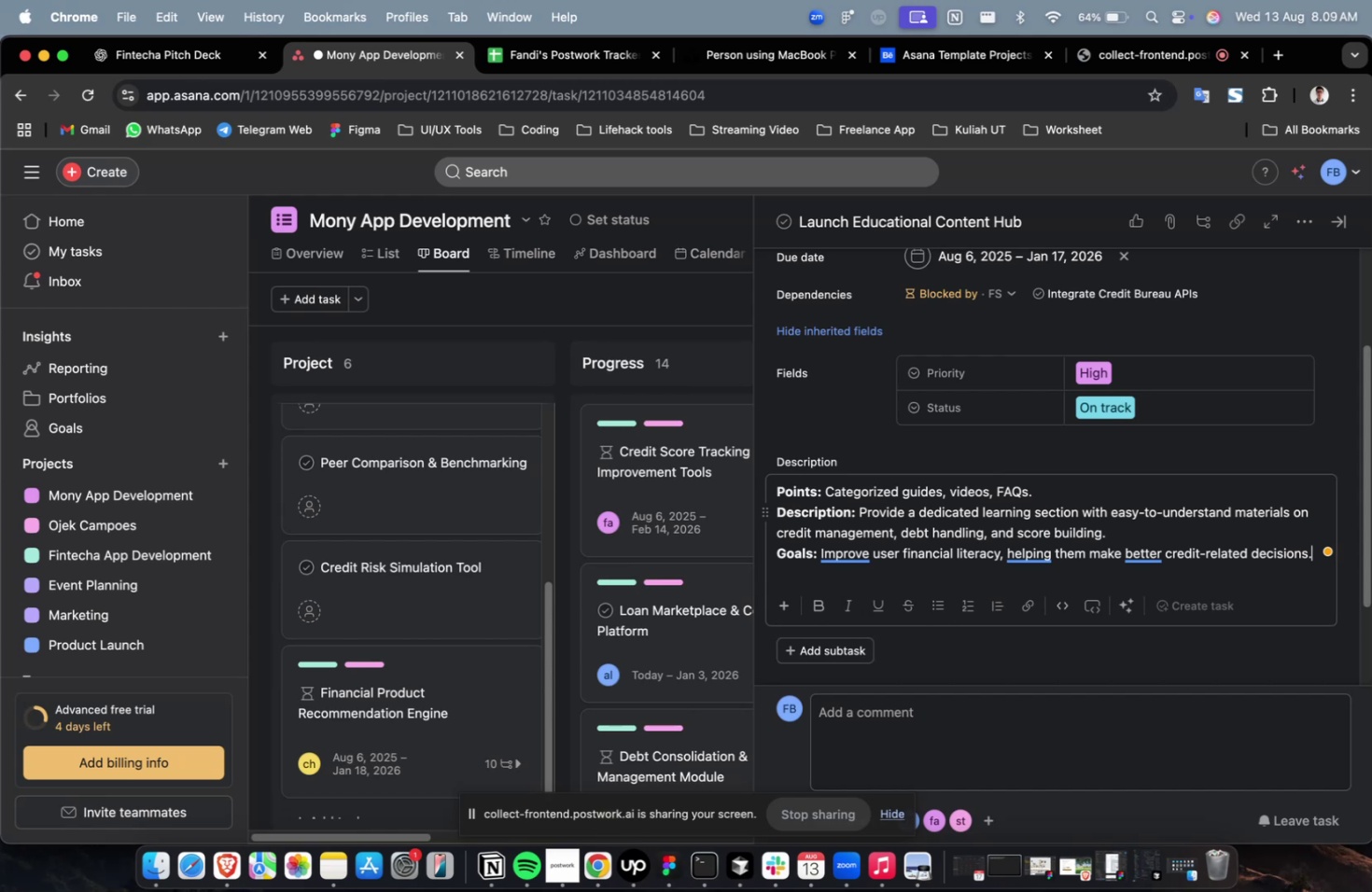 
wait(87.43)
 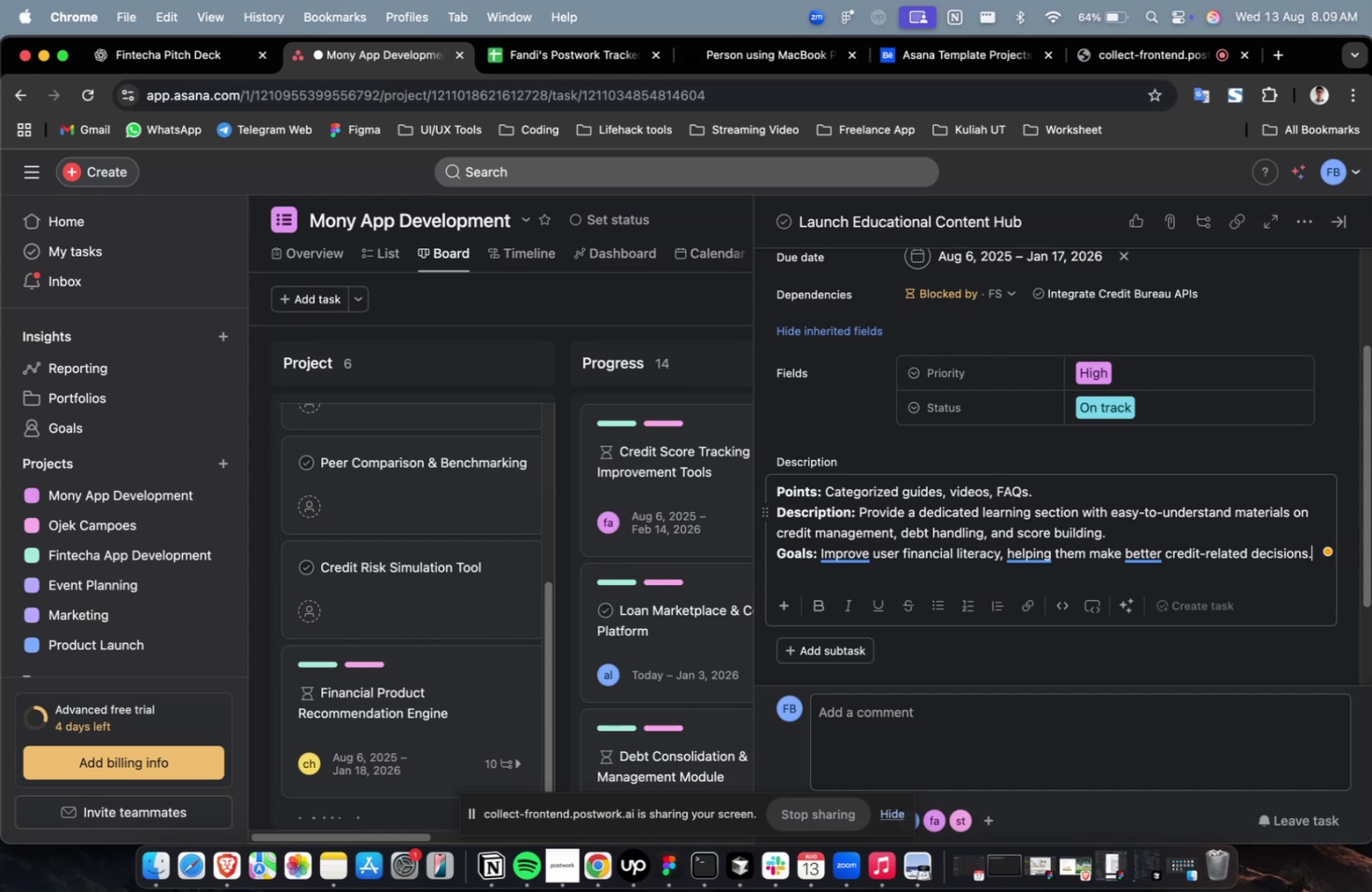 
scroll: coordinate [931, 478], scroll_direction: down, amount: 55.0
 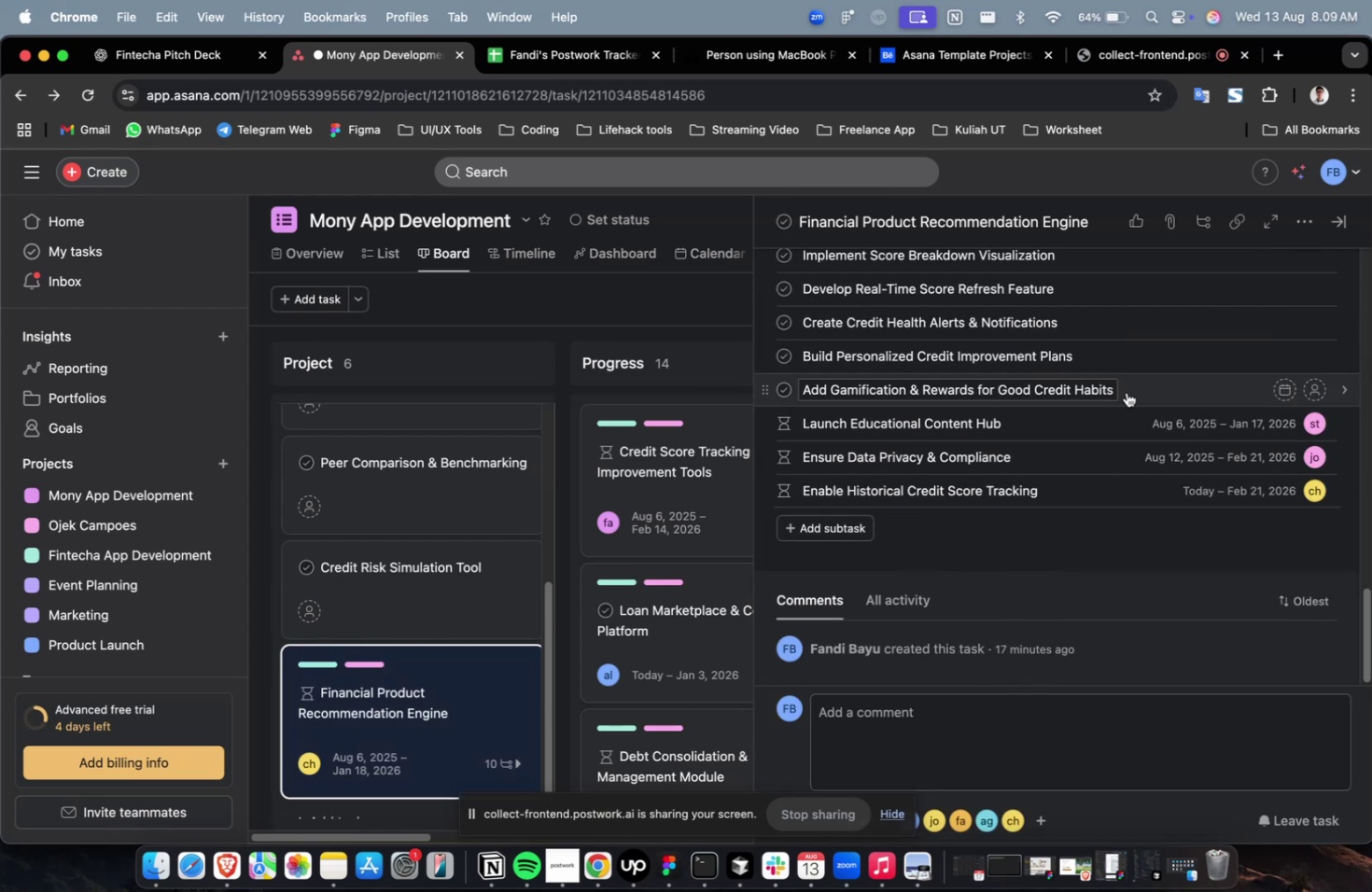 
left_click([1126, 392])
 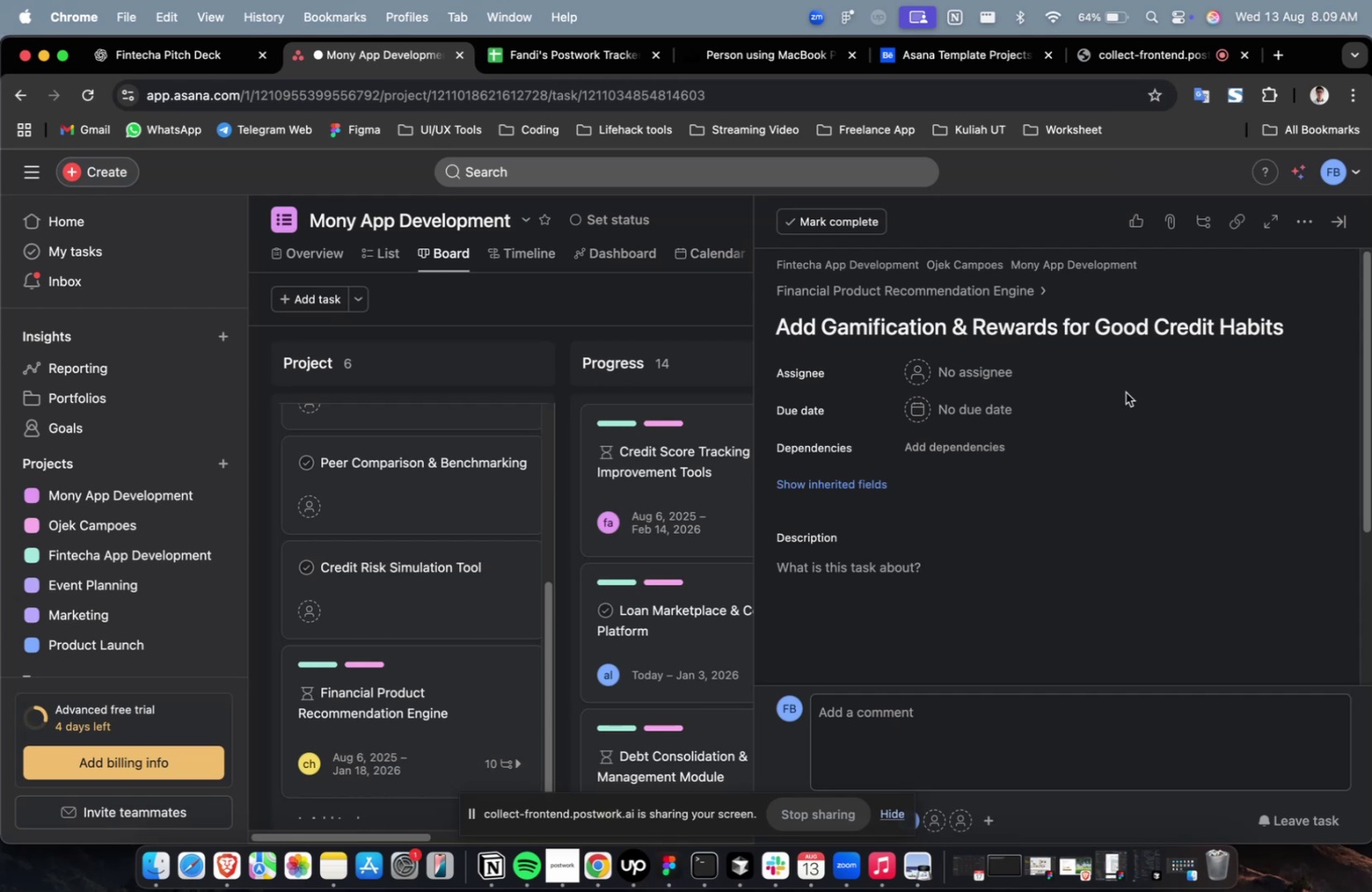 
wait(24.4)
 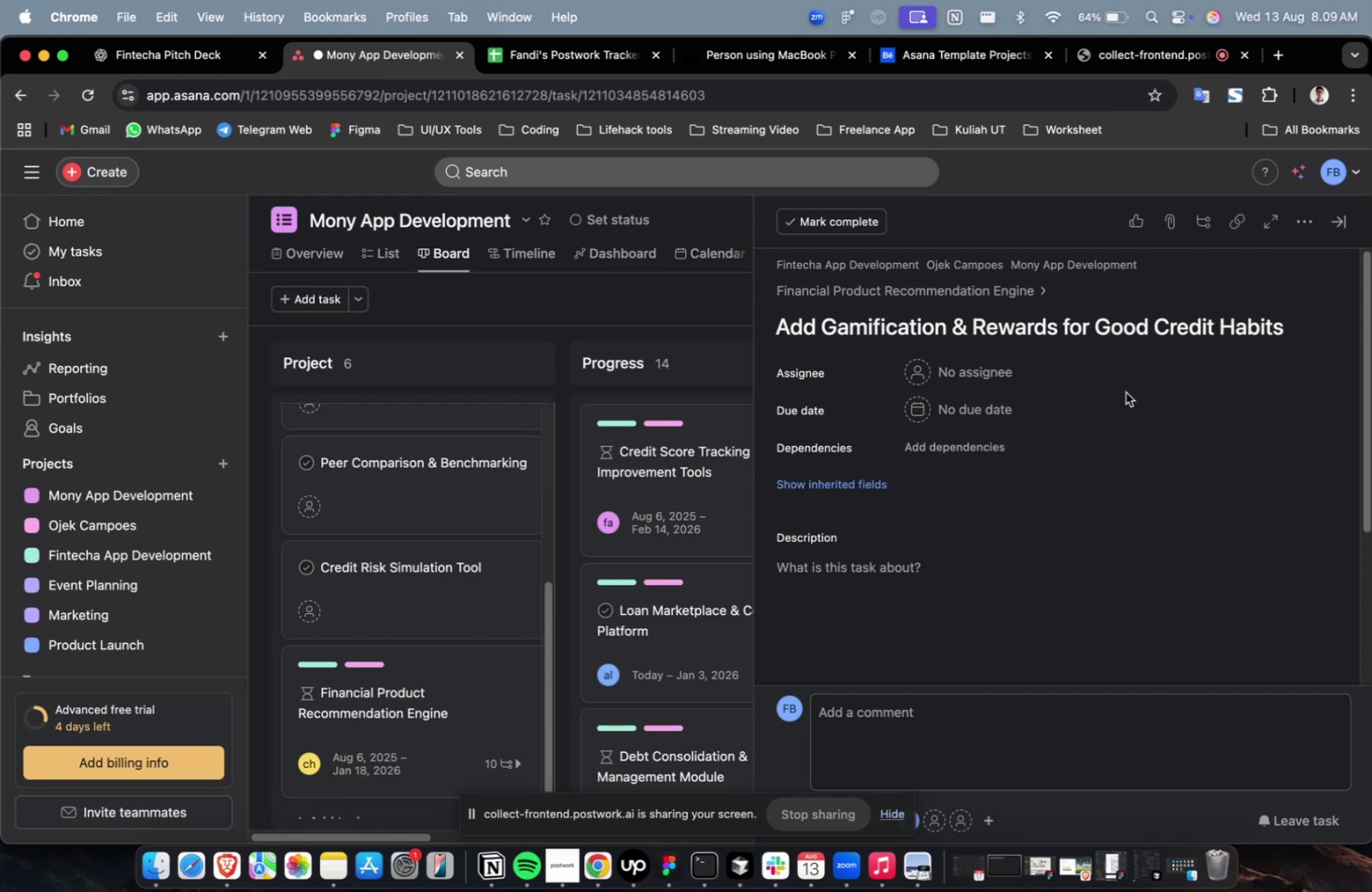 
left_click([161, 65])
 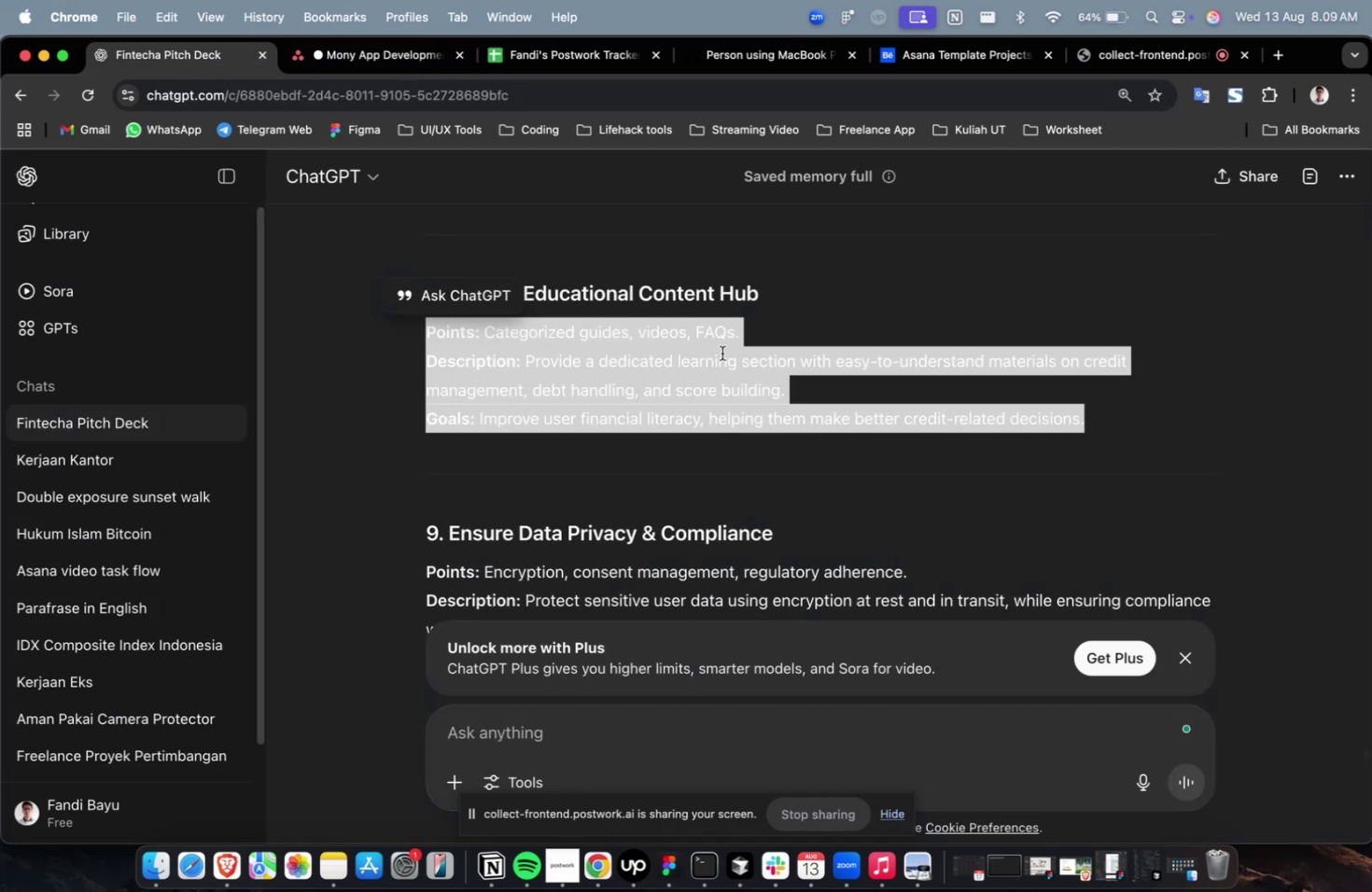 
scroll: coordinate [724, 355], scroll_direction: up, amount: 4.0
 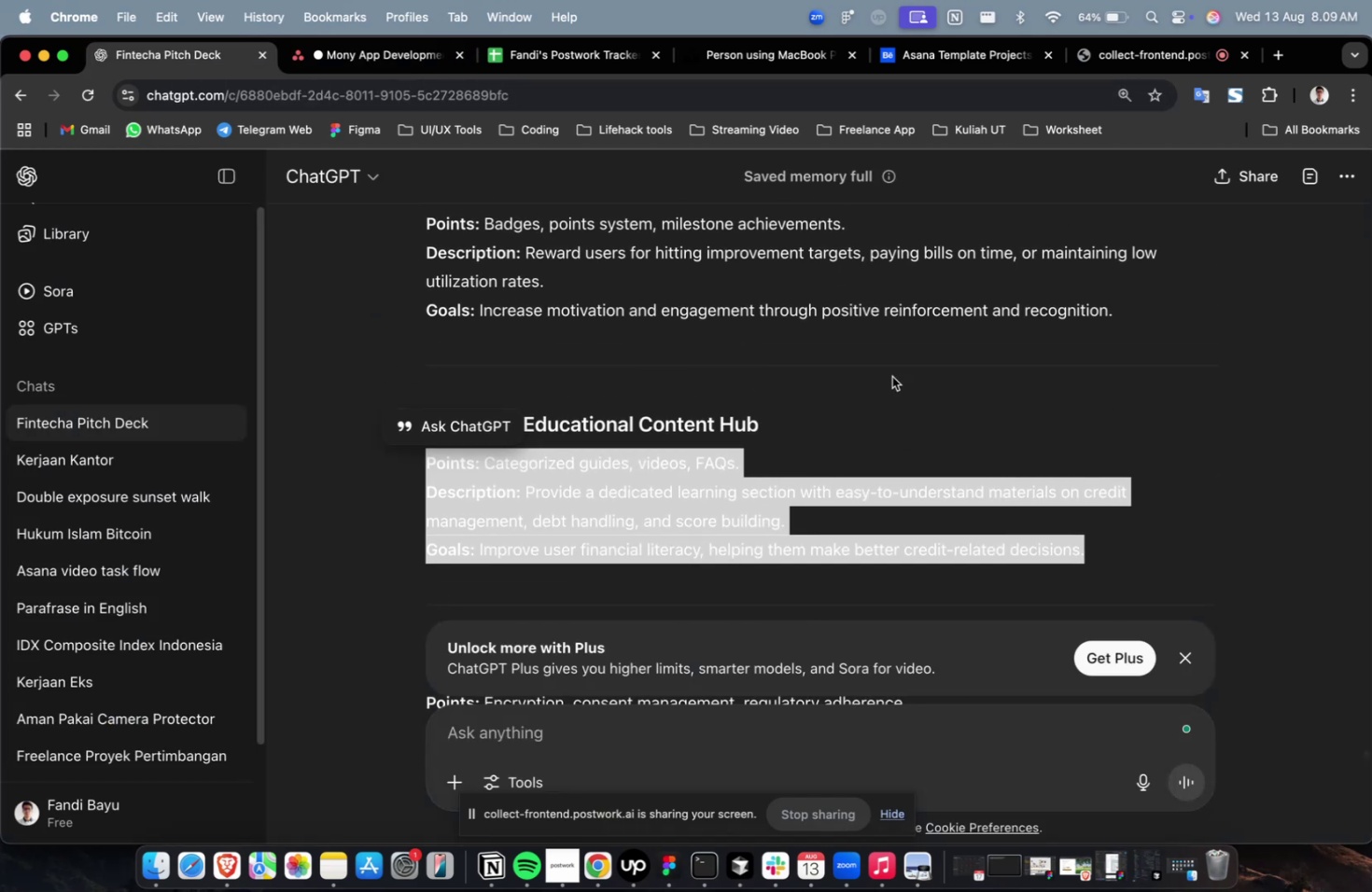 
left_click([891, 376])
 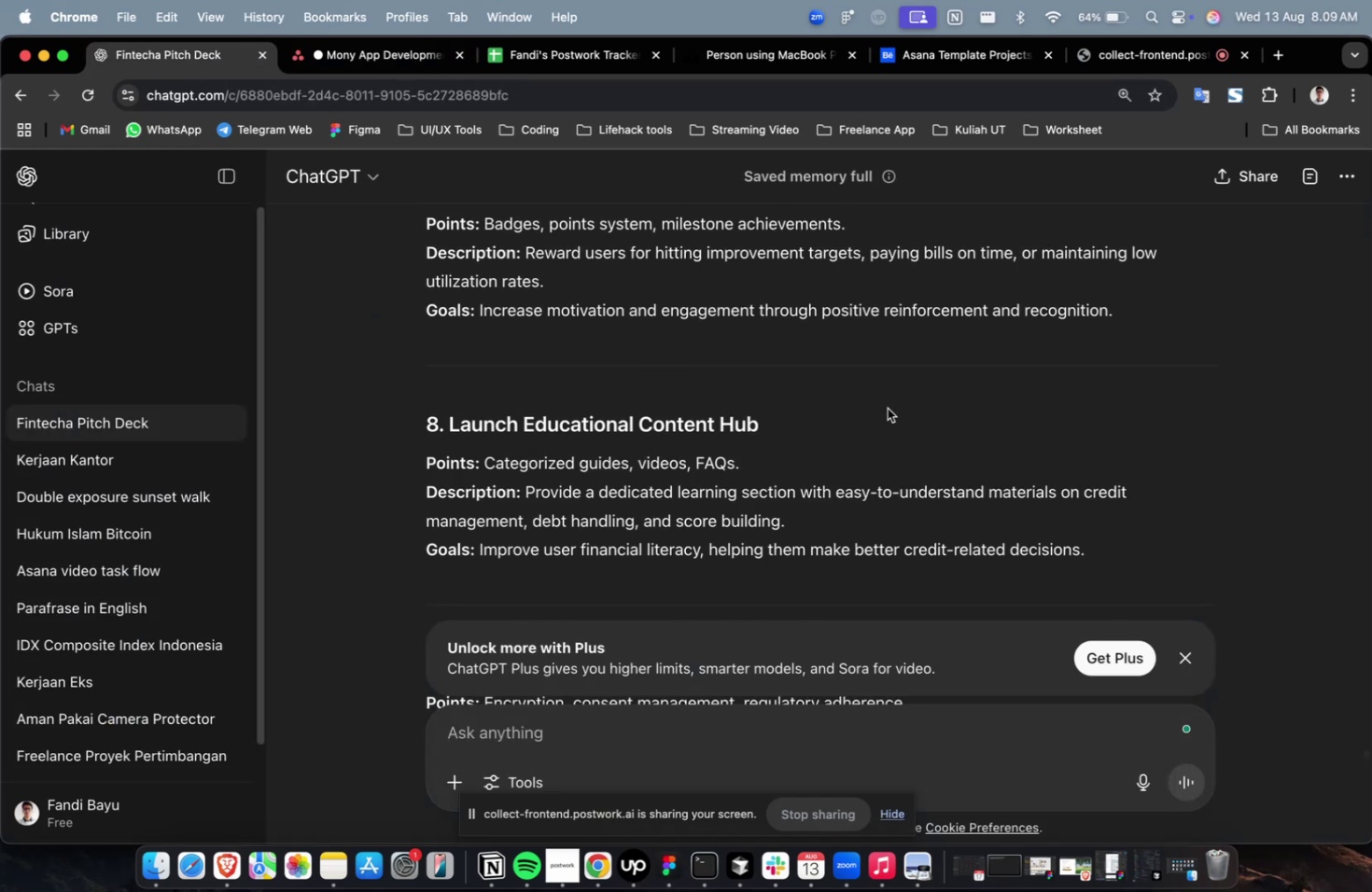 
scroll: coordinate [891, 412], scroll_direction: up, amount: 4.0
 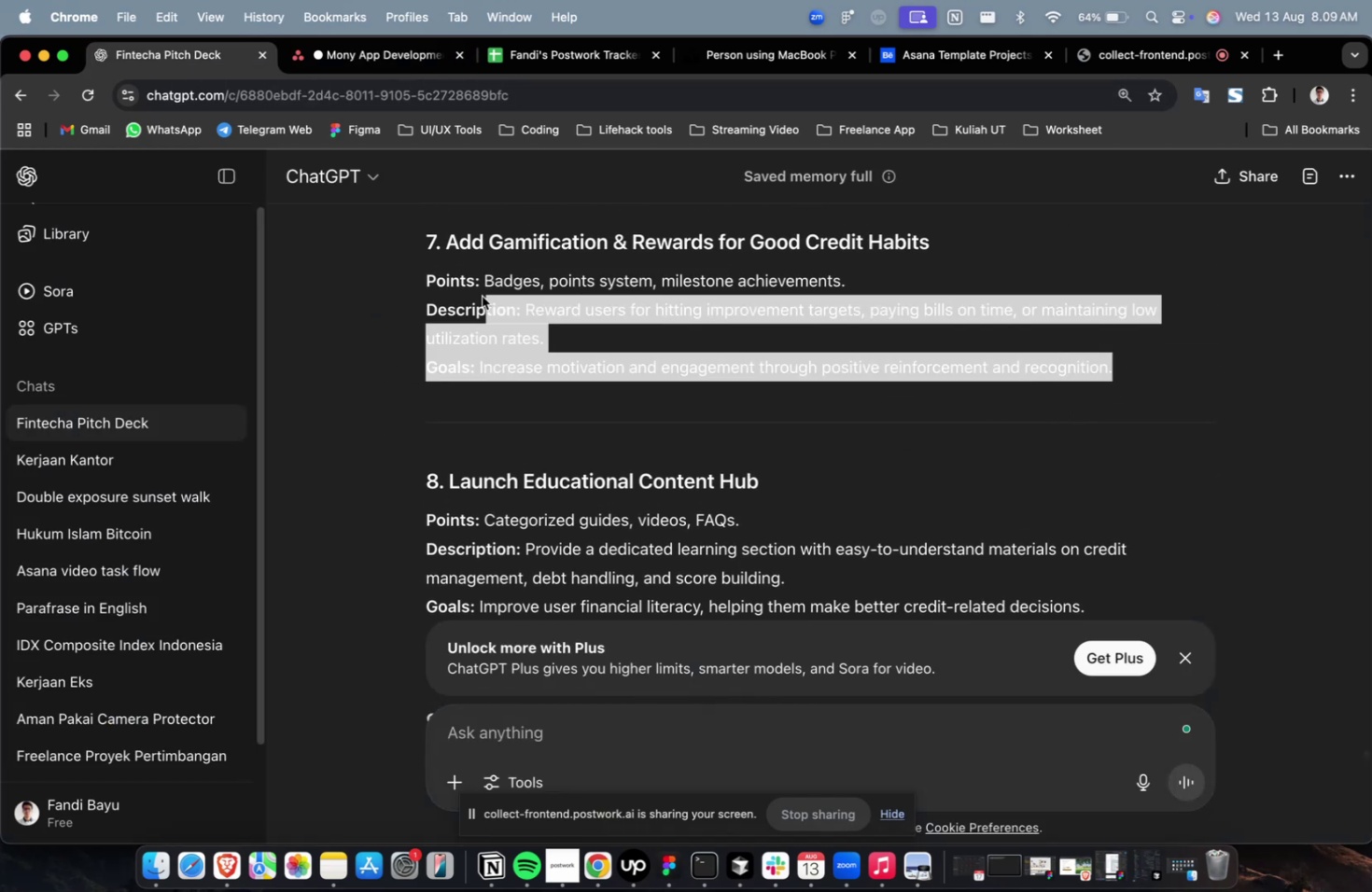 
hold_key(key=CommandLeft, duration=0.35)
 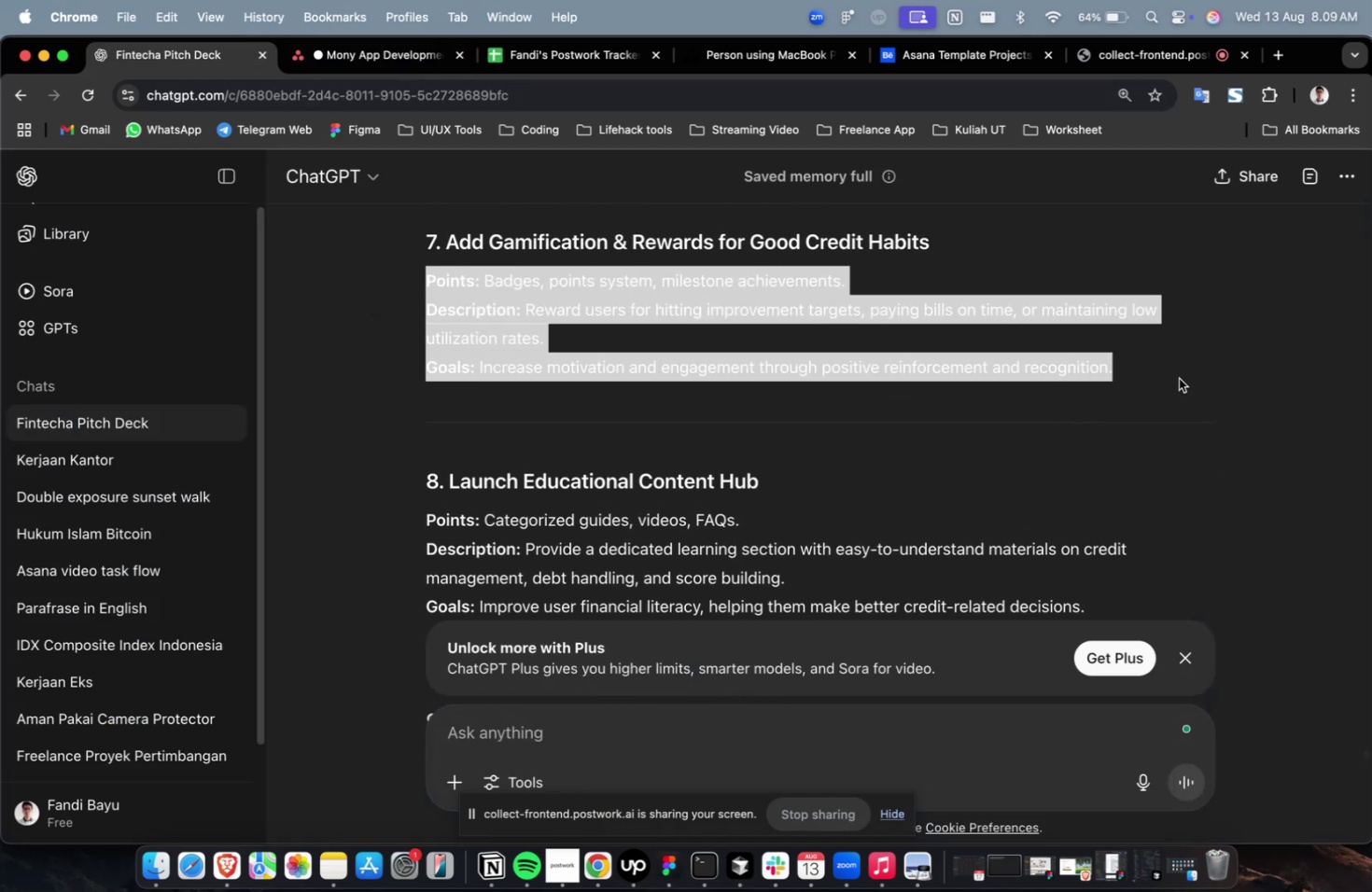 
key(Meta+C)
 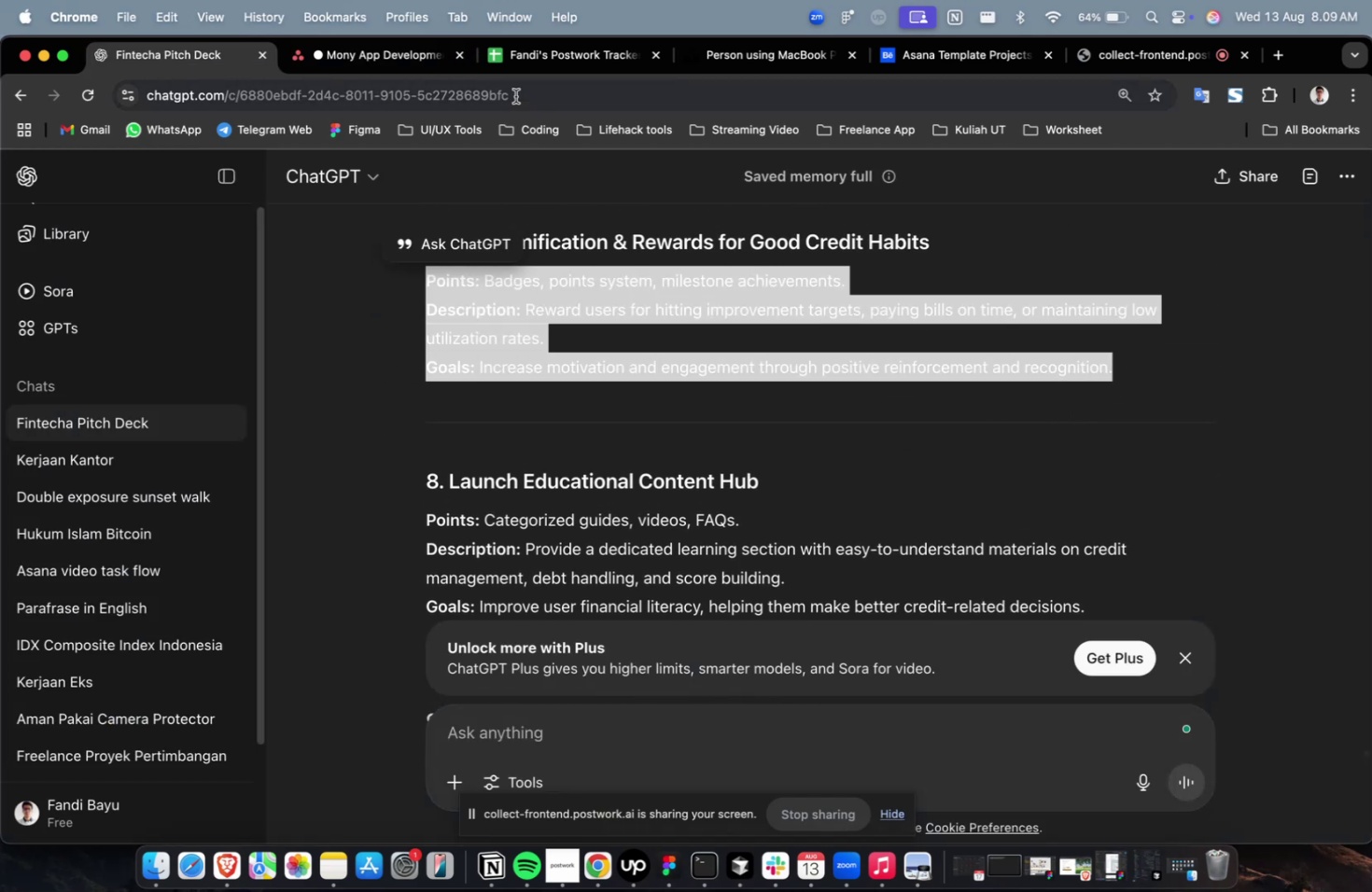 
key(Meta+C)
 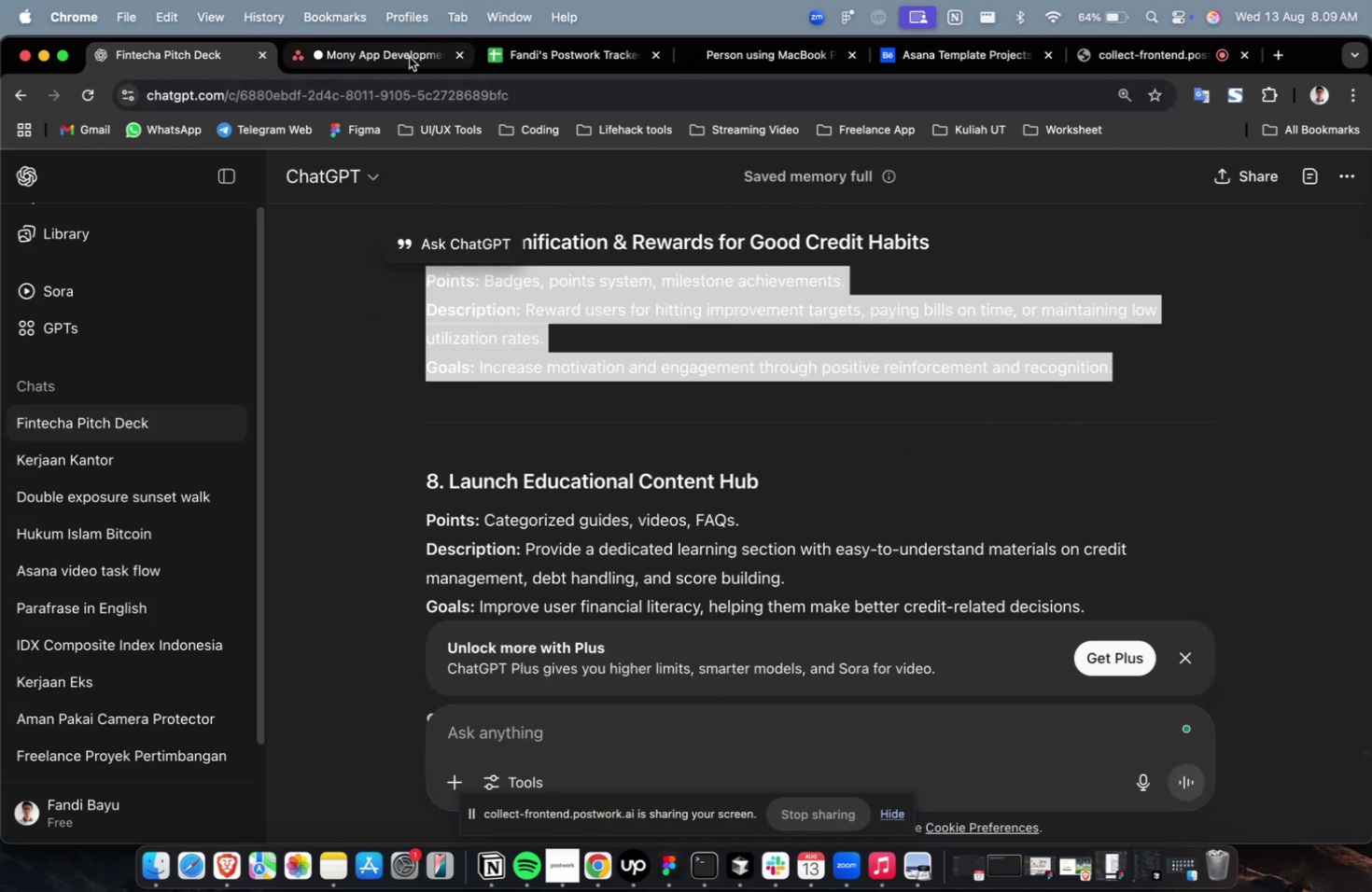 
left_click([409, 57])
 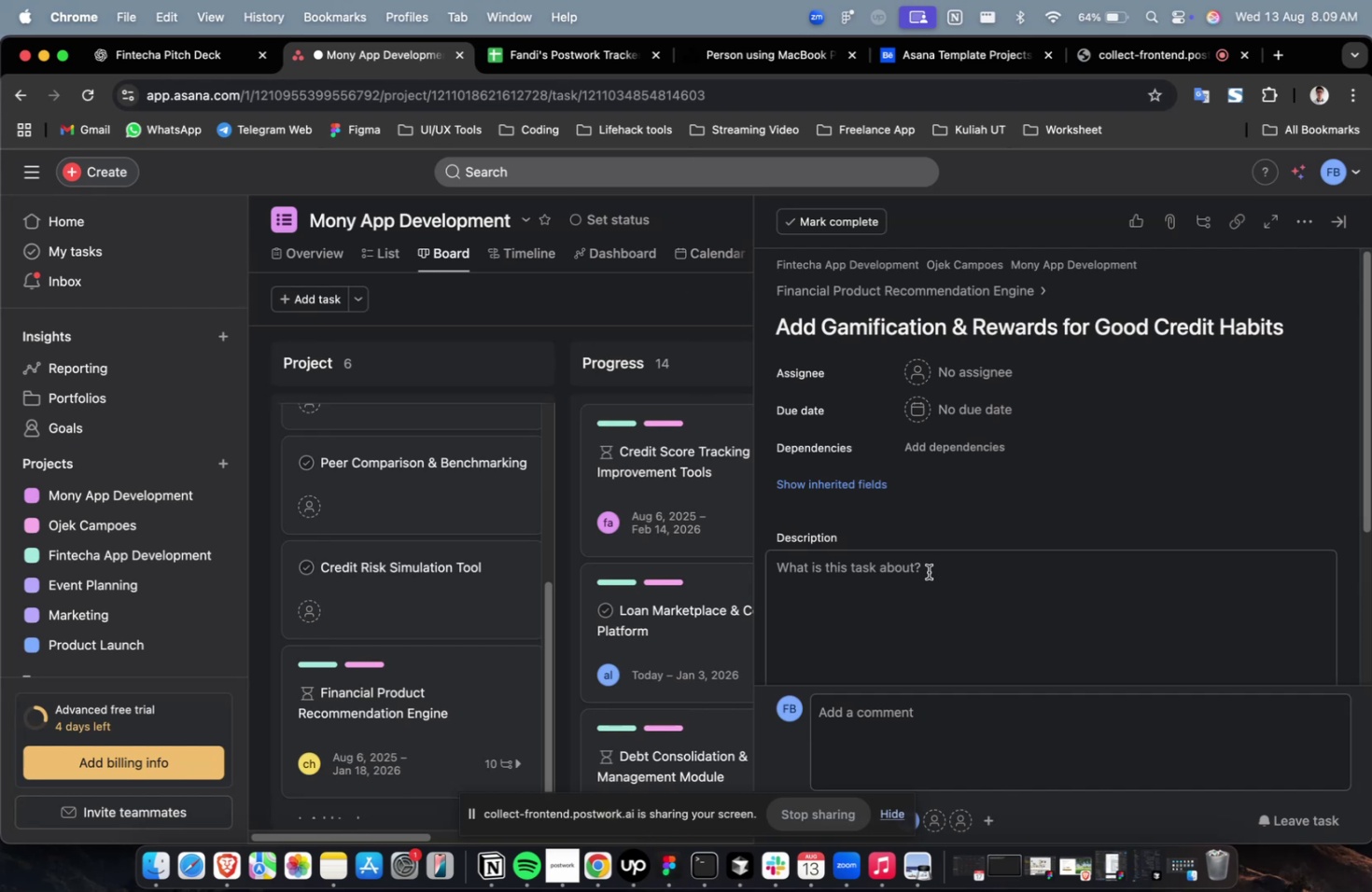 
double_click([928, 571])
 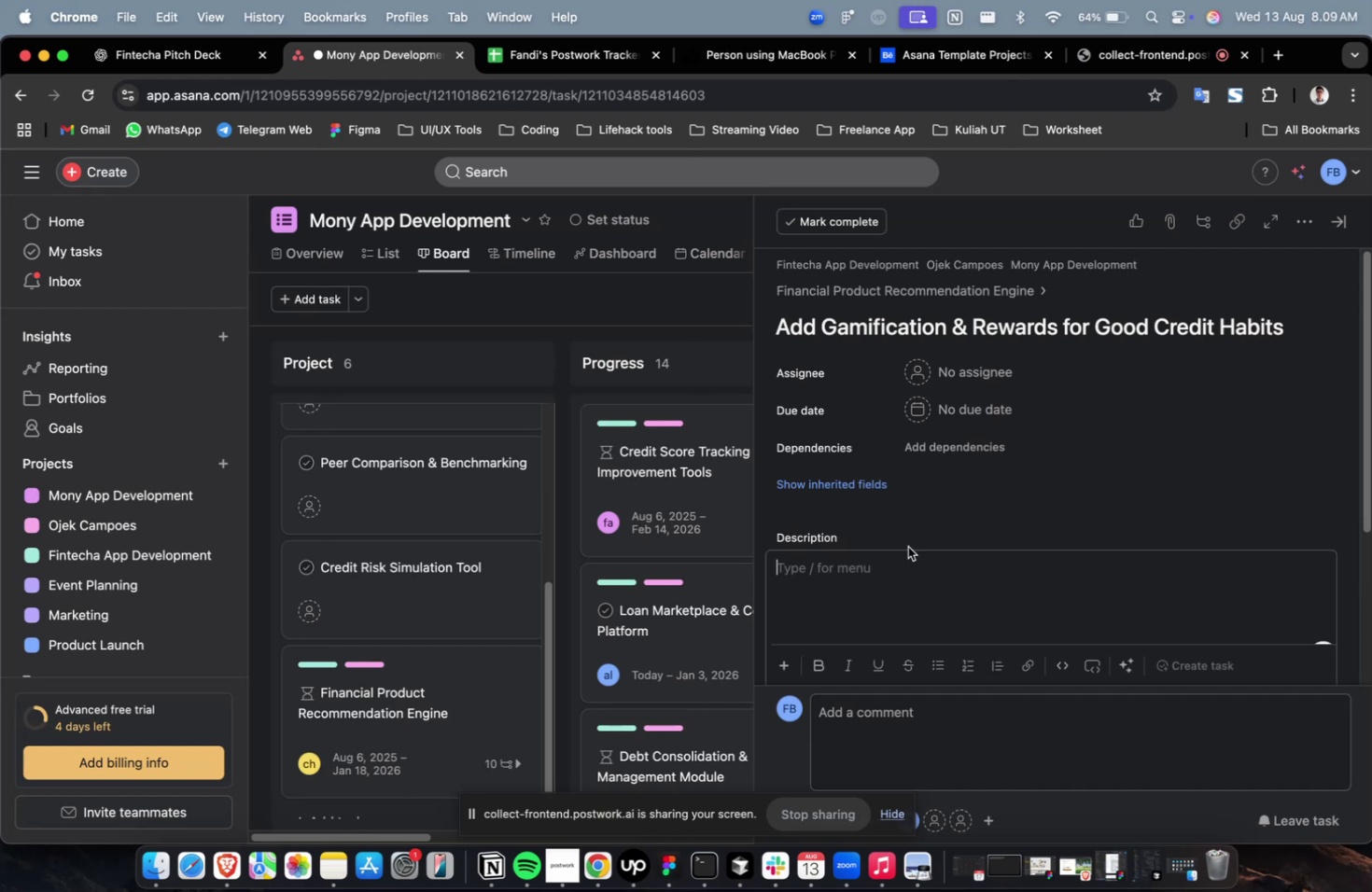 
key(Meta+V)
 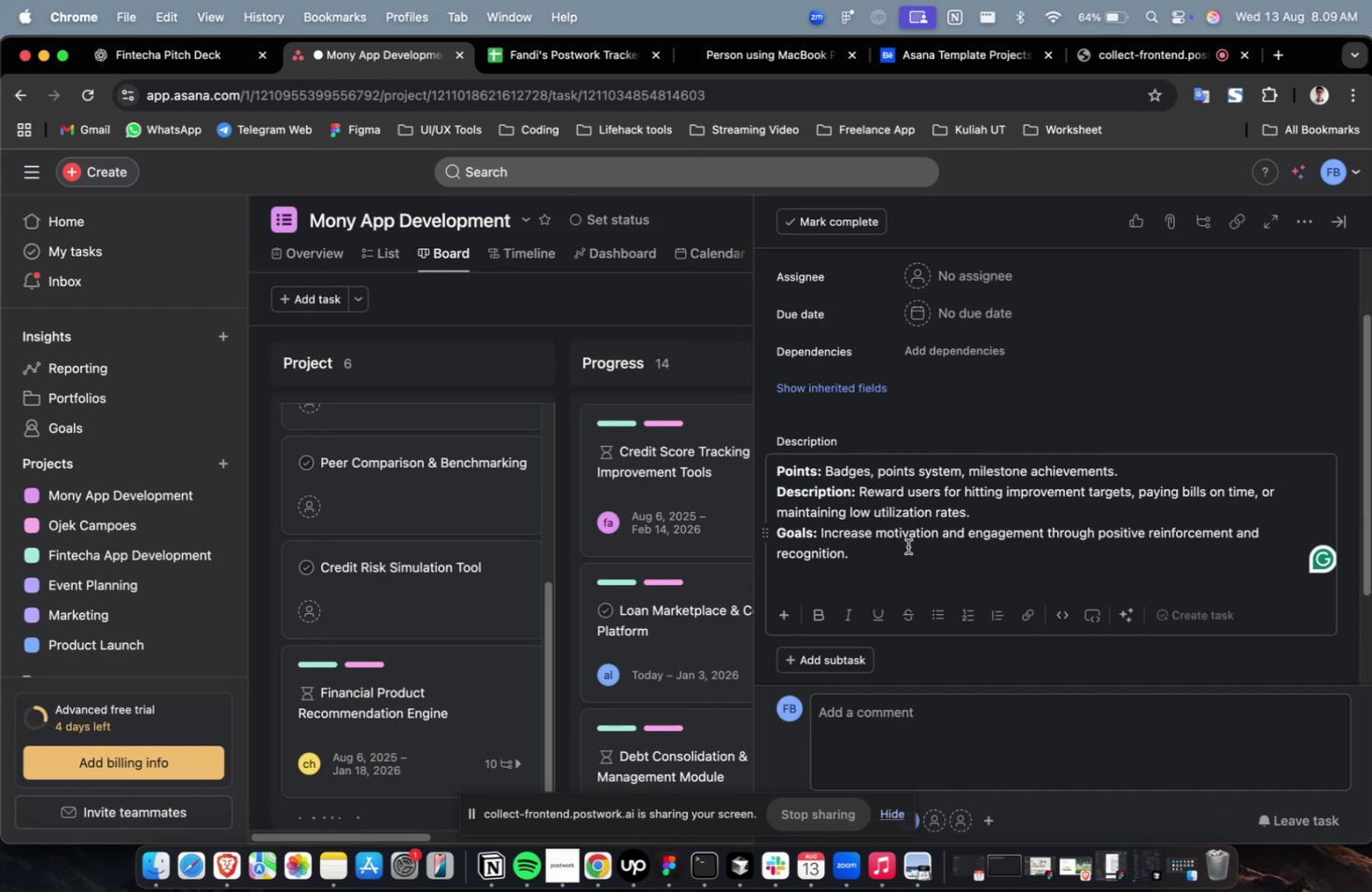 
scroll: coordinate [907, 546], scroll_direction: up, amount: 5.0
 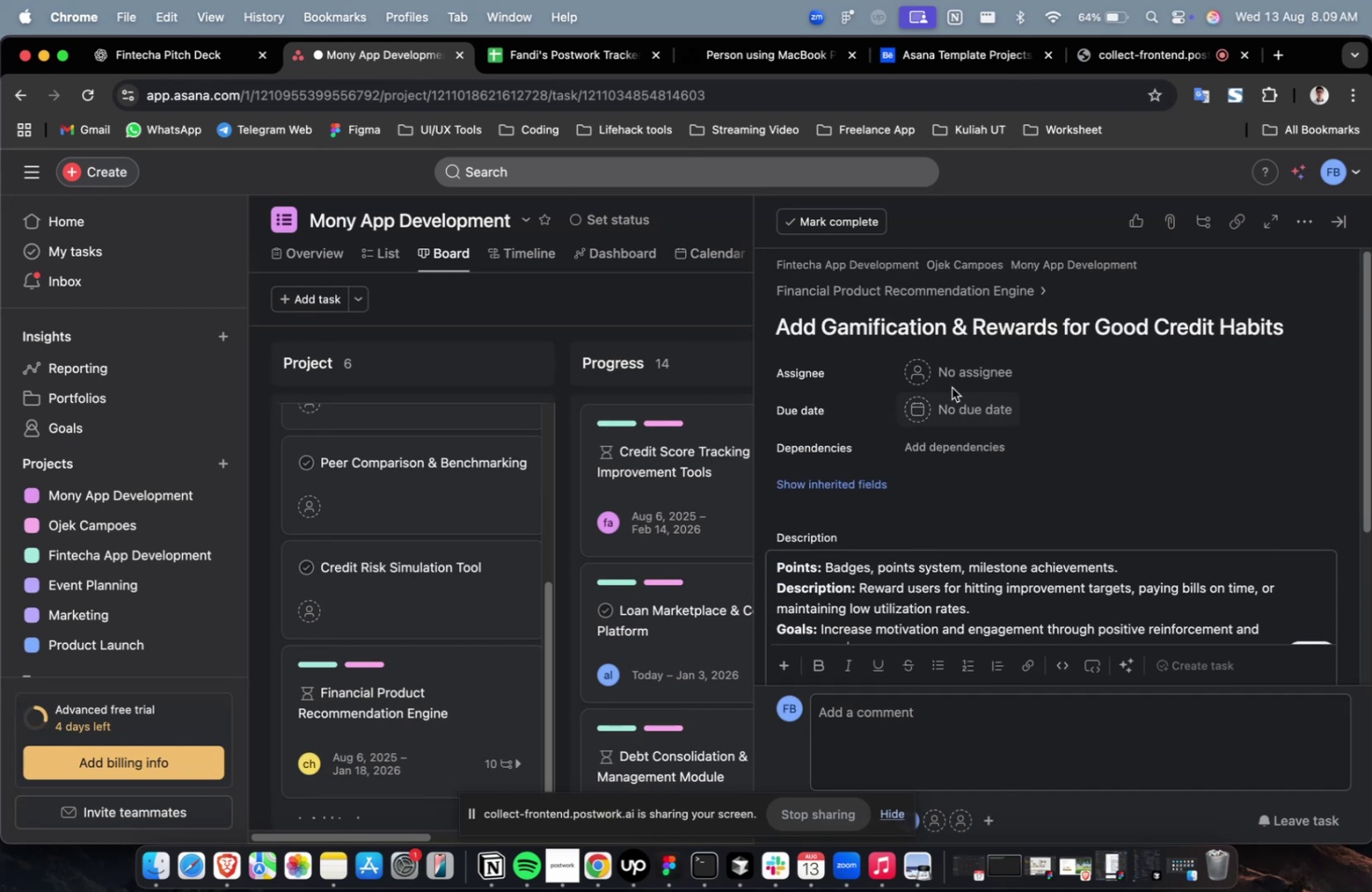 
left_click([952, 386])
 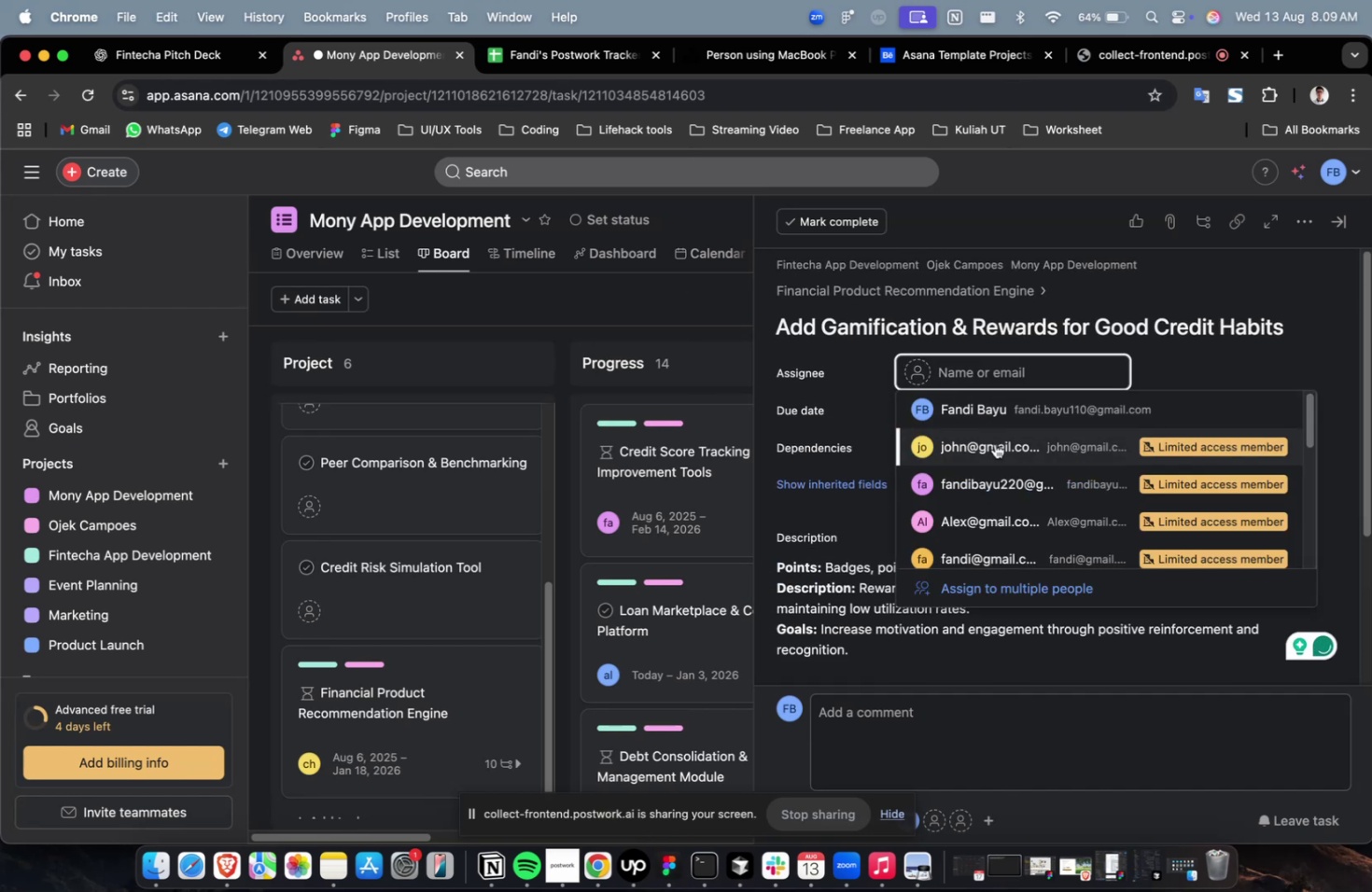 
left_click([994, 443])
 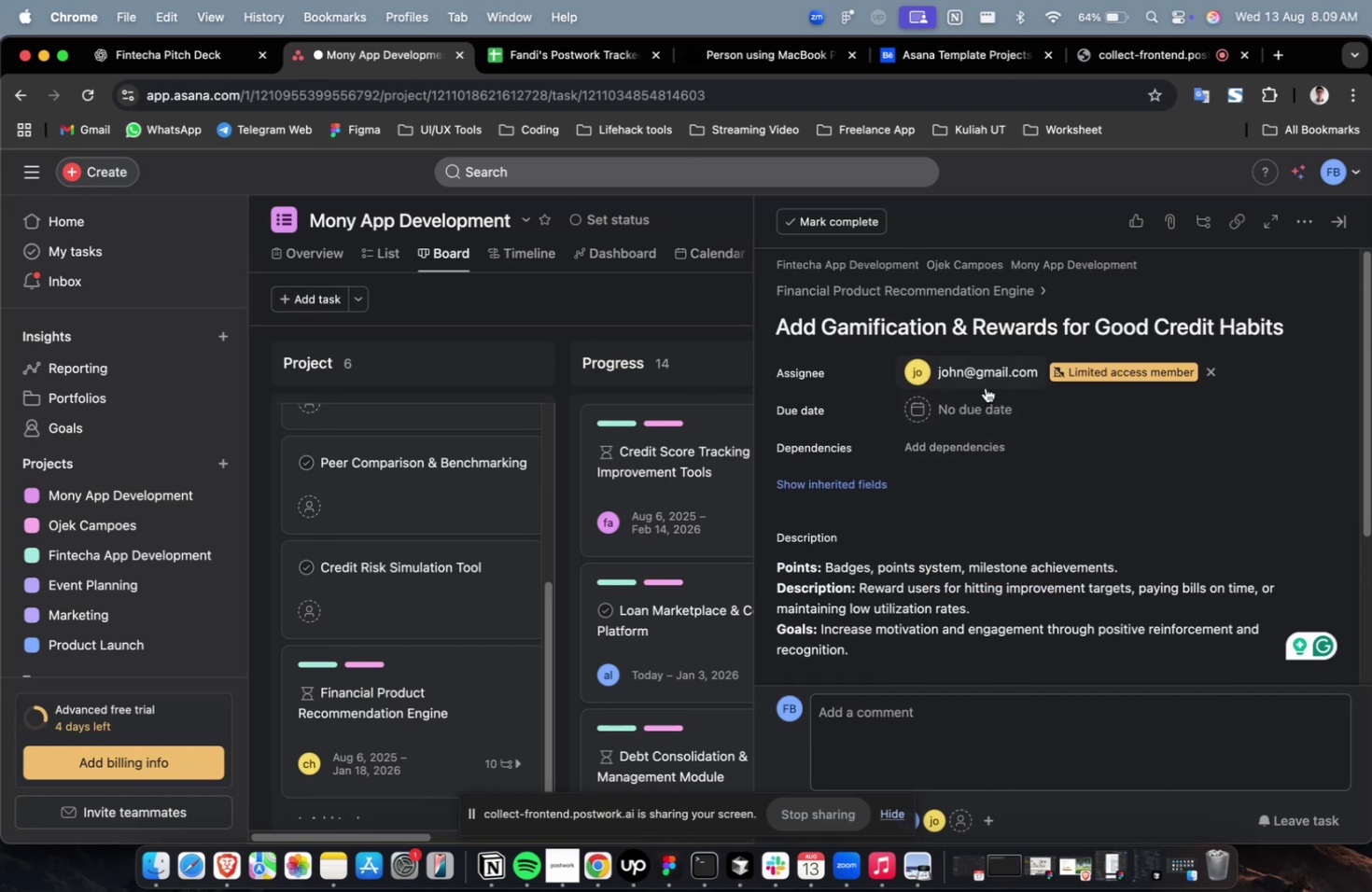 
double_click([984, 387])
 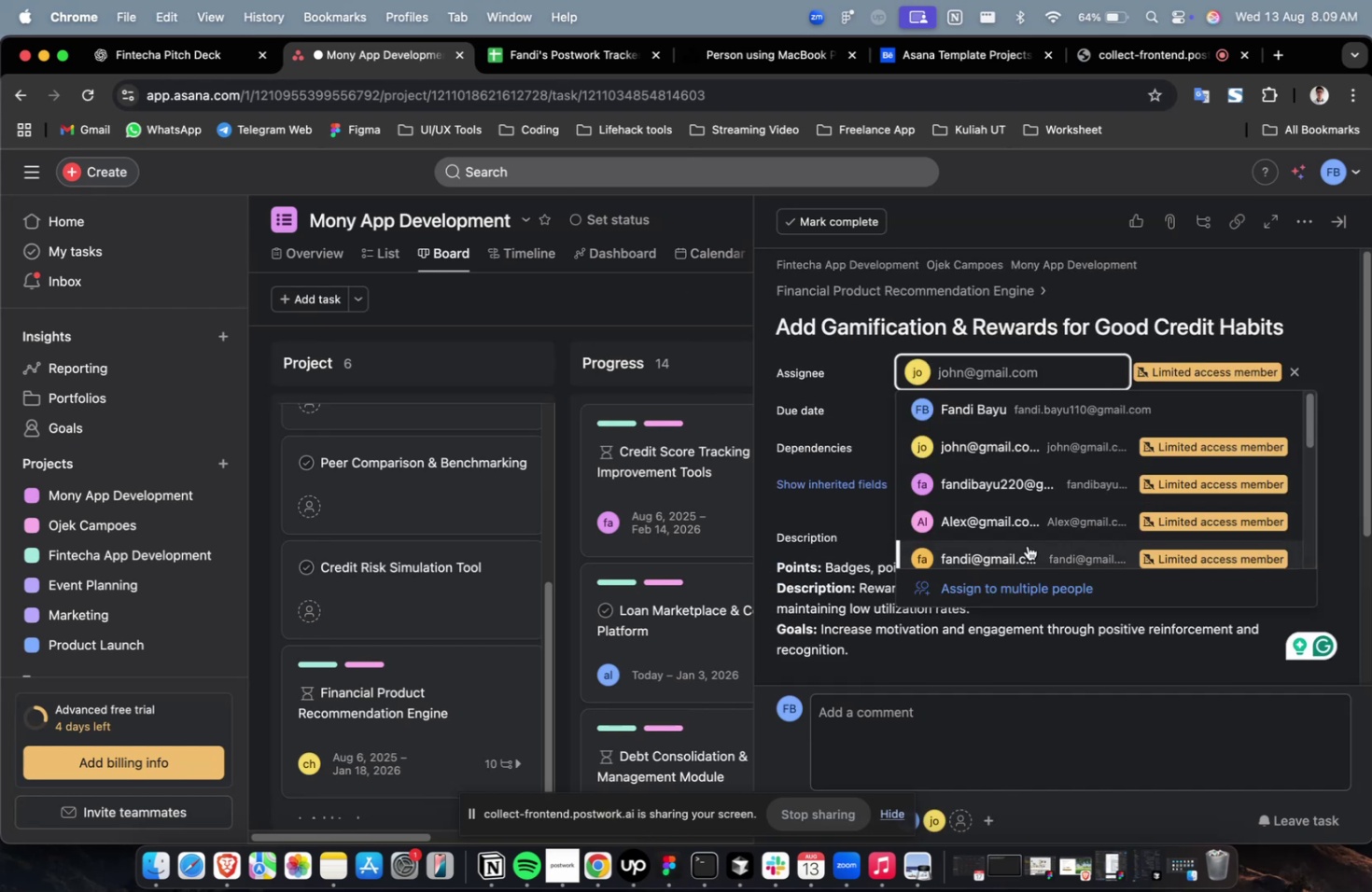 
left_click([1028, 551])
 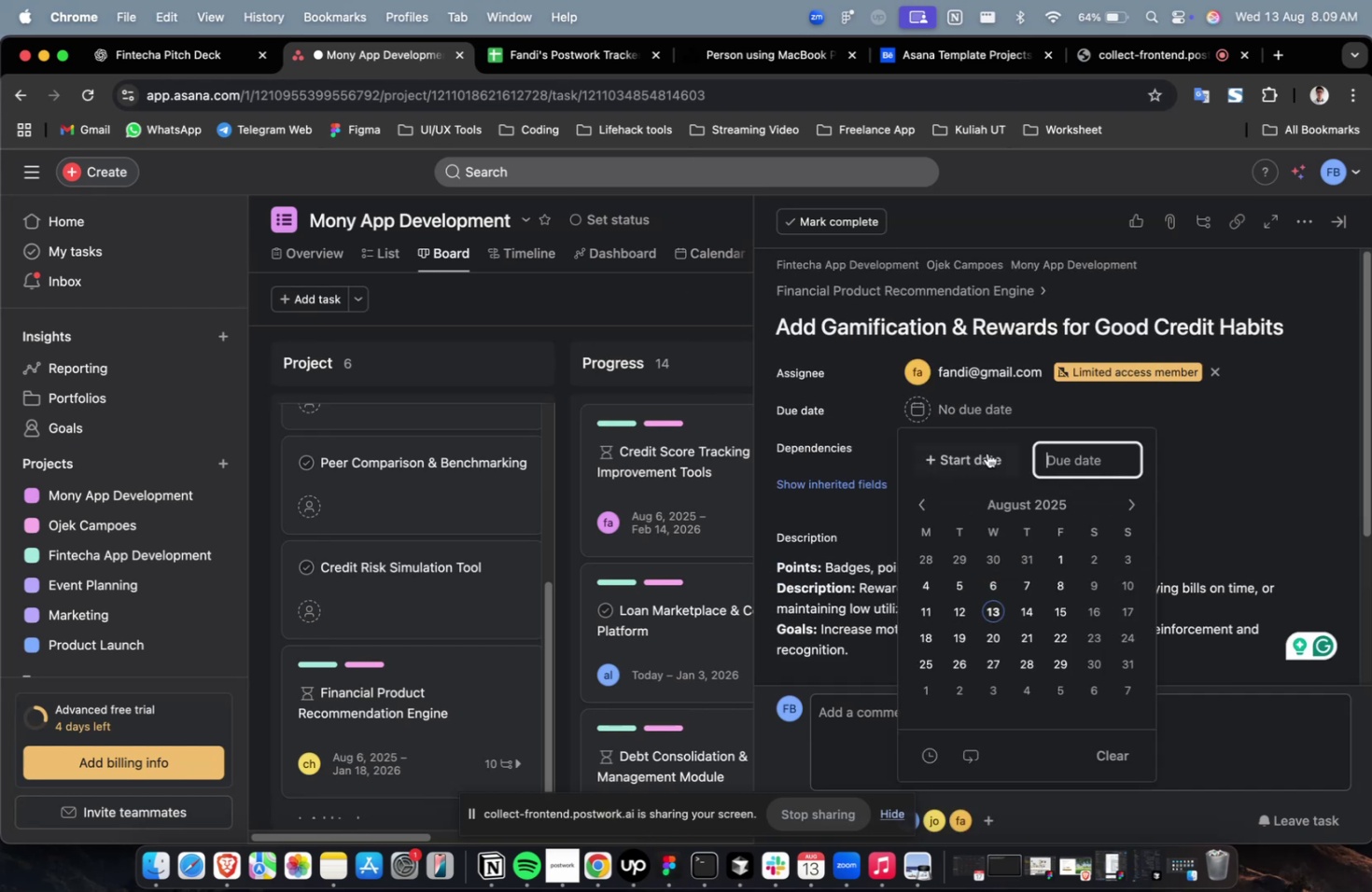 
triple_click([986, 457])
 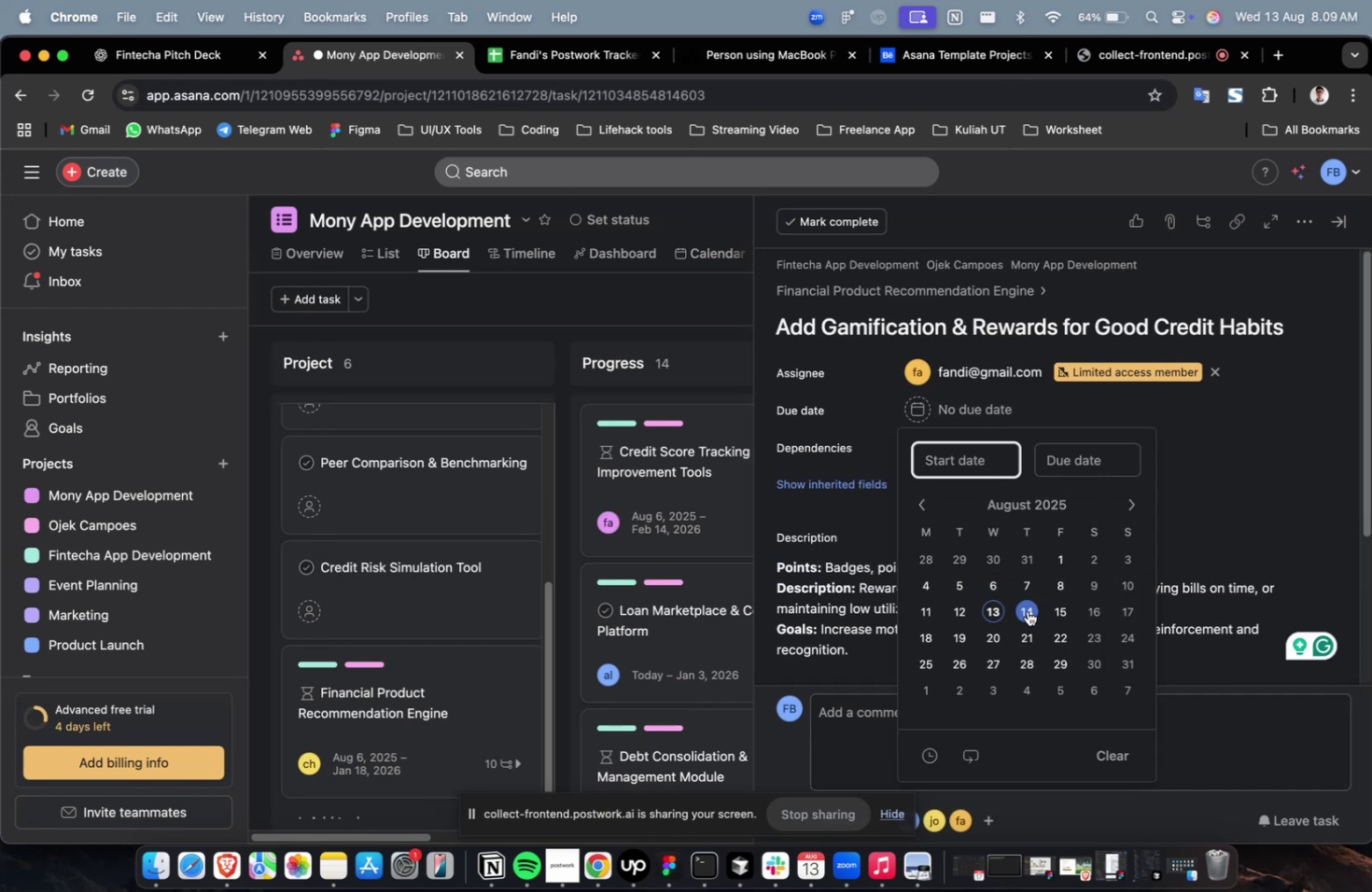 
triple_click([1027, 610])
 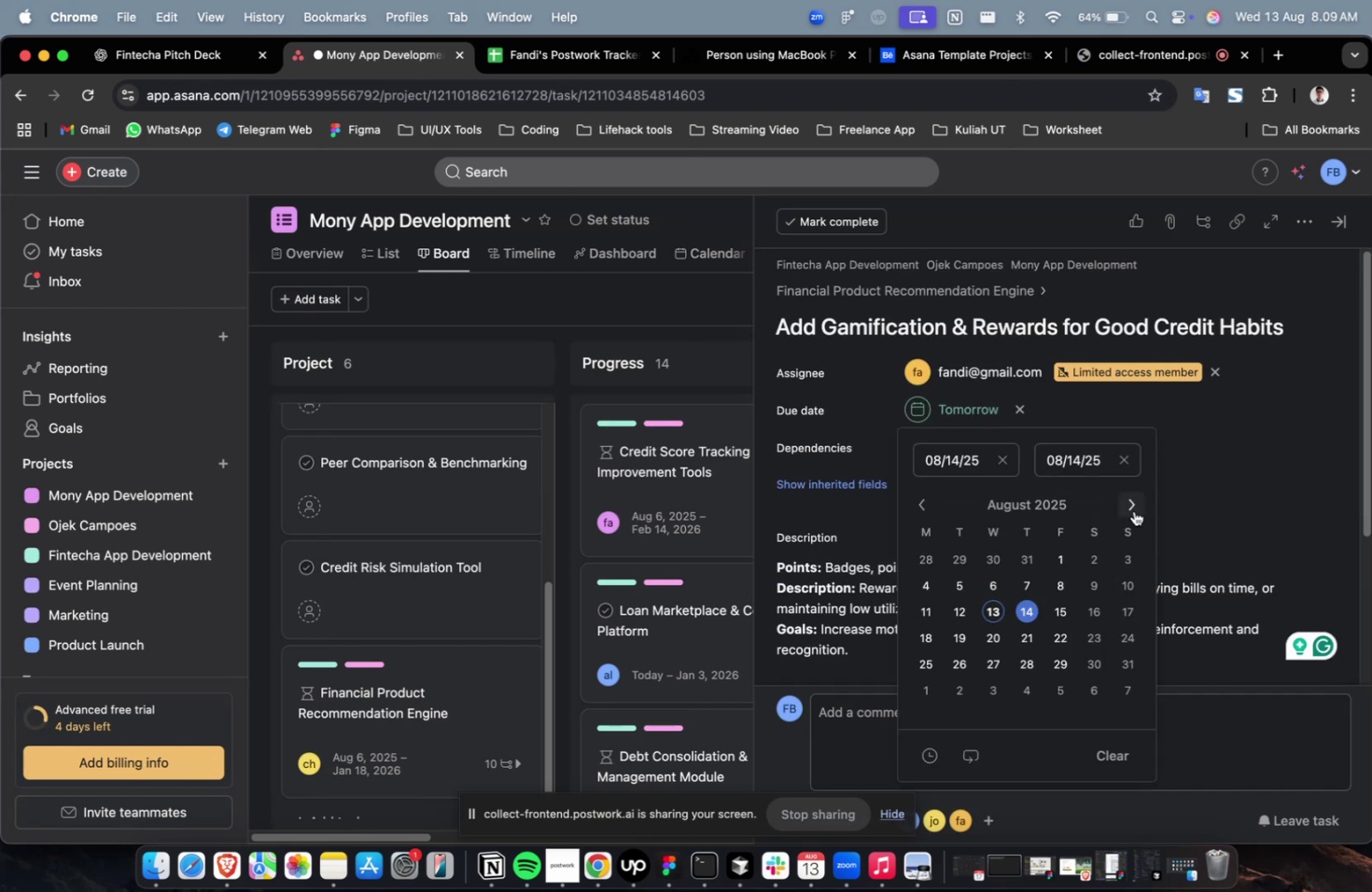 
triple_click([1133, 510])
 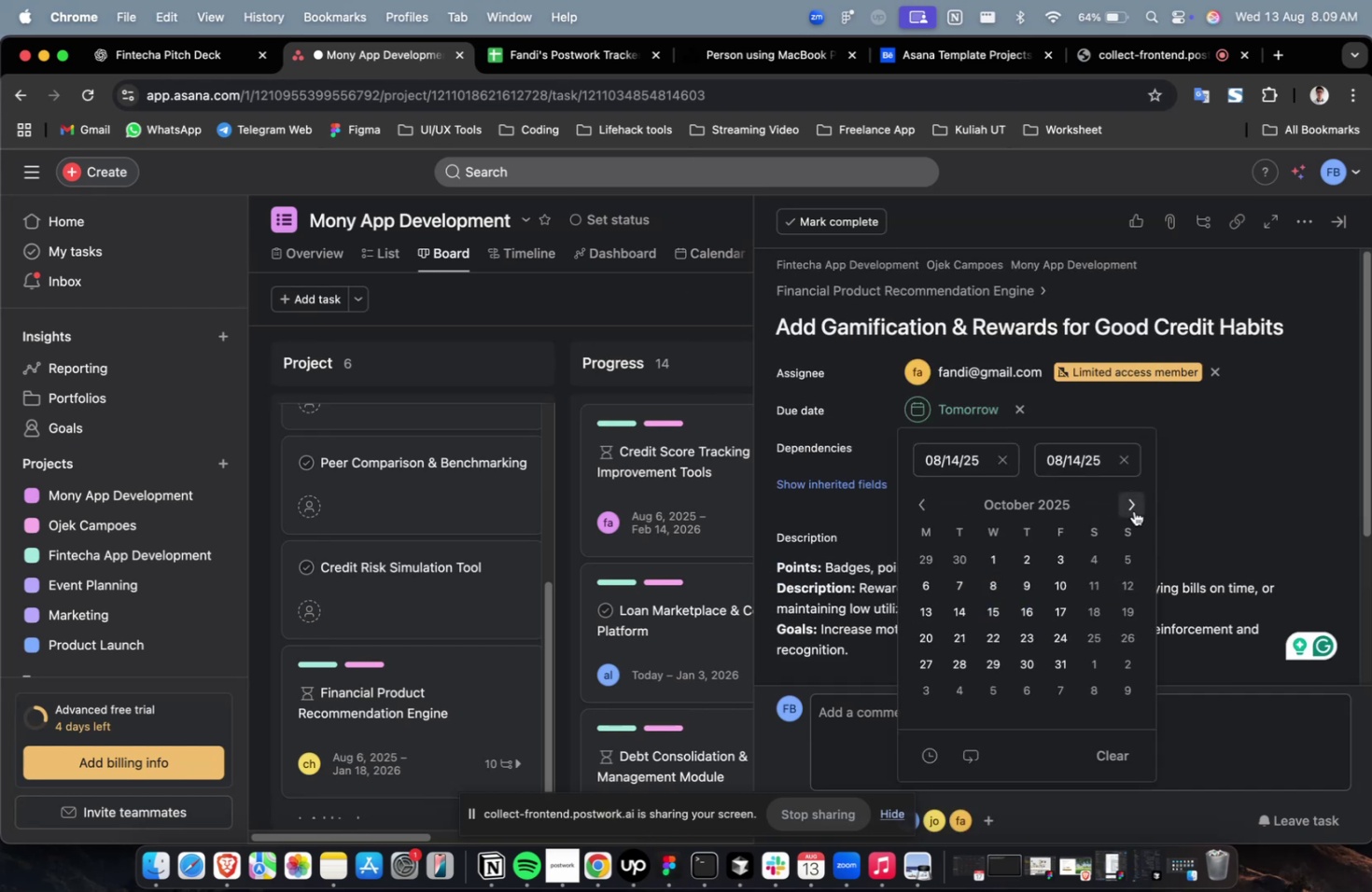 
triple_click([1133, 510])
 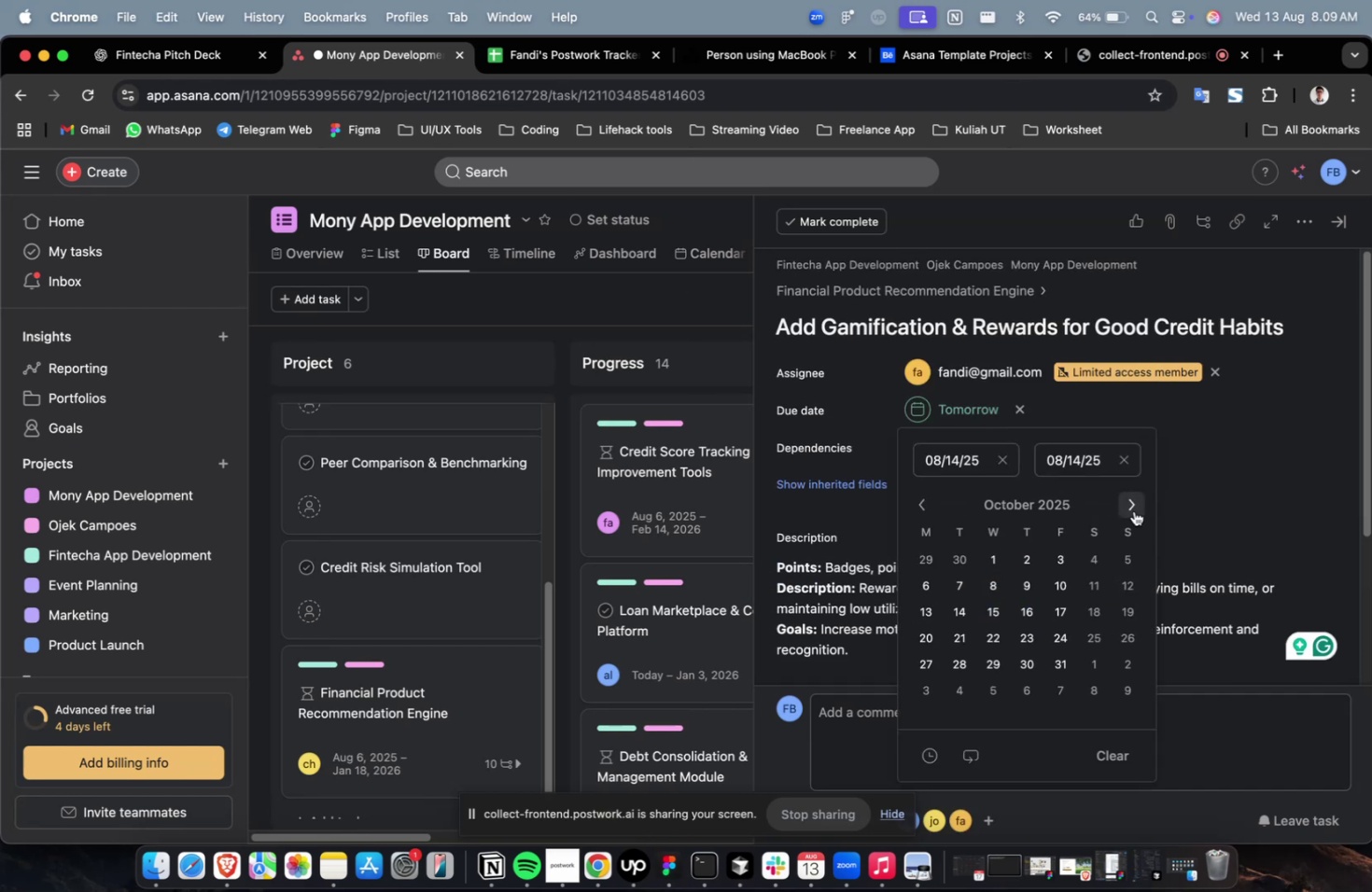 
triple_click([1133, 510])
 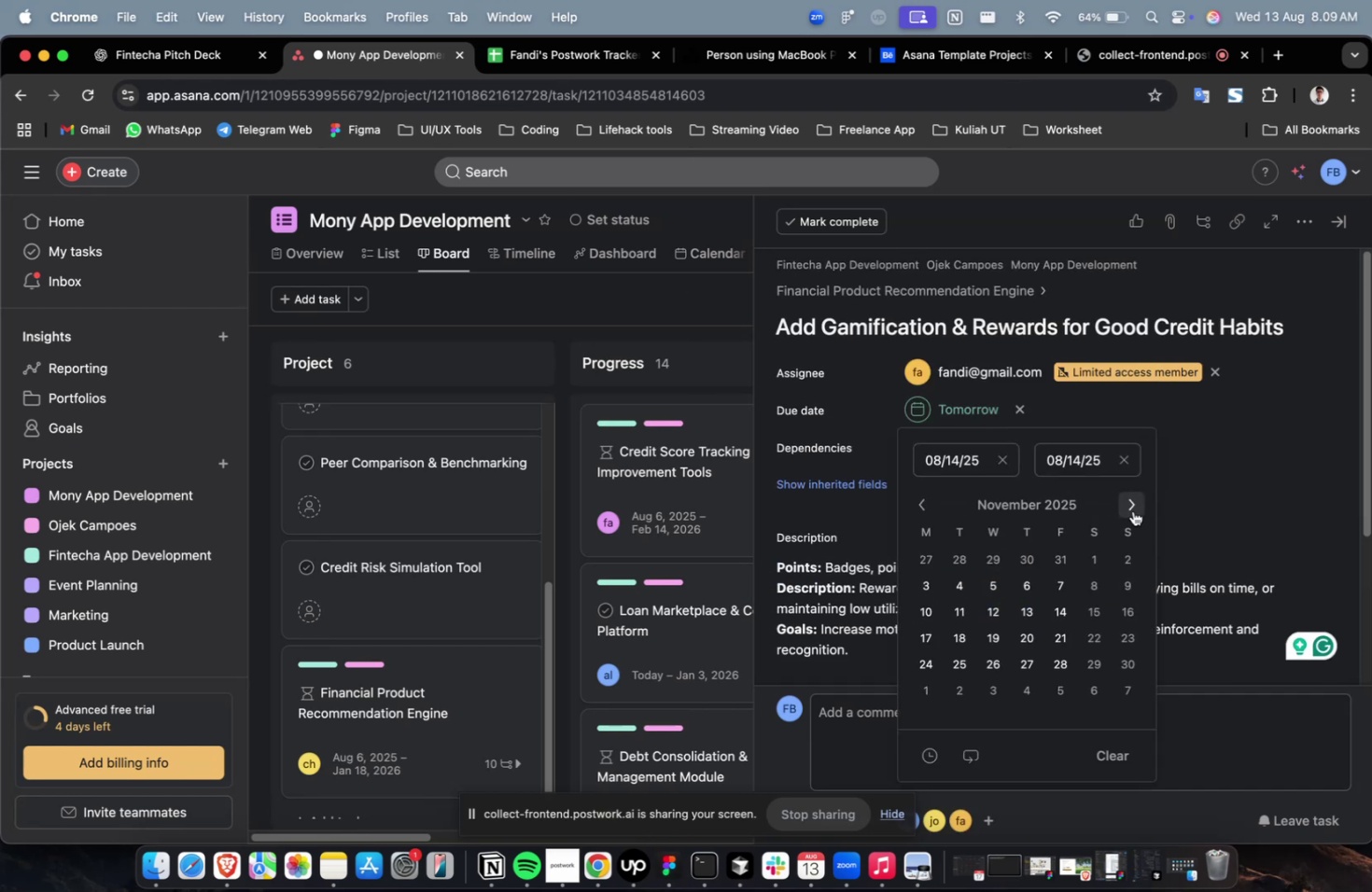 
triple_click([1133, 510])
 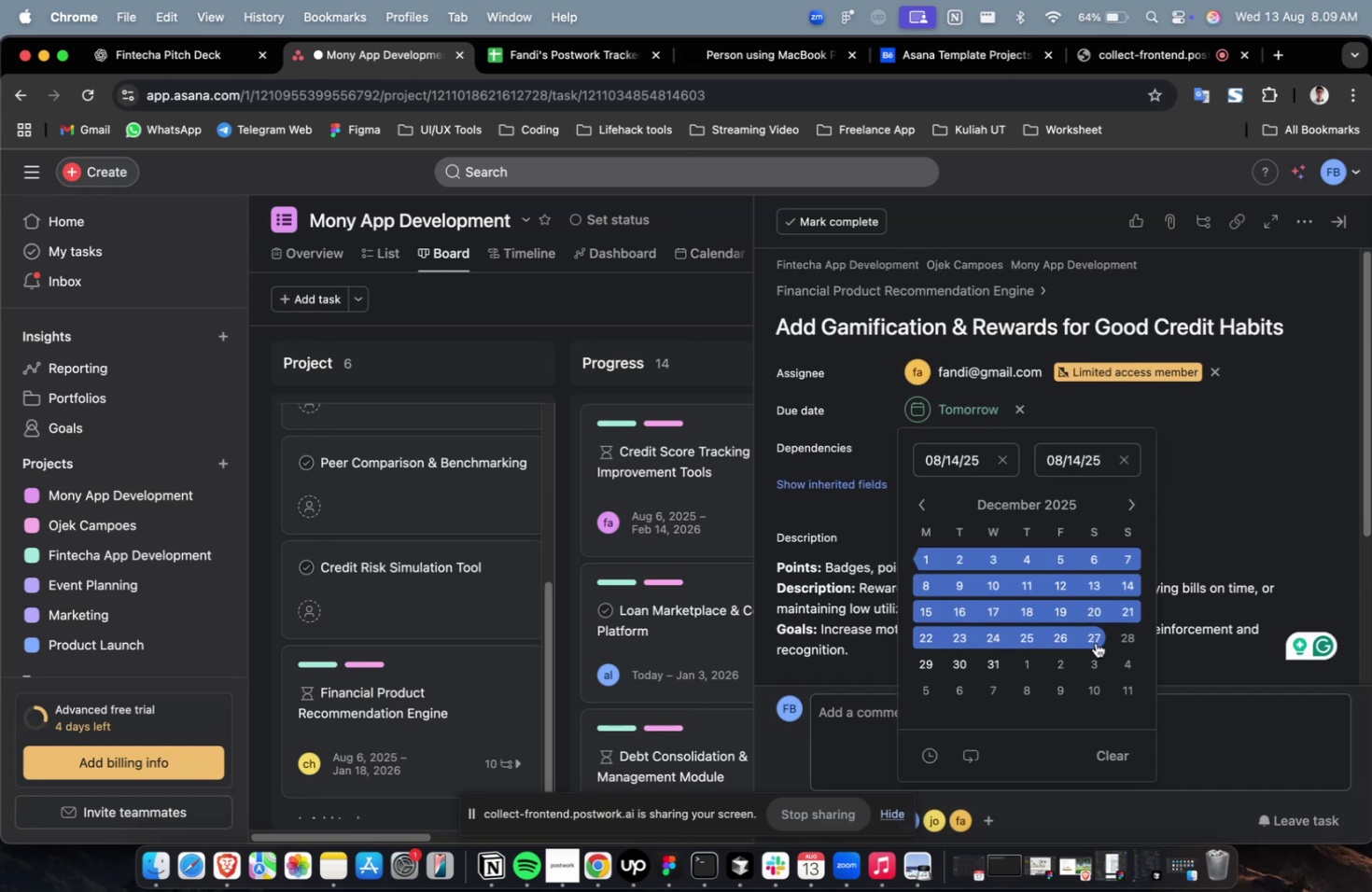 
triple_click([1095, 642])
 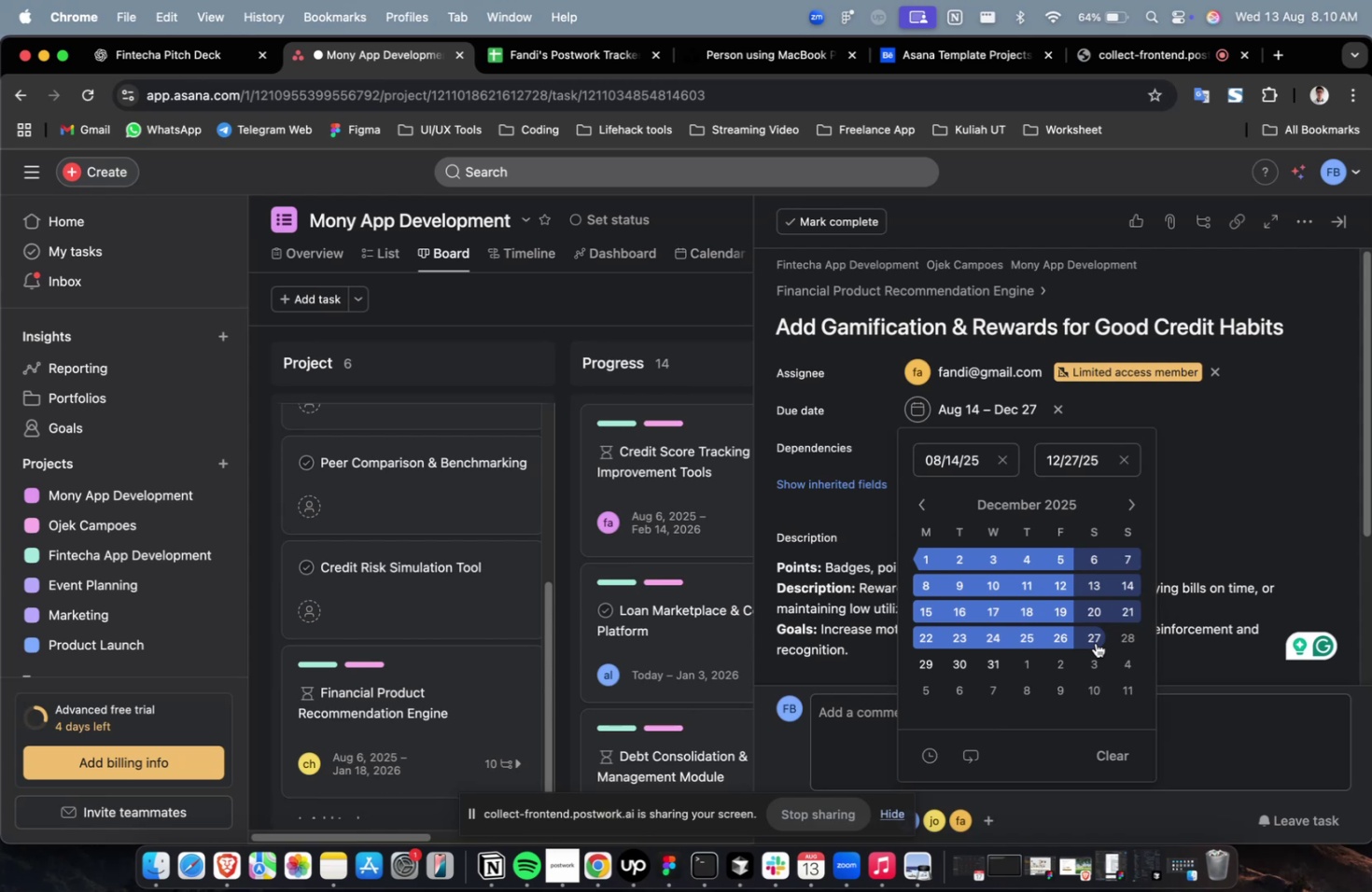 
wait(44.42)
 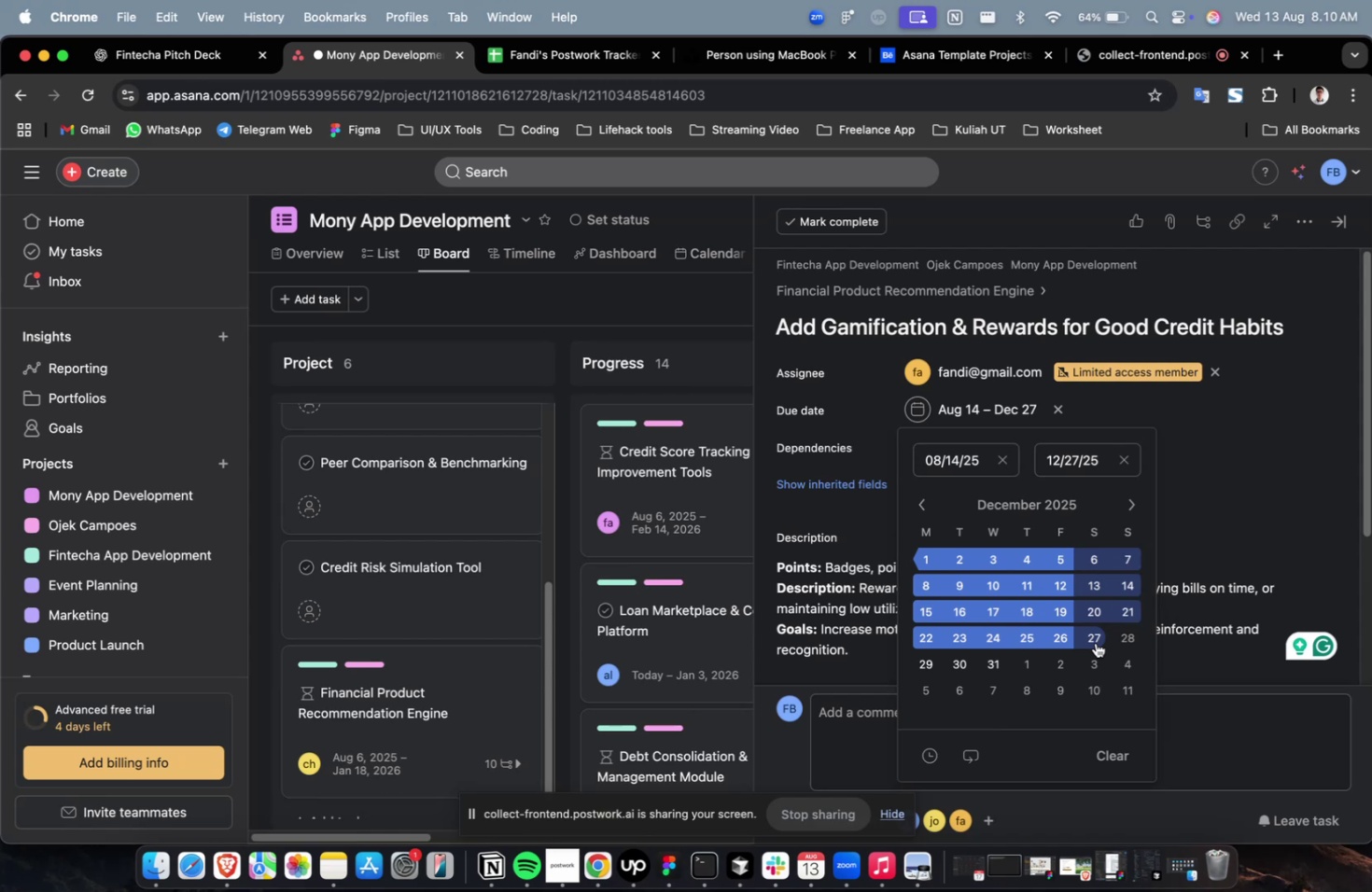 
scroll: coordinate [1095, 642], scroll_direction: down, amount: 5.0
 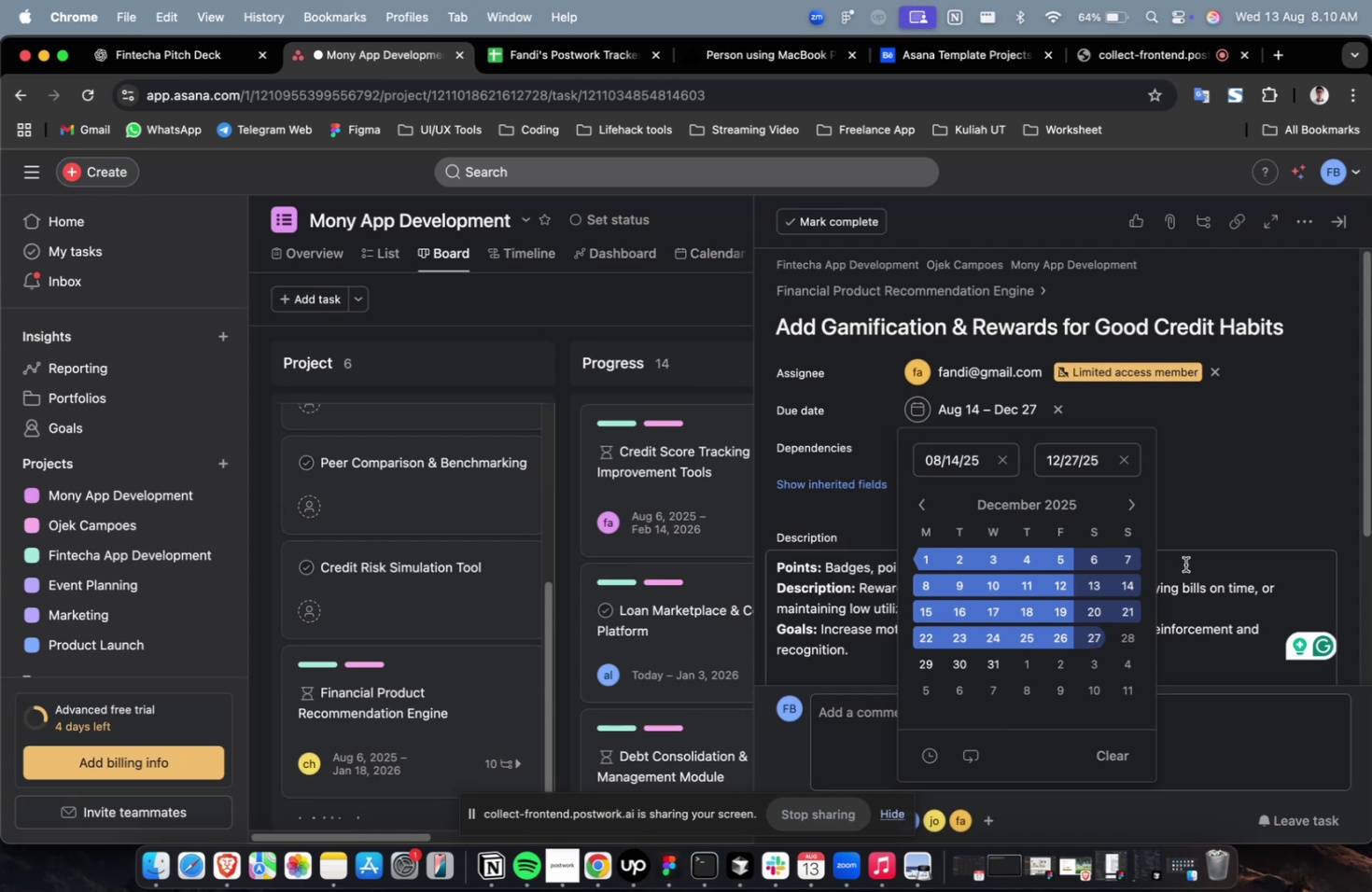 
left_click([1196, 513])
 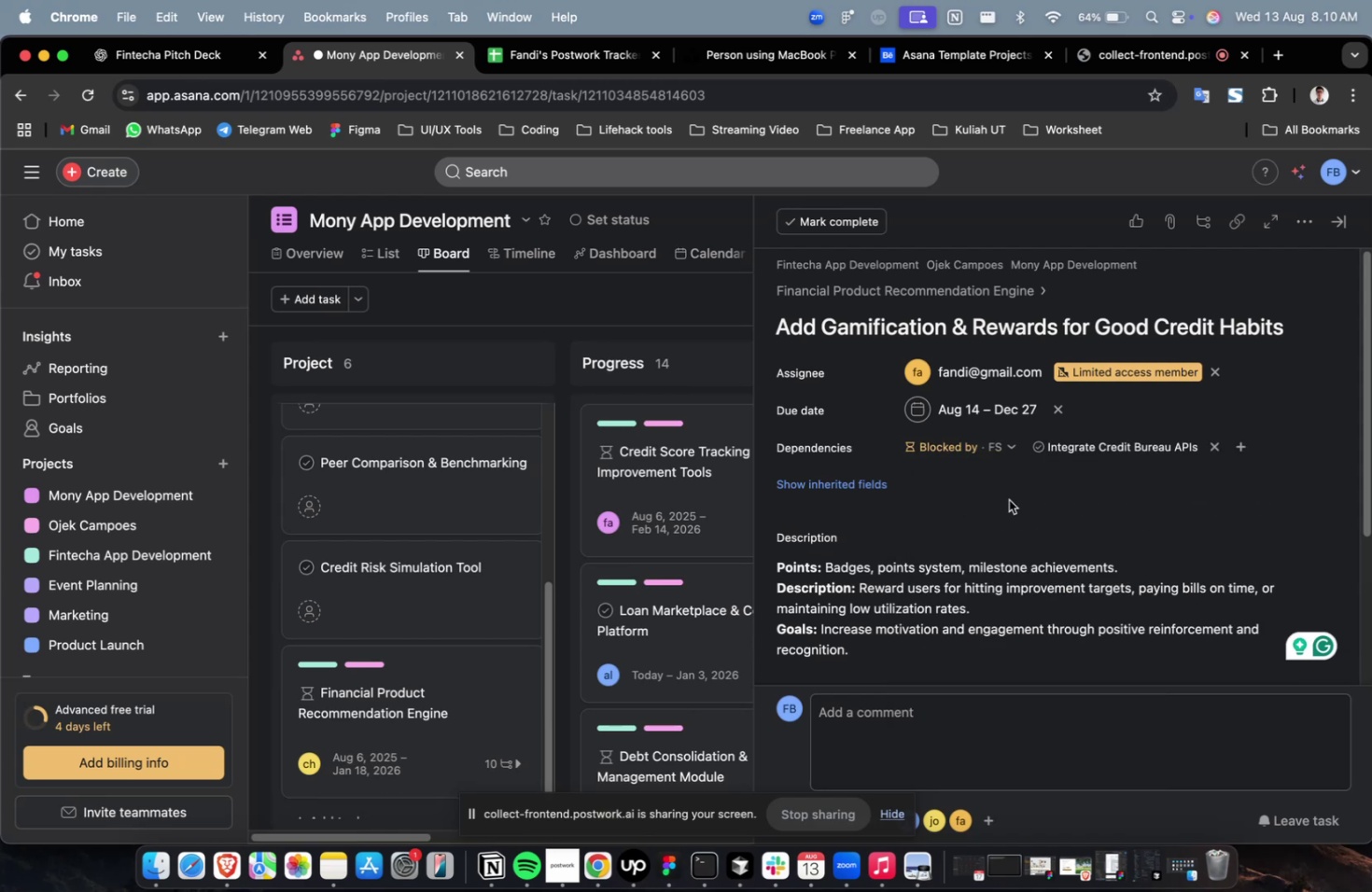 
triple_click([888, 478])
 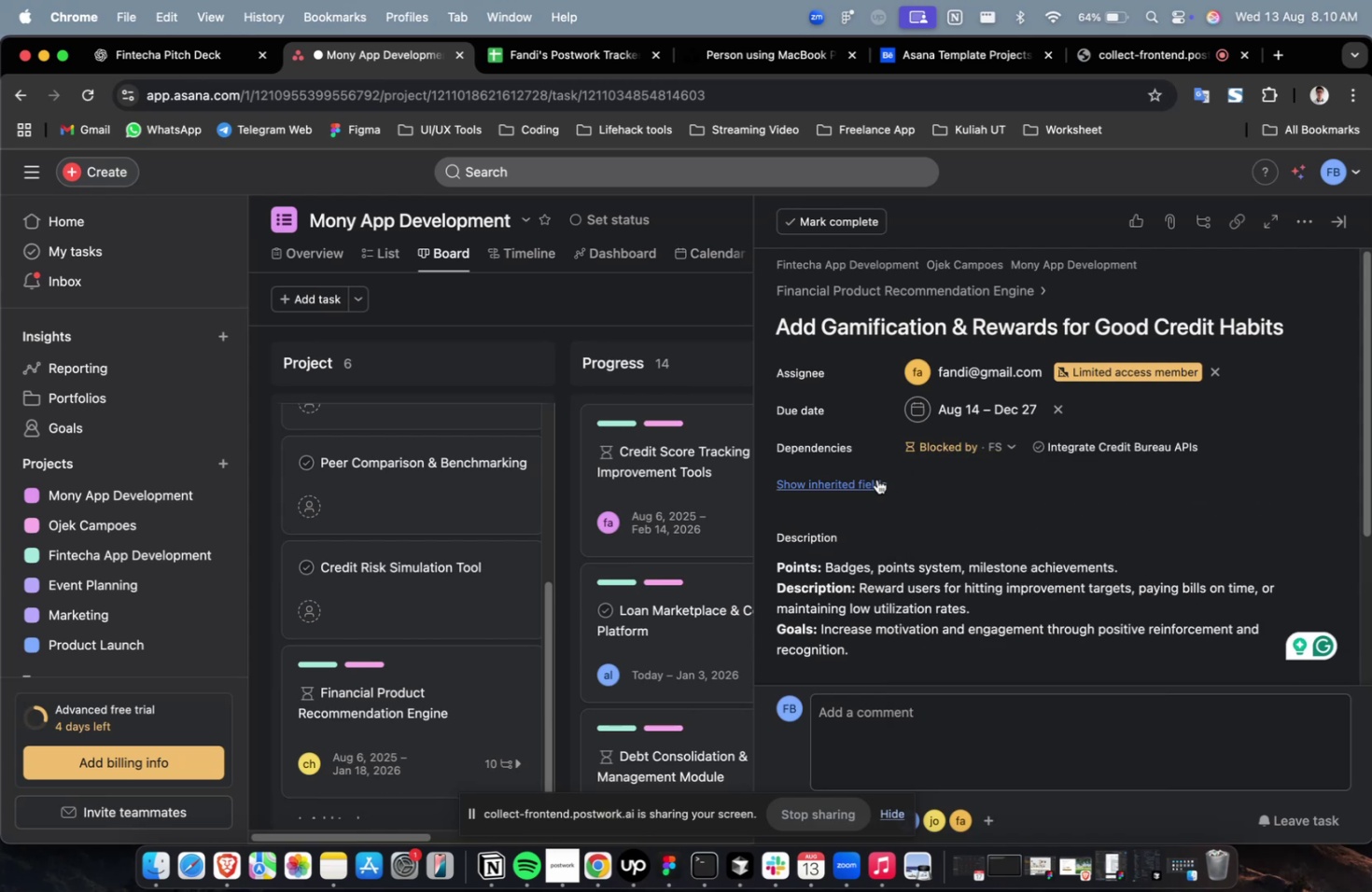 
triple_click([876, 479])
 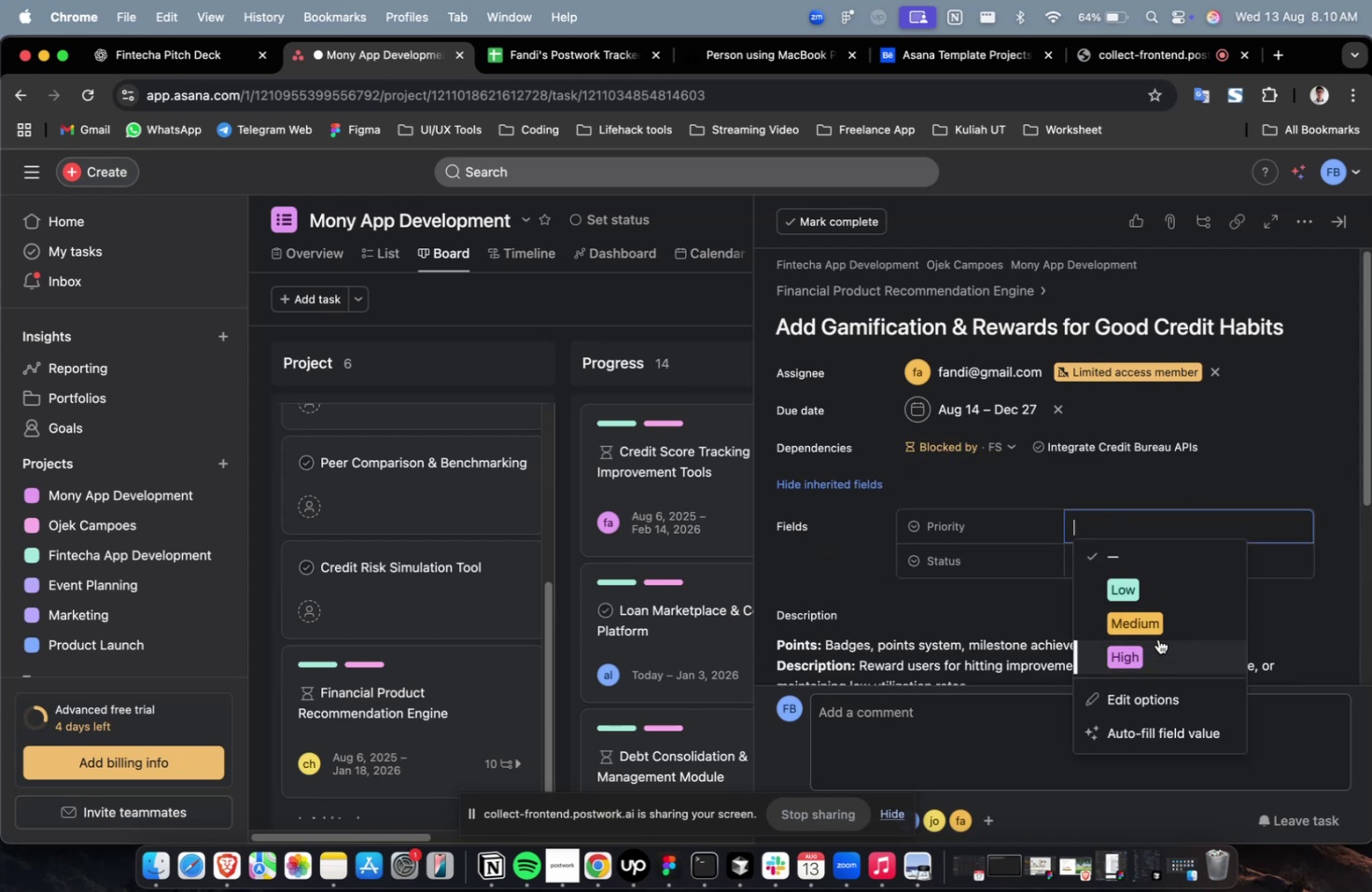 
left_click([1151, 647])
 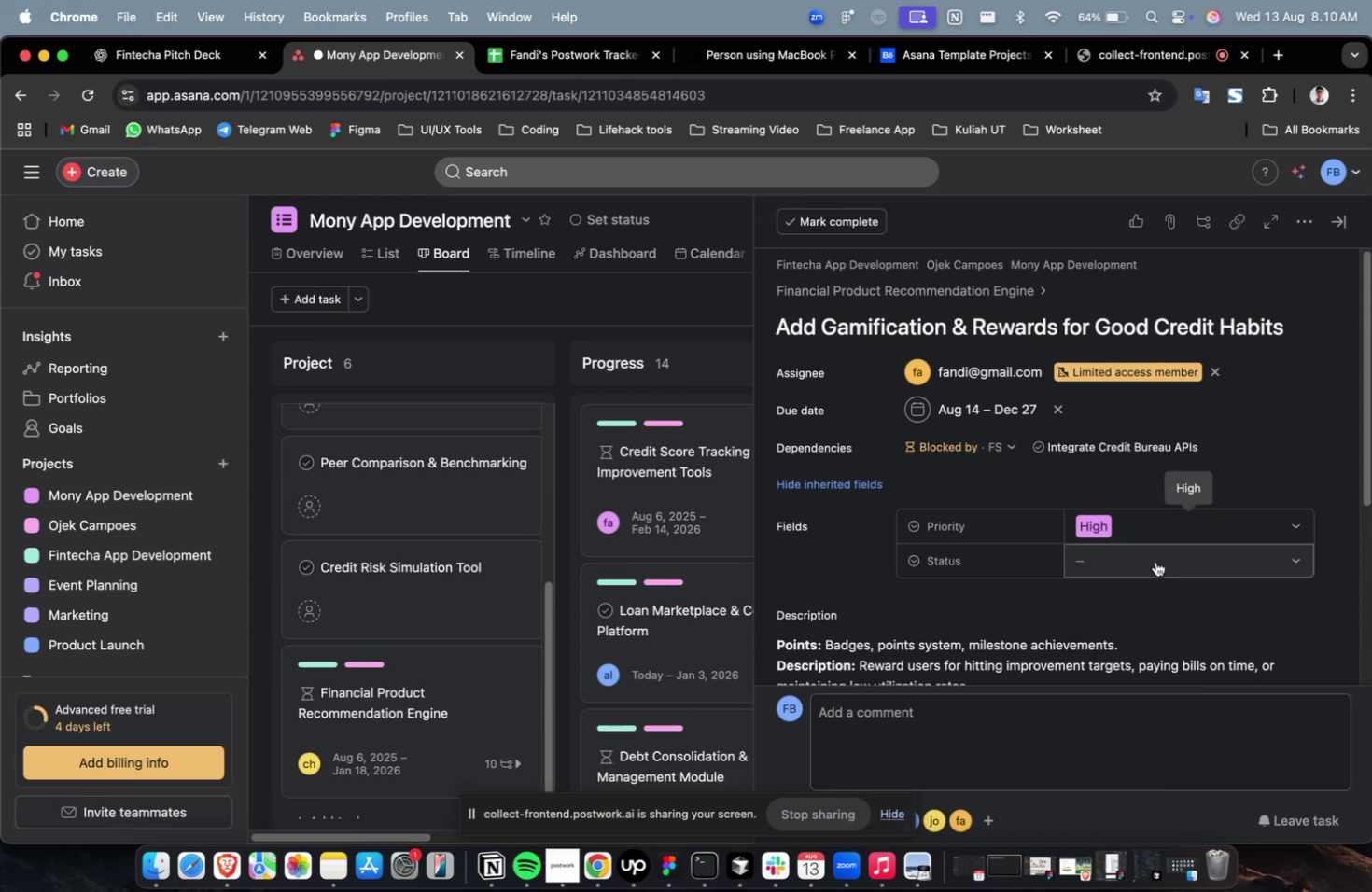 
double_click([1155, 561])
 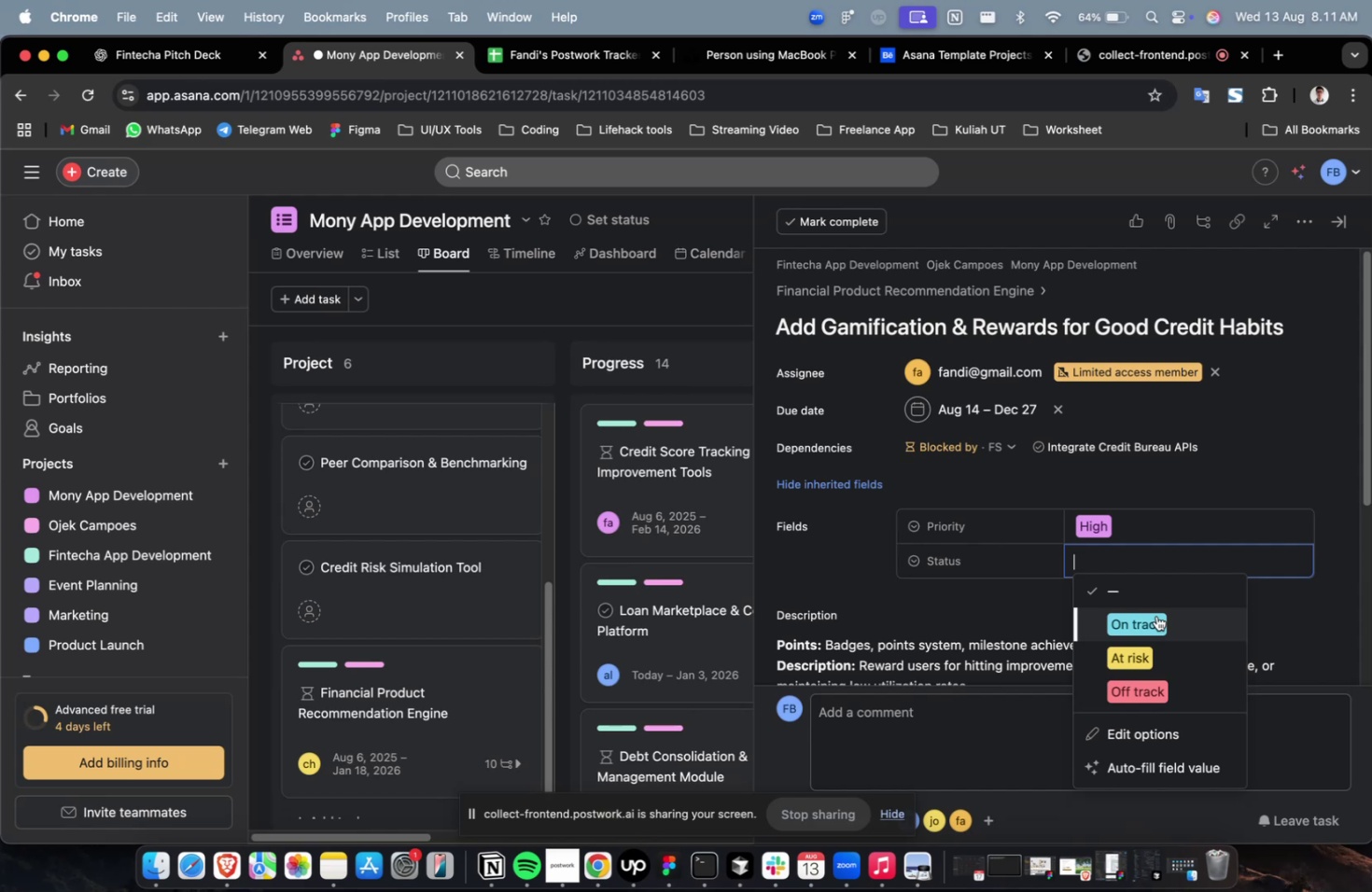 
wait(52.39)
 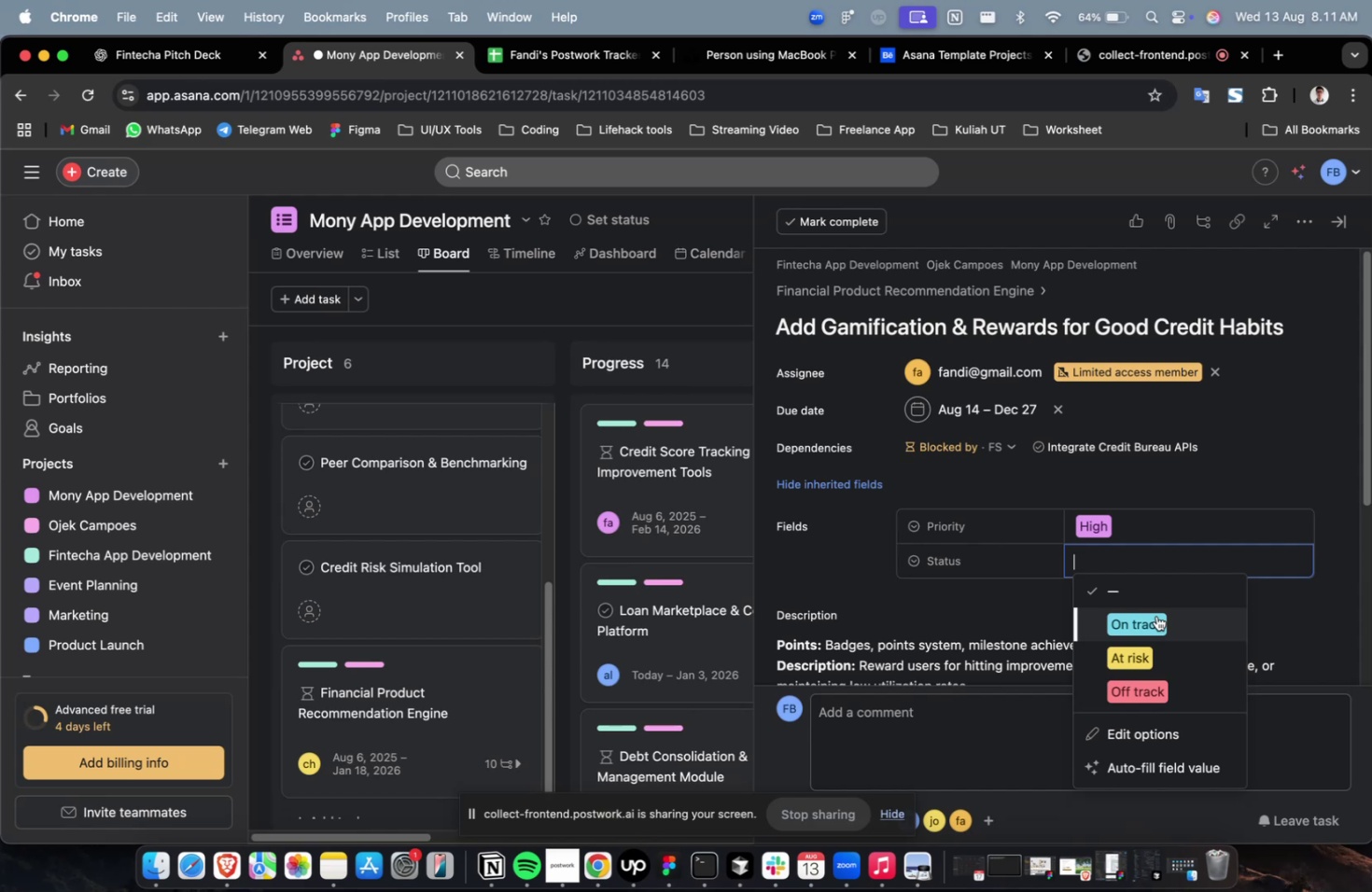 
scroll: coordinate [1163, 568], scroll_direction: down, amount: 1.0
 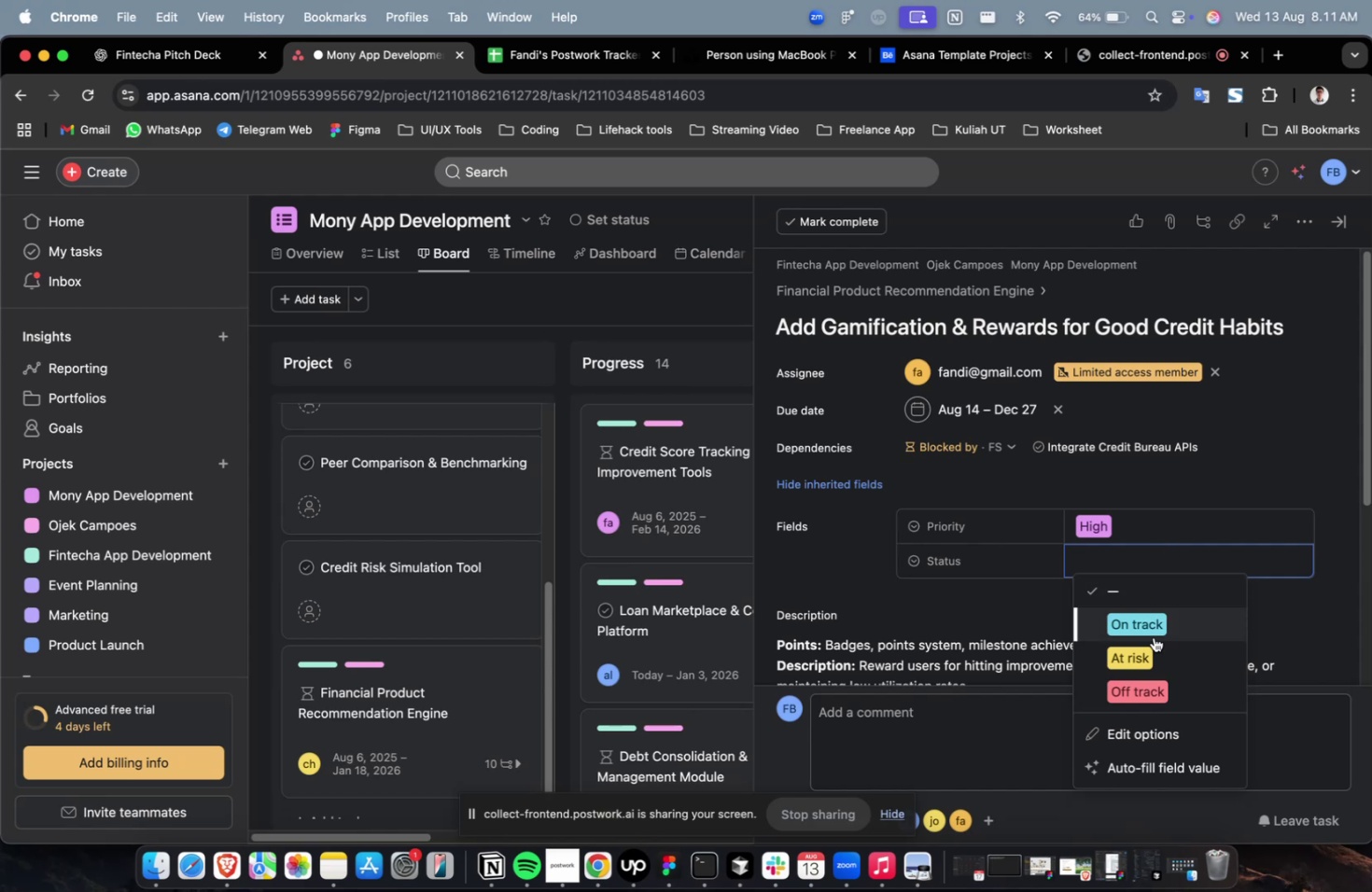 
left_click([1153, 636])
 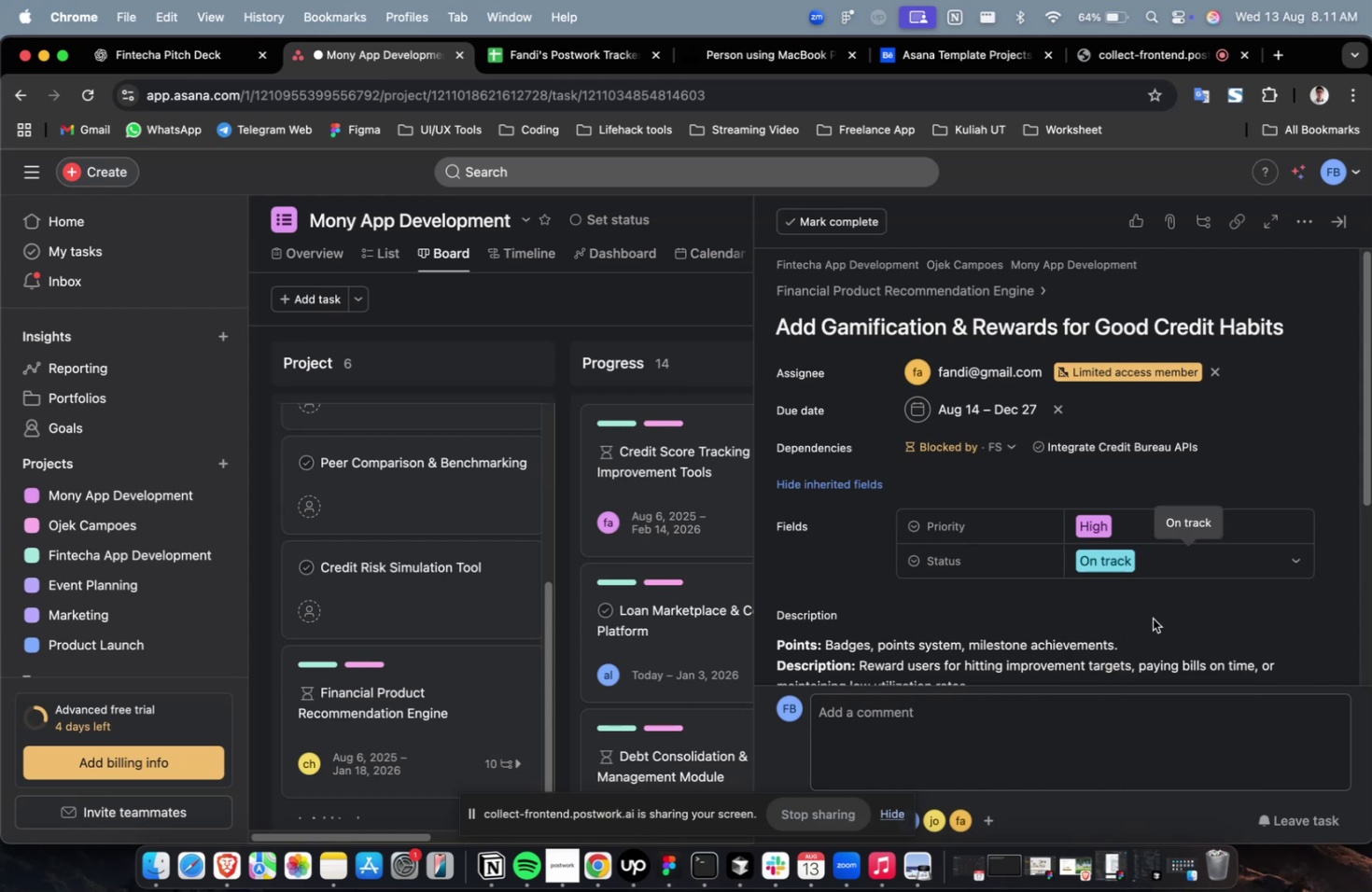 
scroll: coordinate [1151, 586], scroll_direction: down, amount: 11.0
 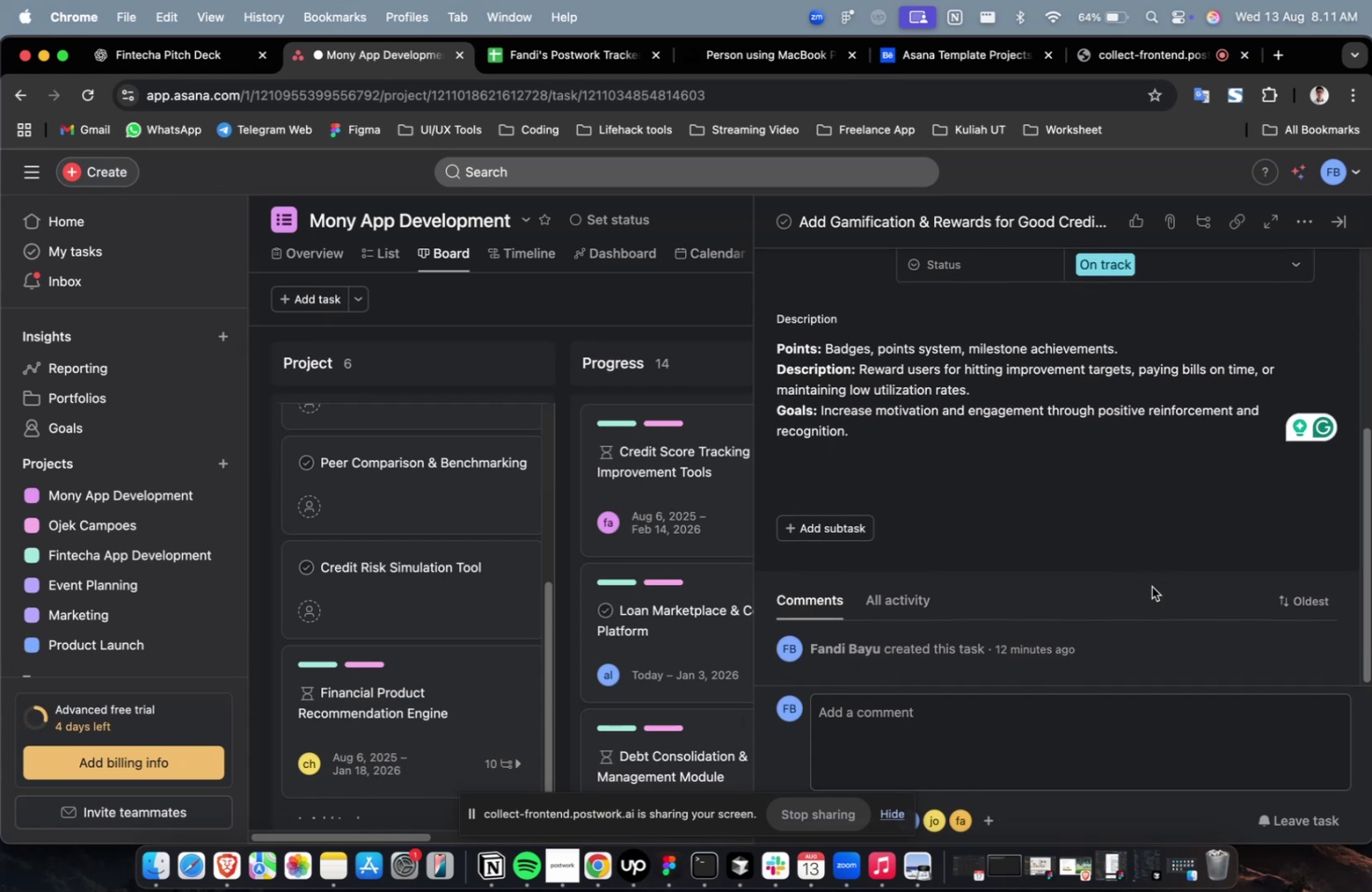 
wait(14.16)
 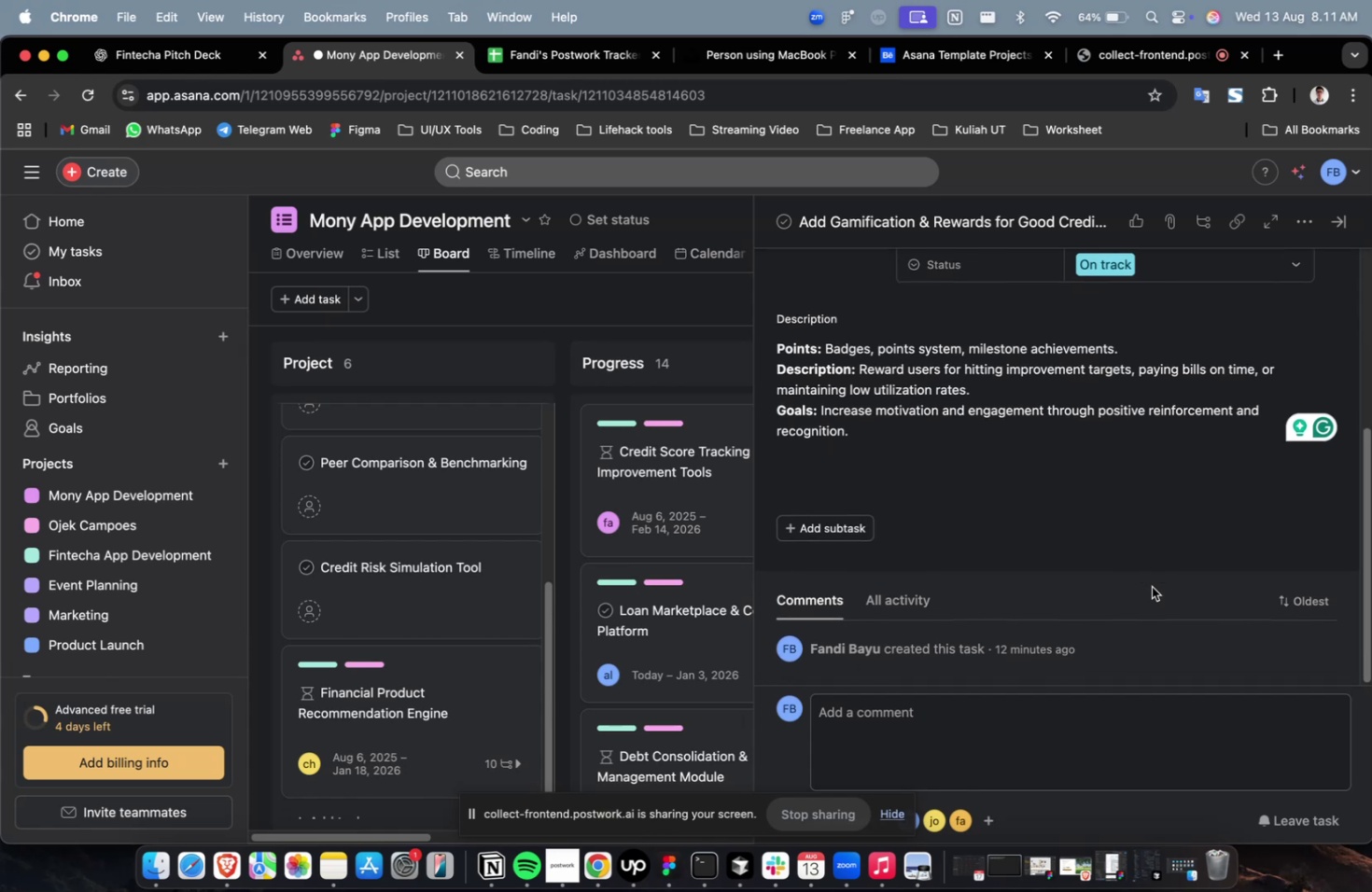 
scroll: coordinate [1147, 586], scroll_direction: up, amount: 3.0
 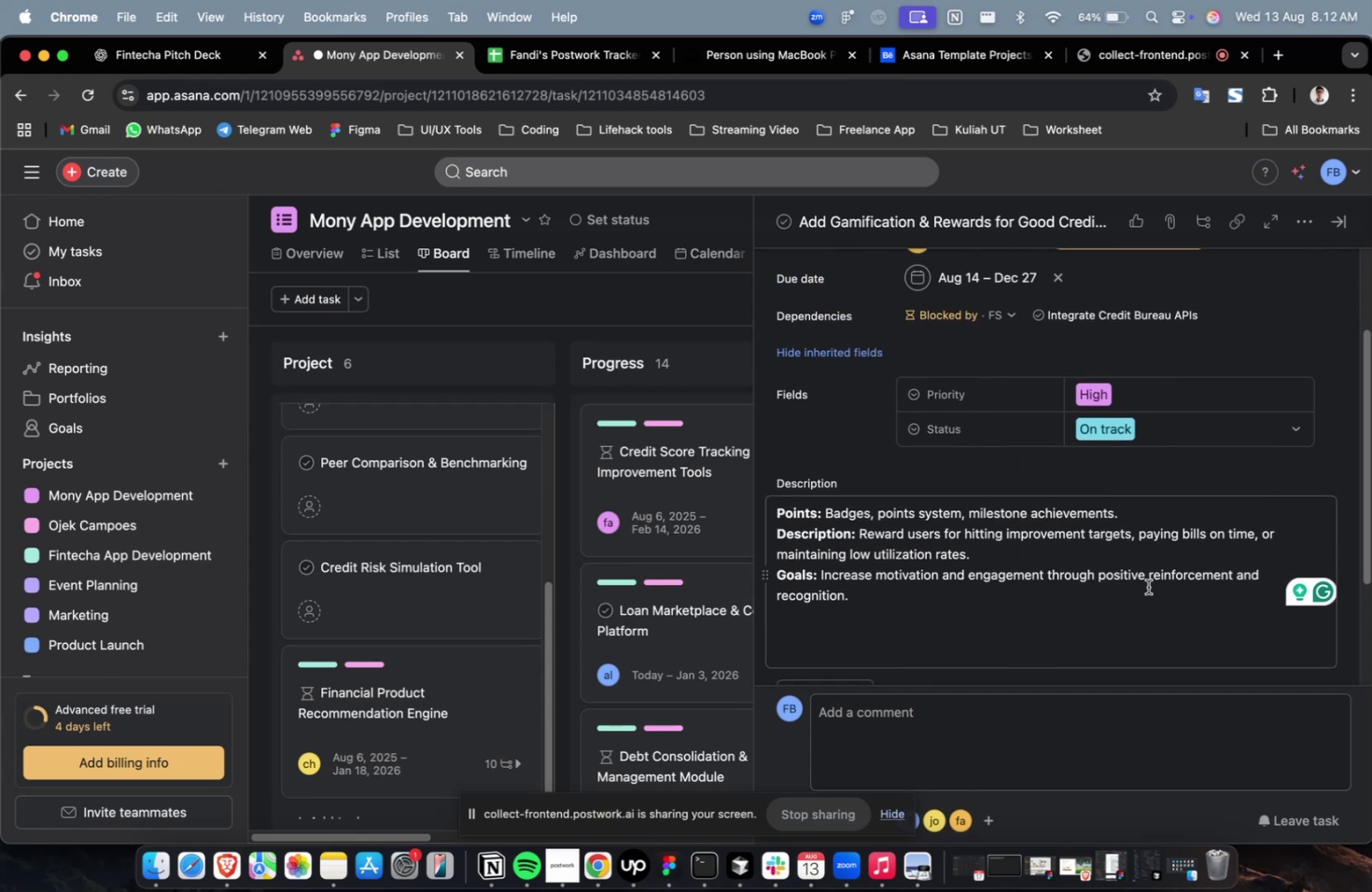 
scroll: coordinate [1147, 586], scroll_direction: down, amount: 1.0
 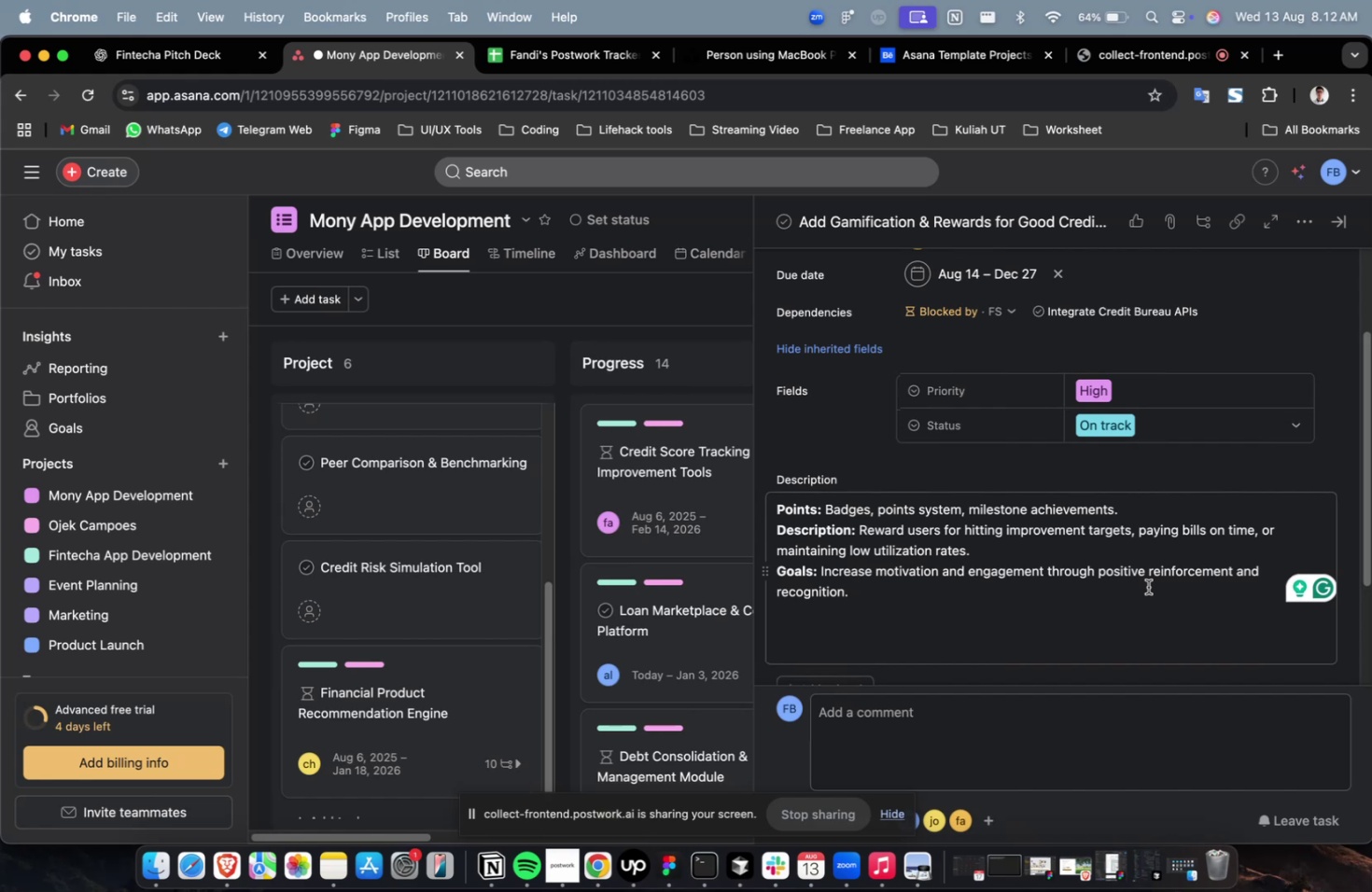 
wait(18.54)
 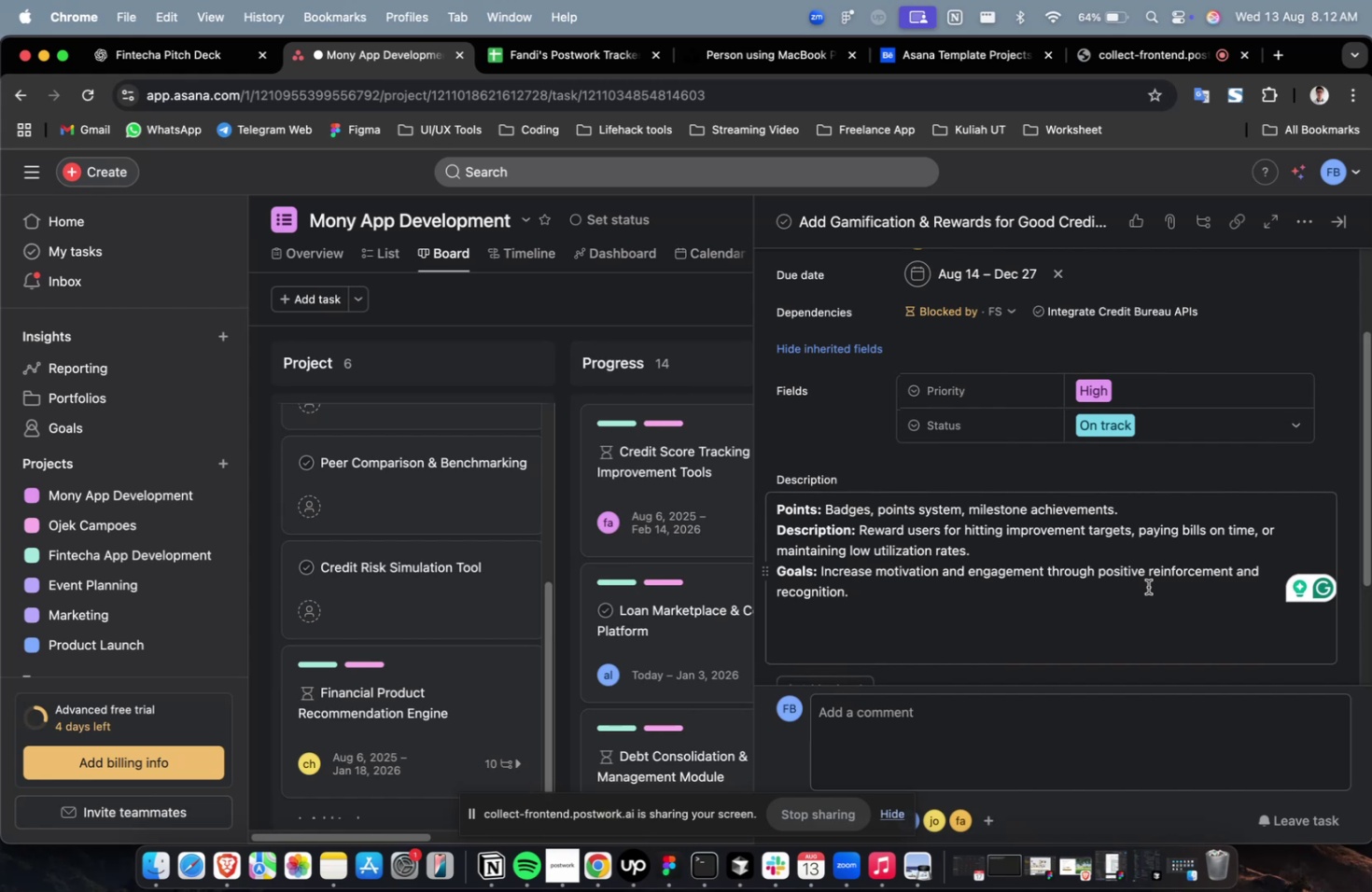 
scroll: coordinate [1147, 586], scroll_direction: down, amount: 13.0
 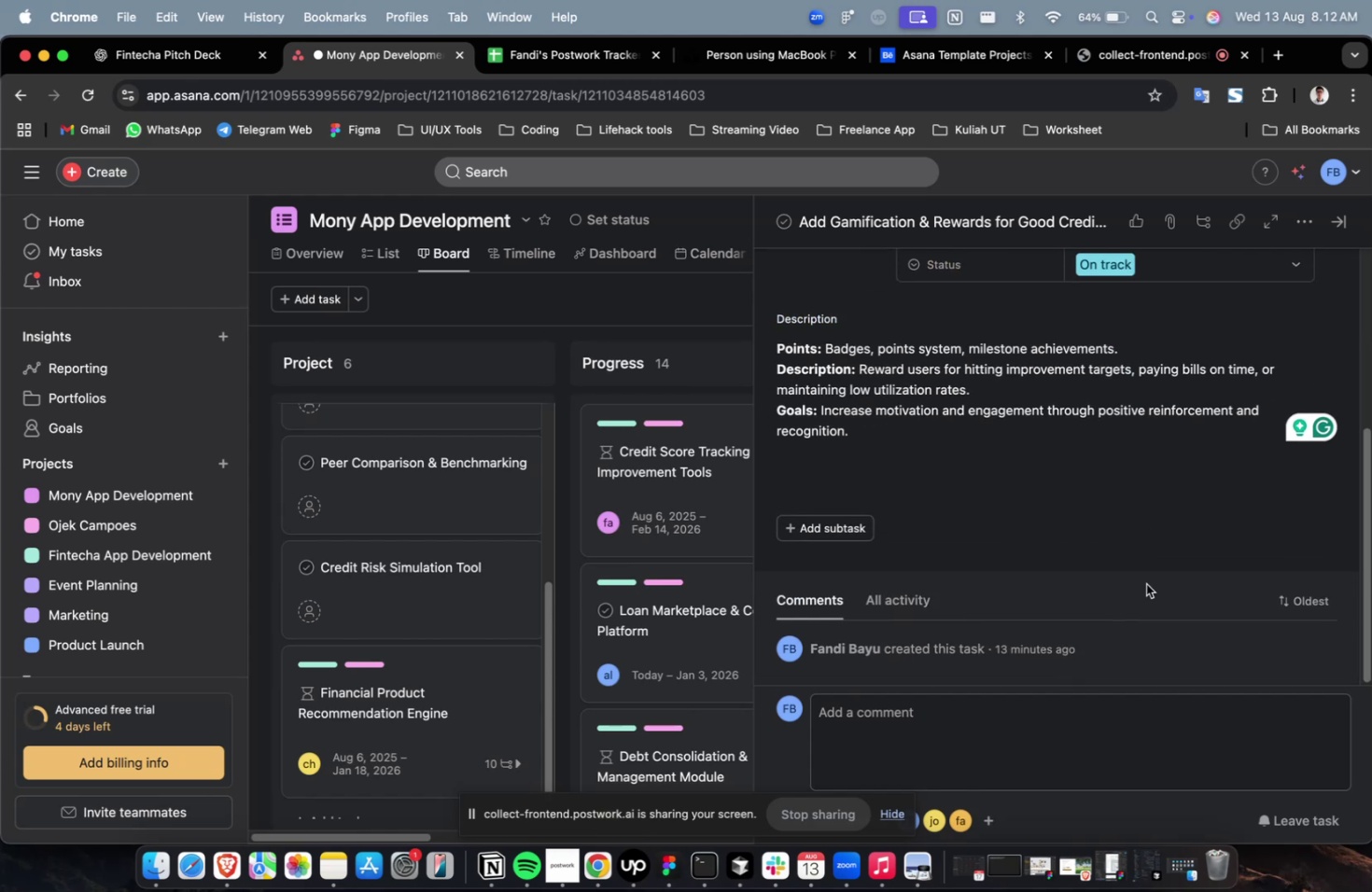 
scroll: coordinate [1145, 583], scroll_direction: up, amount: 3.0
 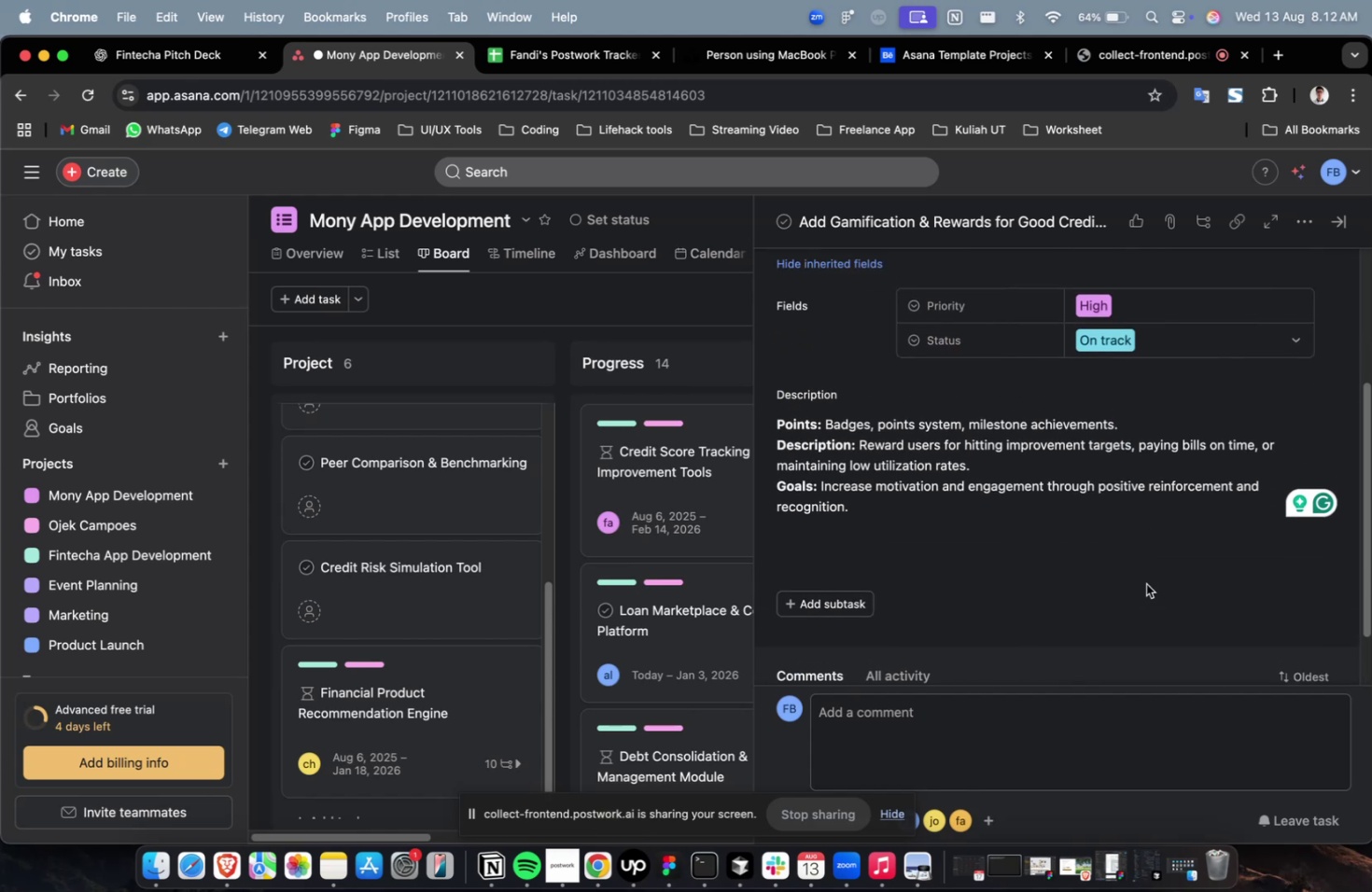 
scroll: coordinate [1145, 583], scroll_direction: down, amount: 2.0
 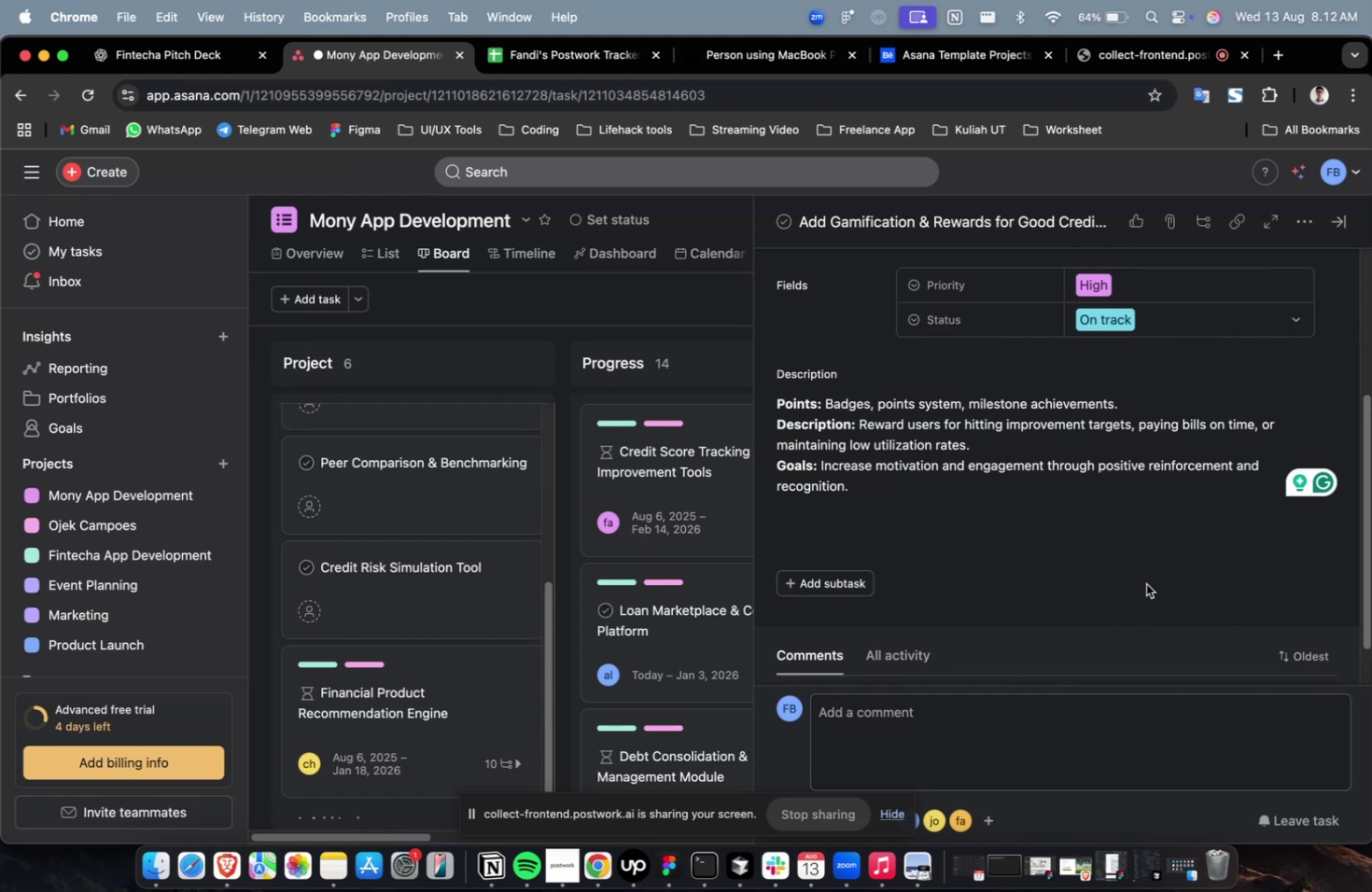 
wait(5.43)
 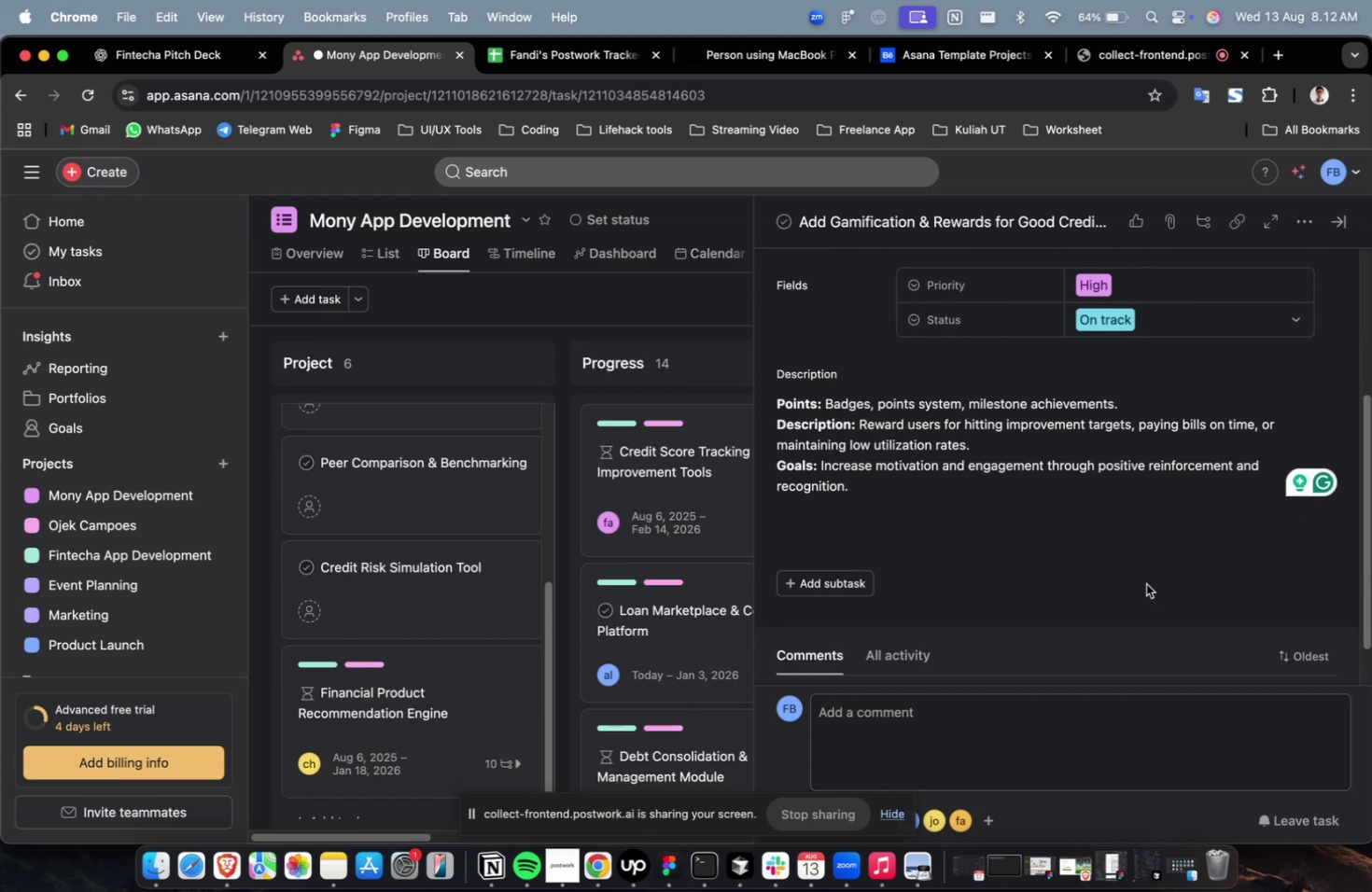 
scroll: coordinate [1069, 585], scroll_direction: up, amount: 12.0
 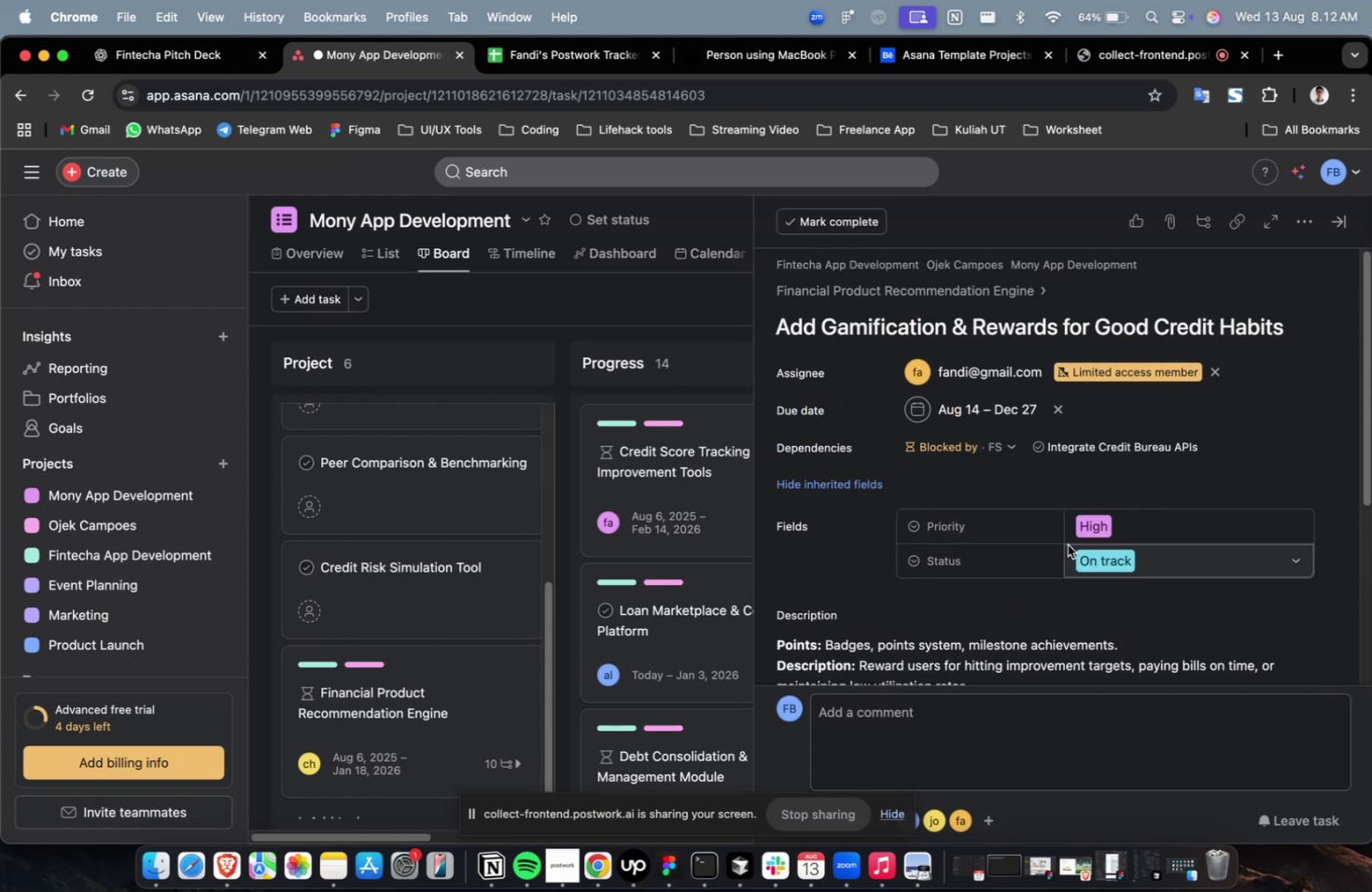 
scroll: coordinate [1068, 546], scroll_direction: down, amount: 39.0
 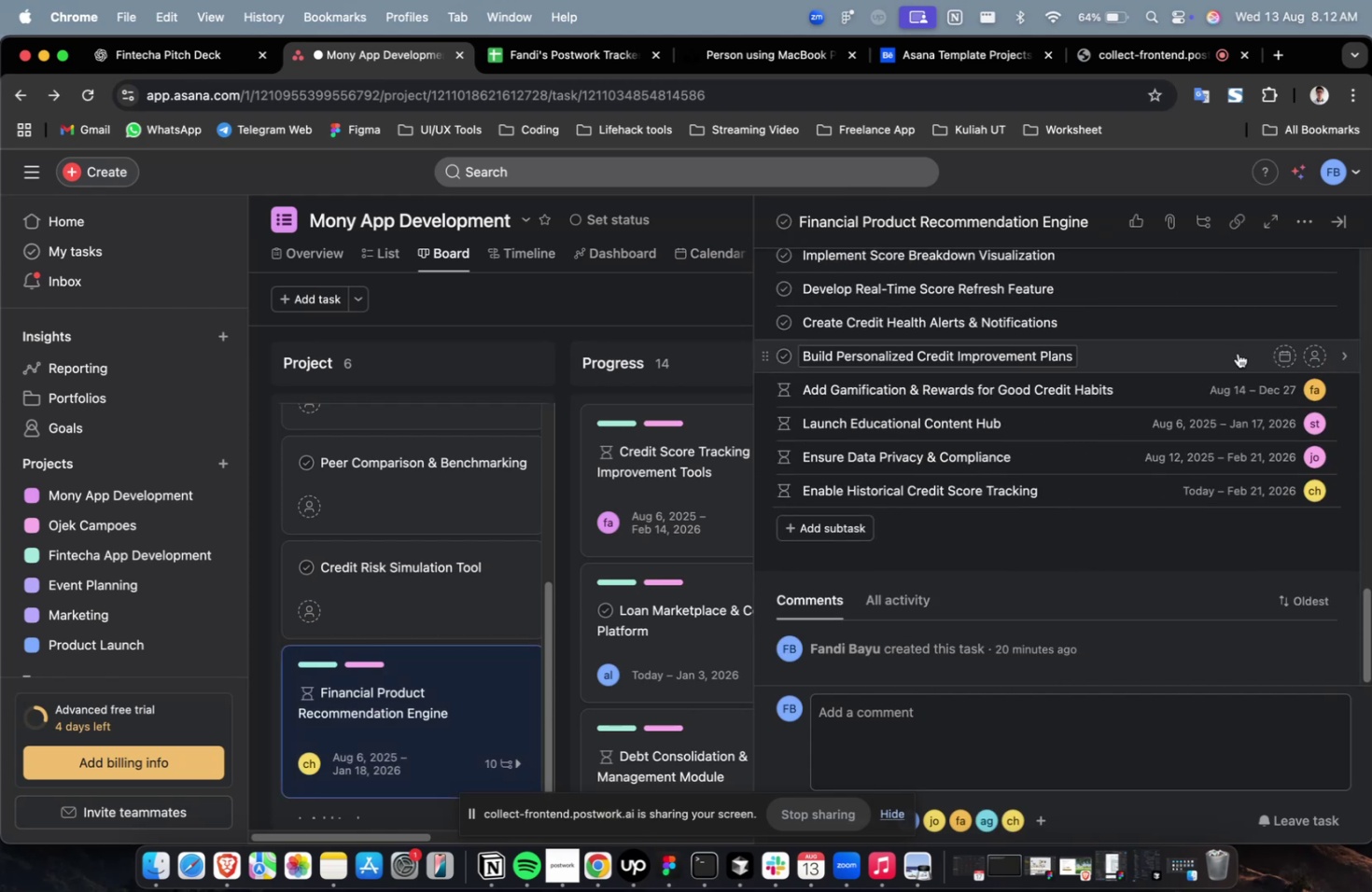 
left_click([1231, 351])
 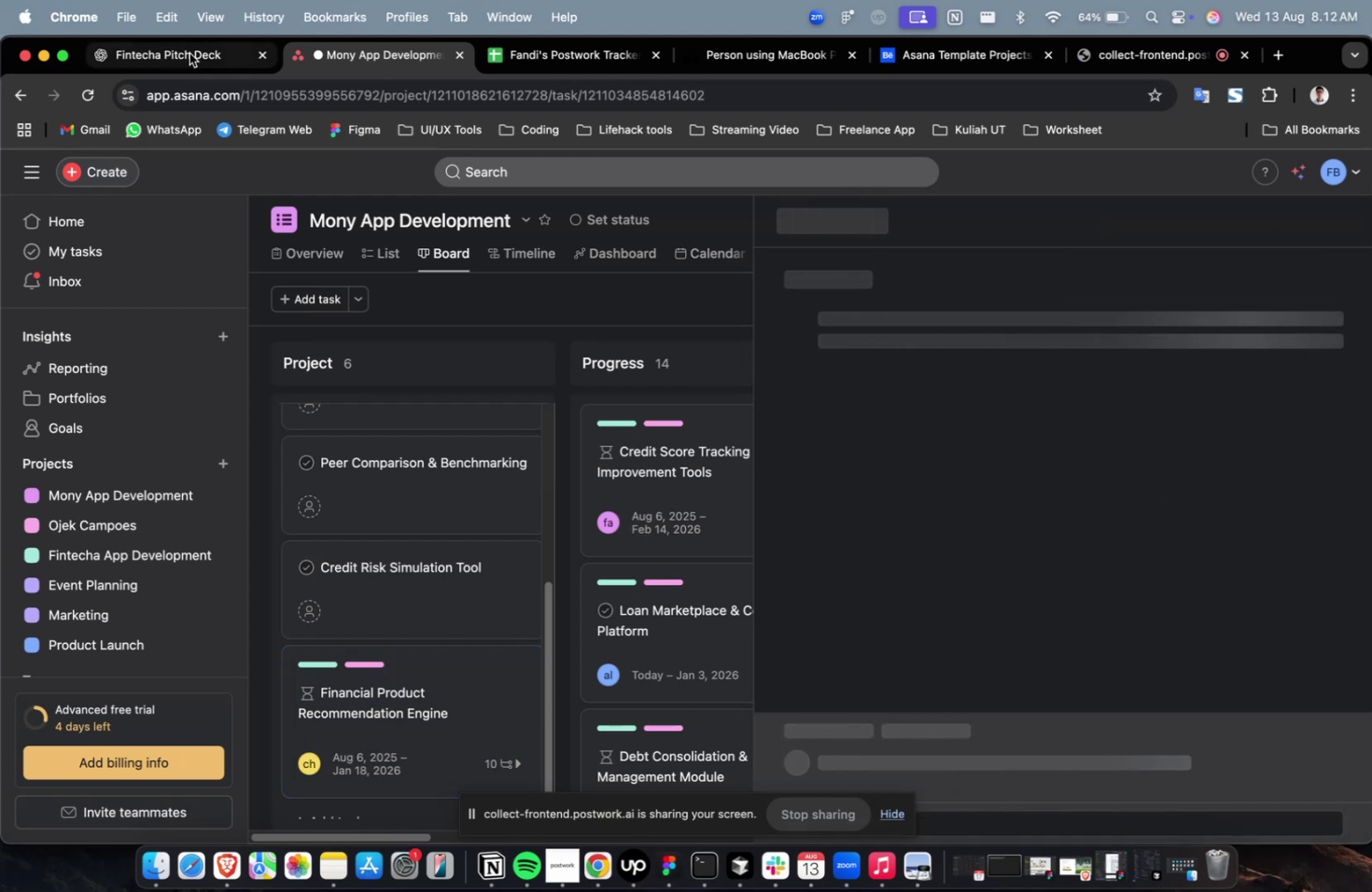 
left_click([189, 53])
 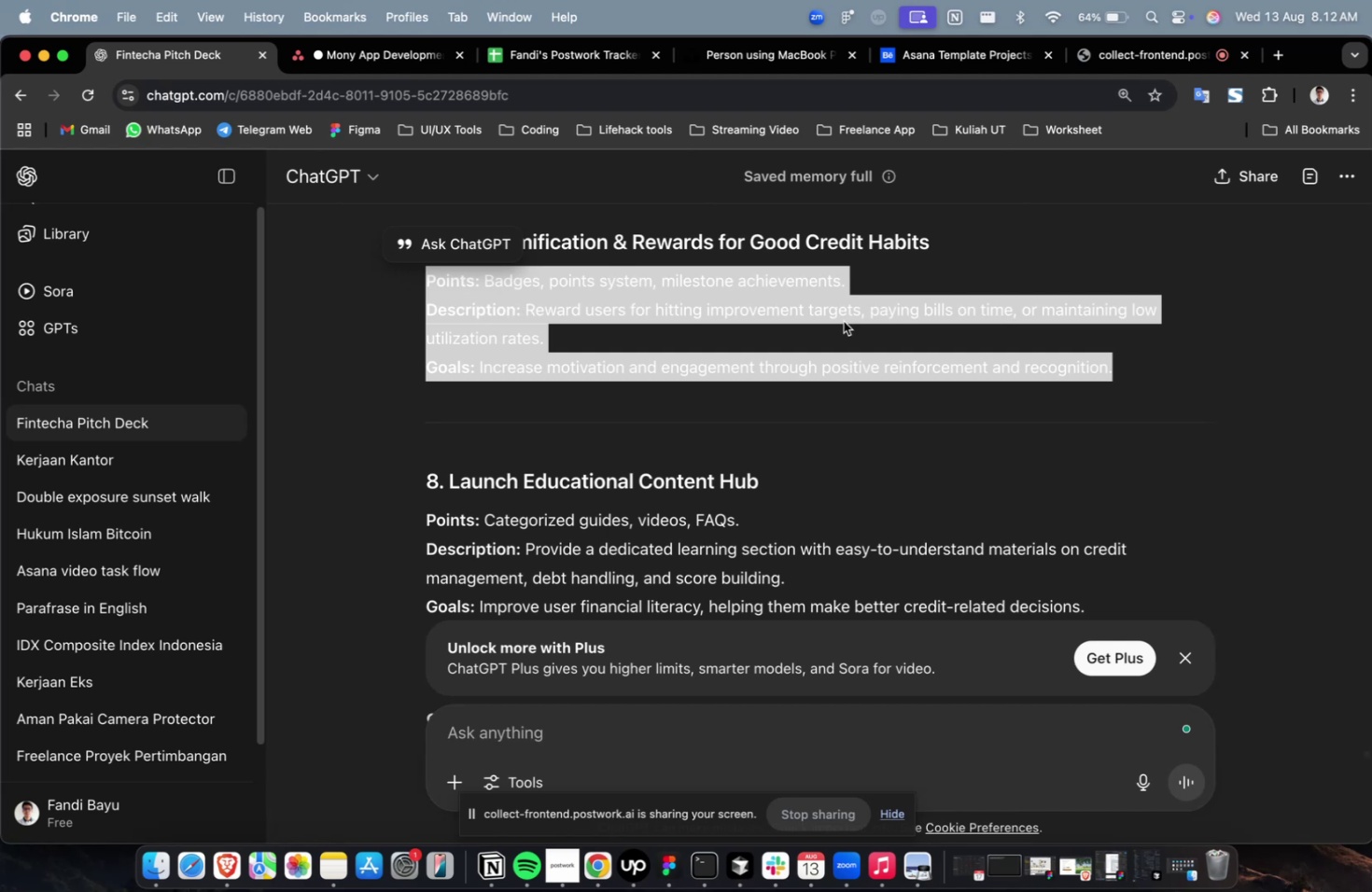 
scroll: coordinate [928, 331], scroll_direction: up, amount: 6.0
 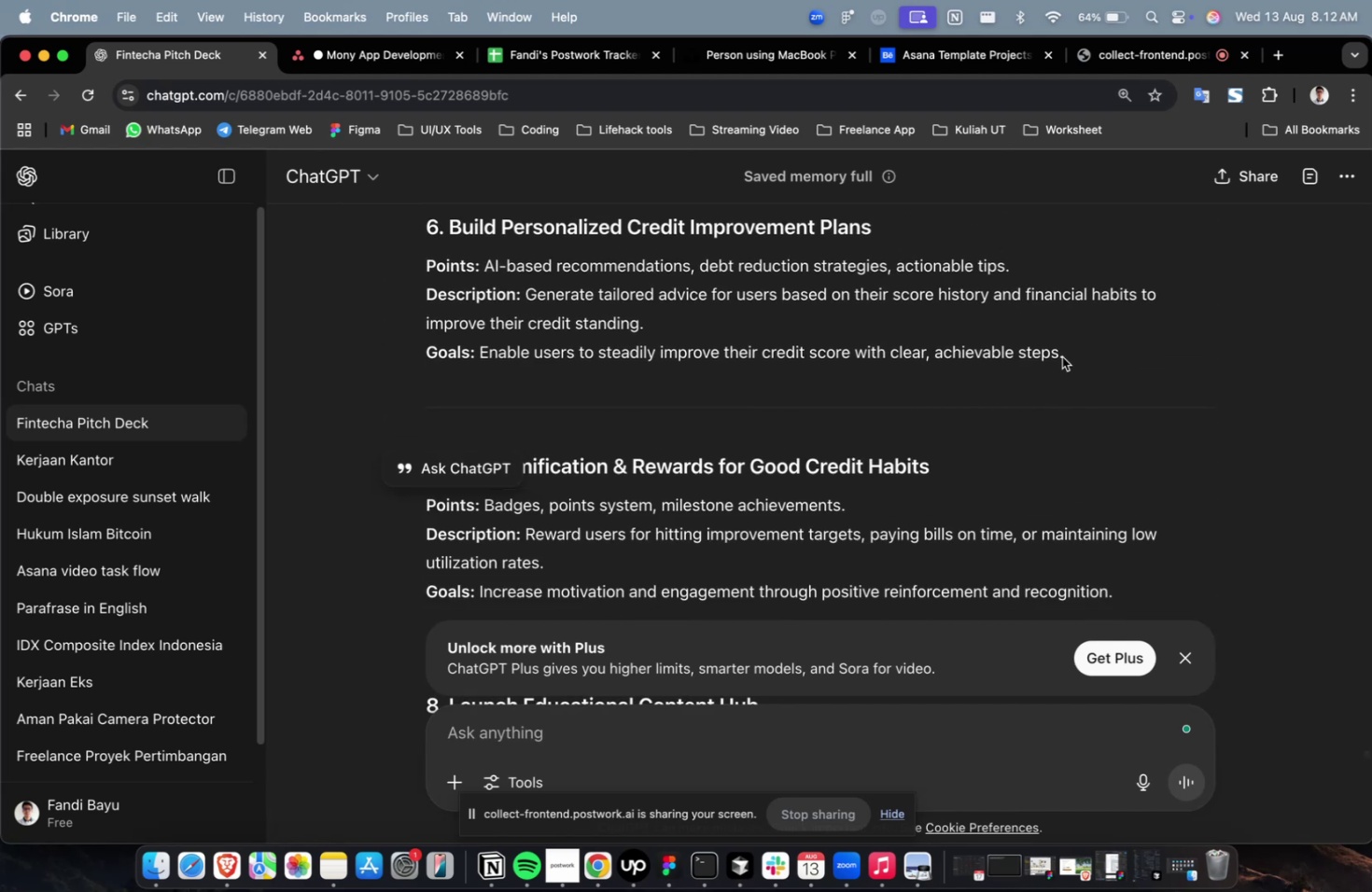 
key(Meta+C)
 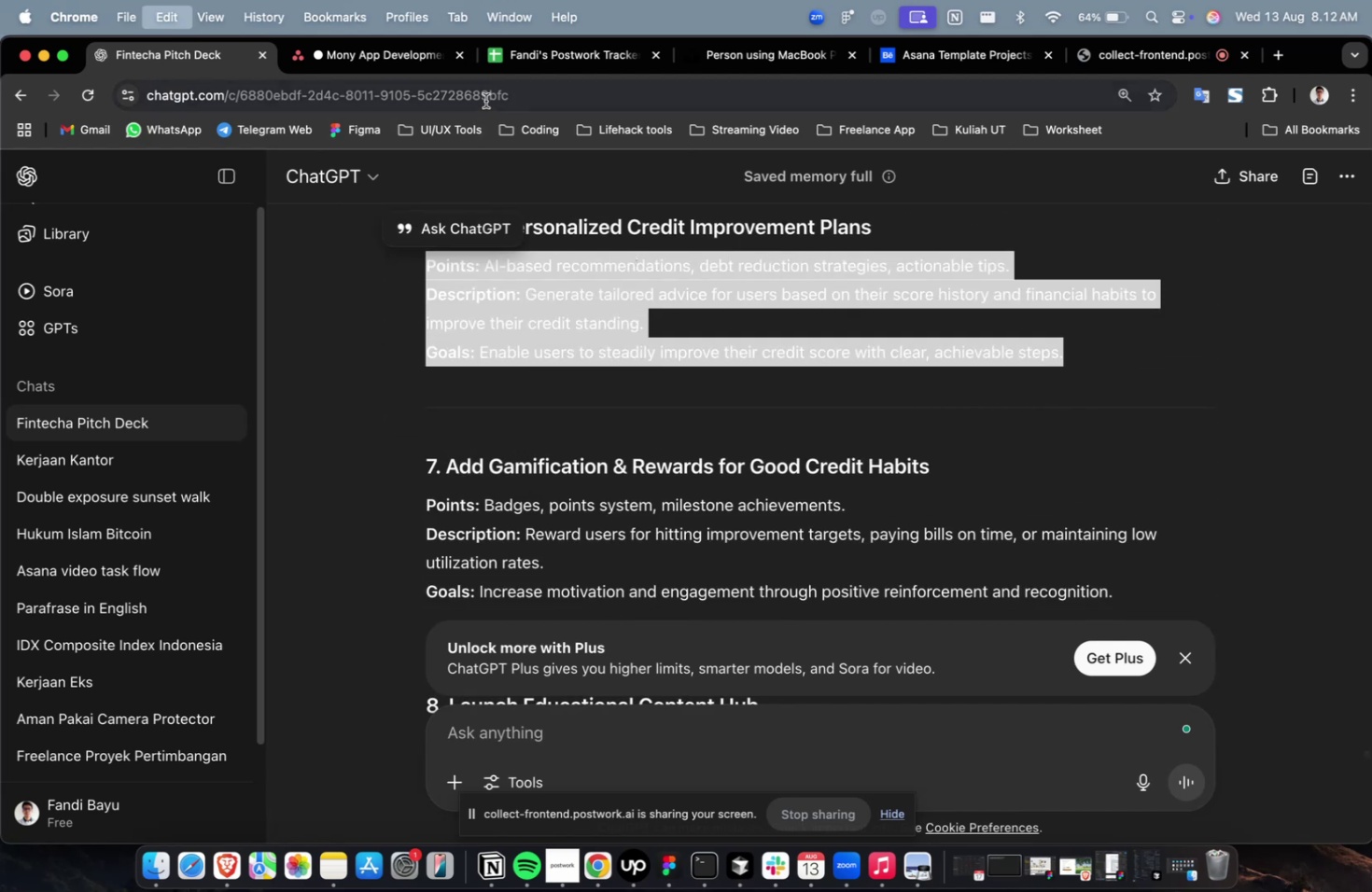 
key(Meta+C)
 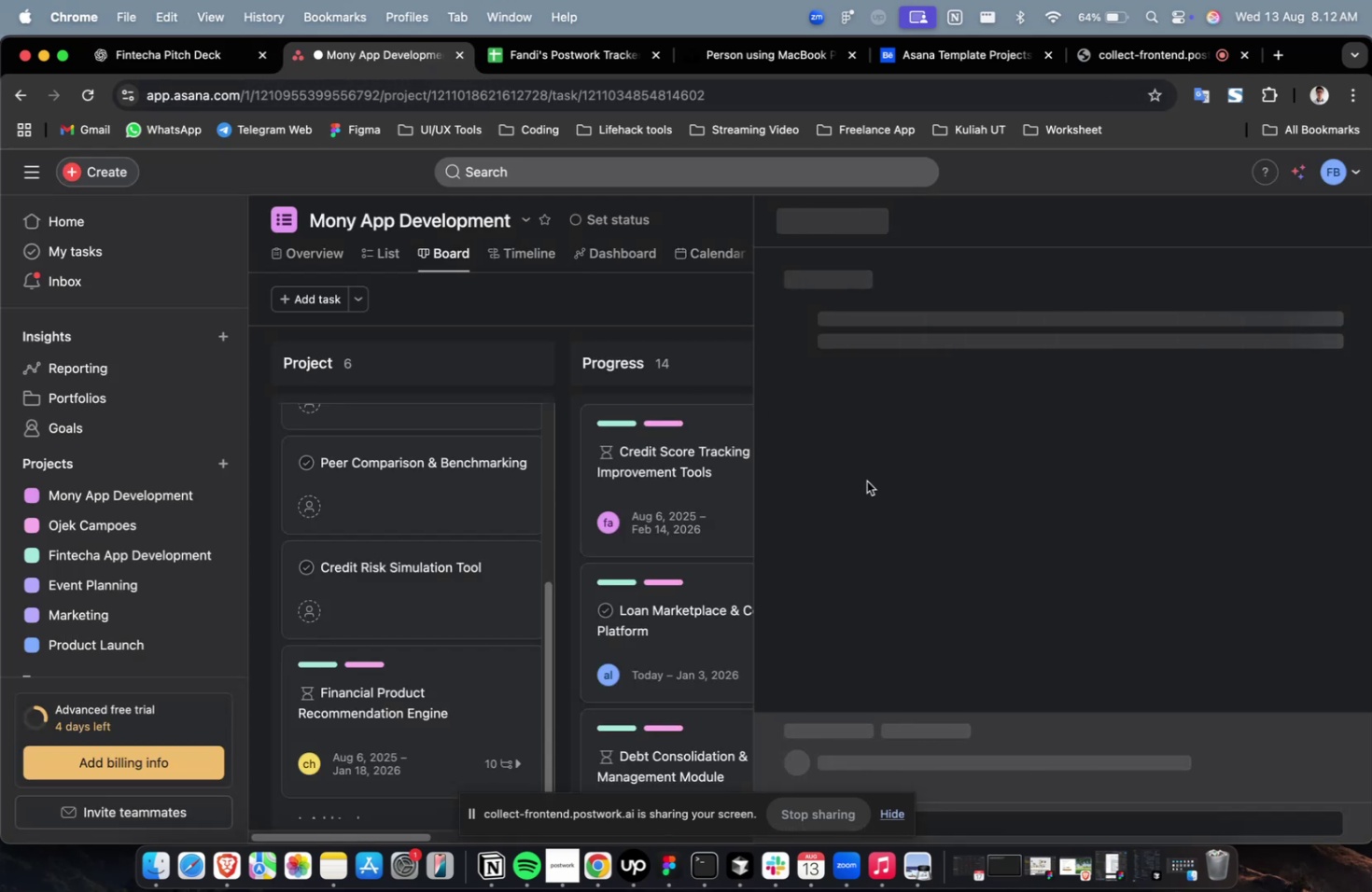 
hold_key(key=CommandLeft, duration=0.75)
 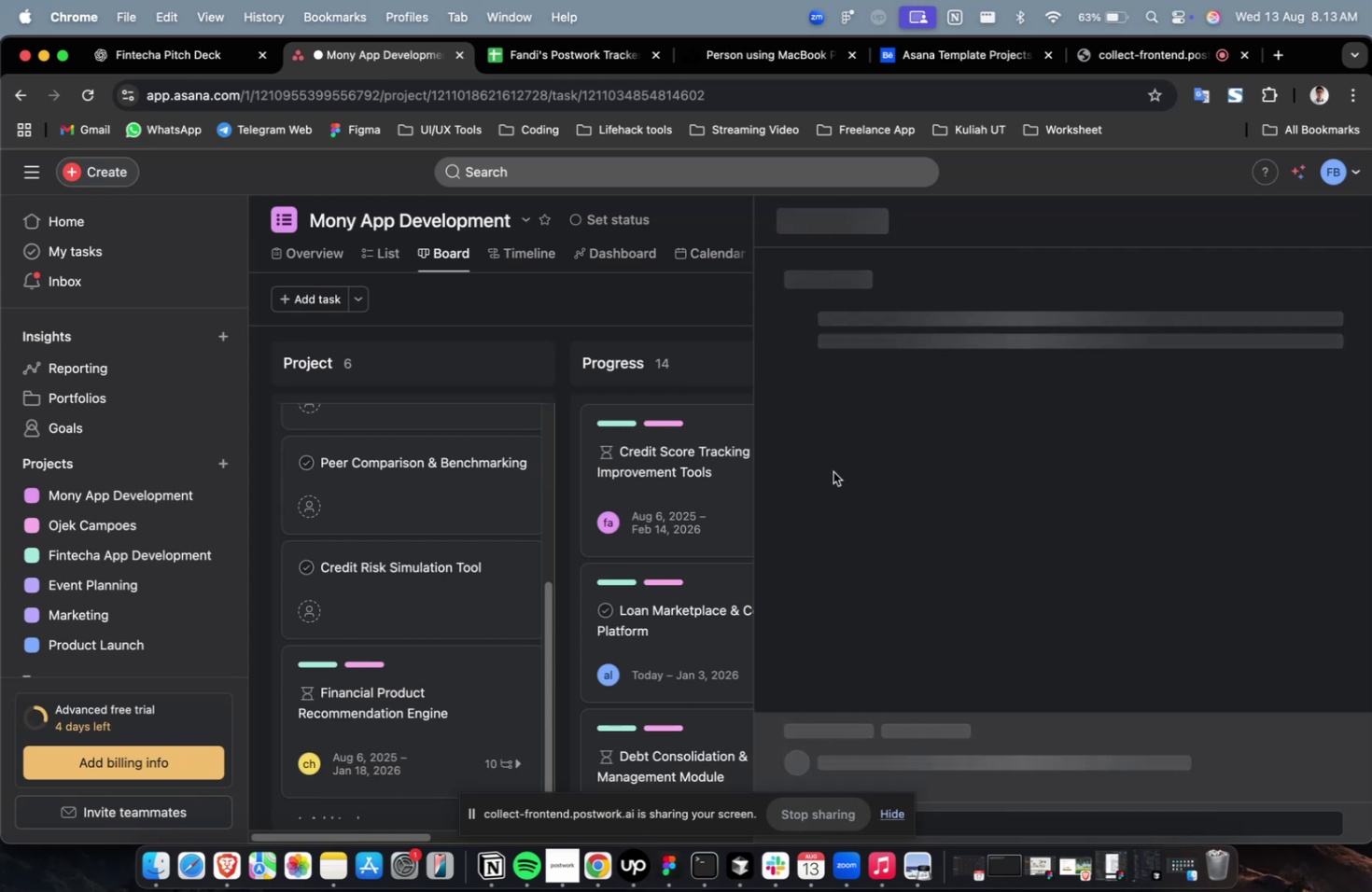 
wait(25.74)
 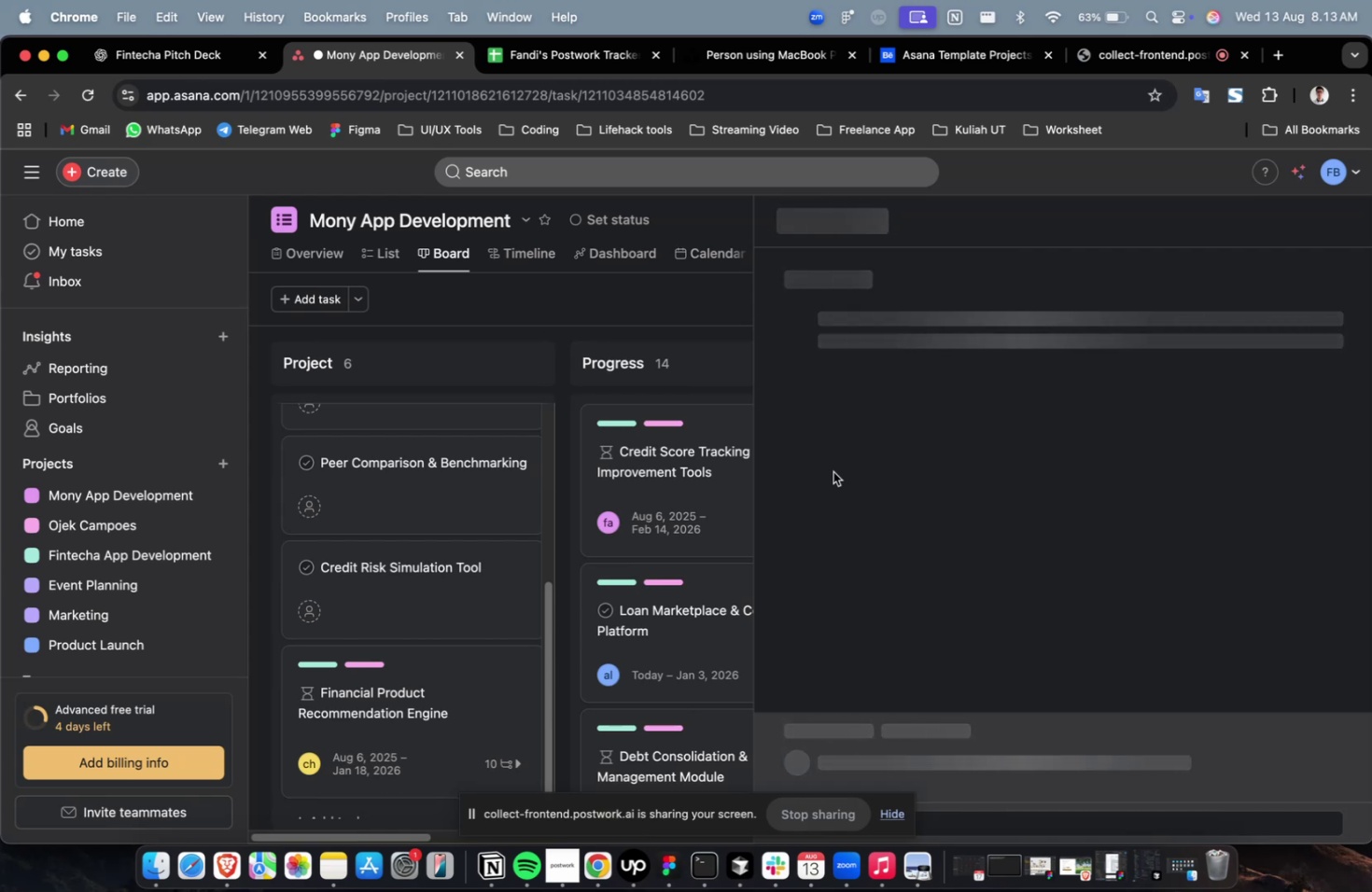 
key(Meta+CommandLeft)
 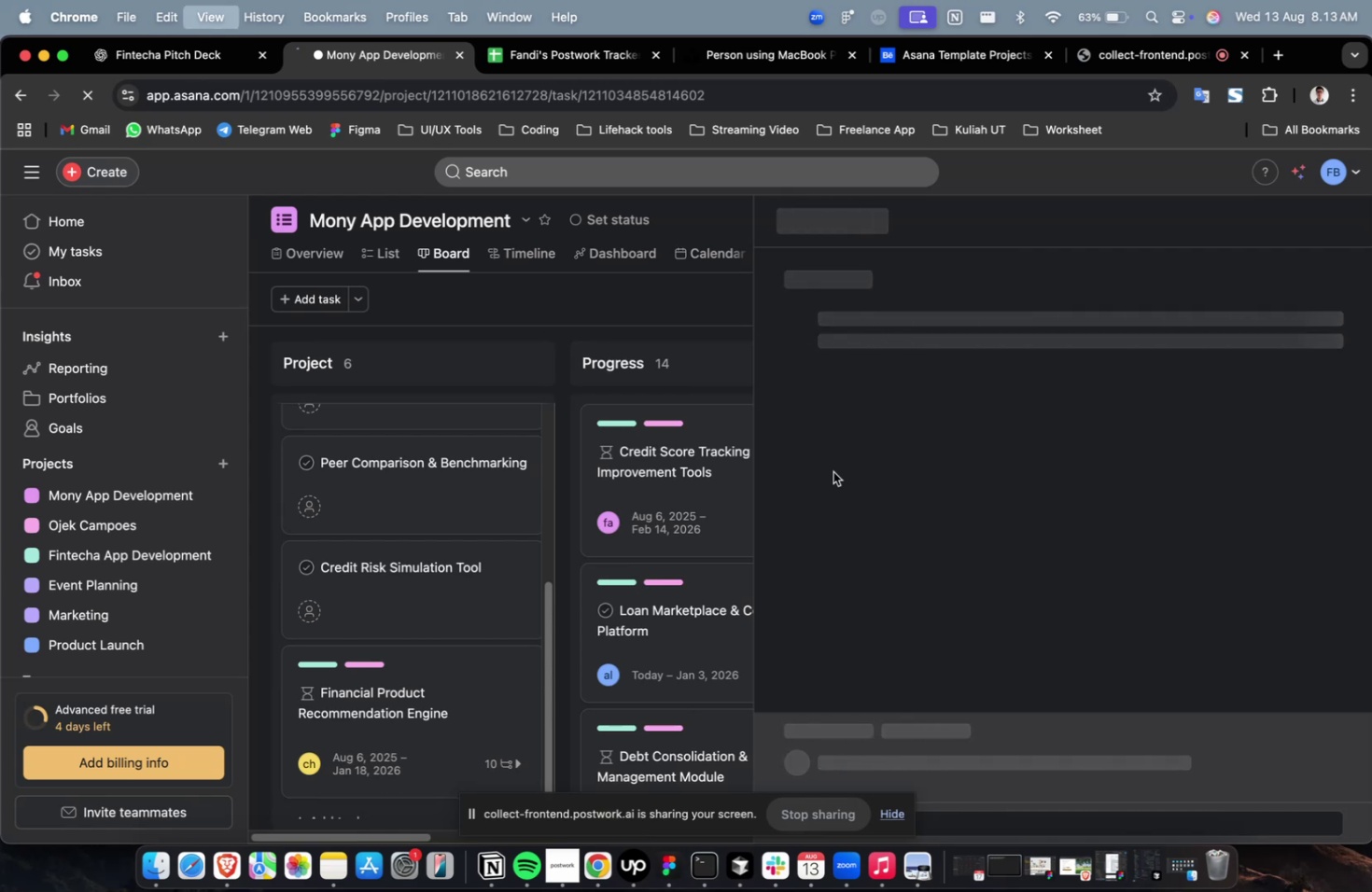 
key(Meta+R)
 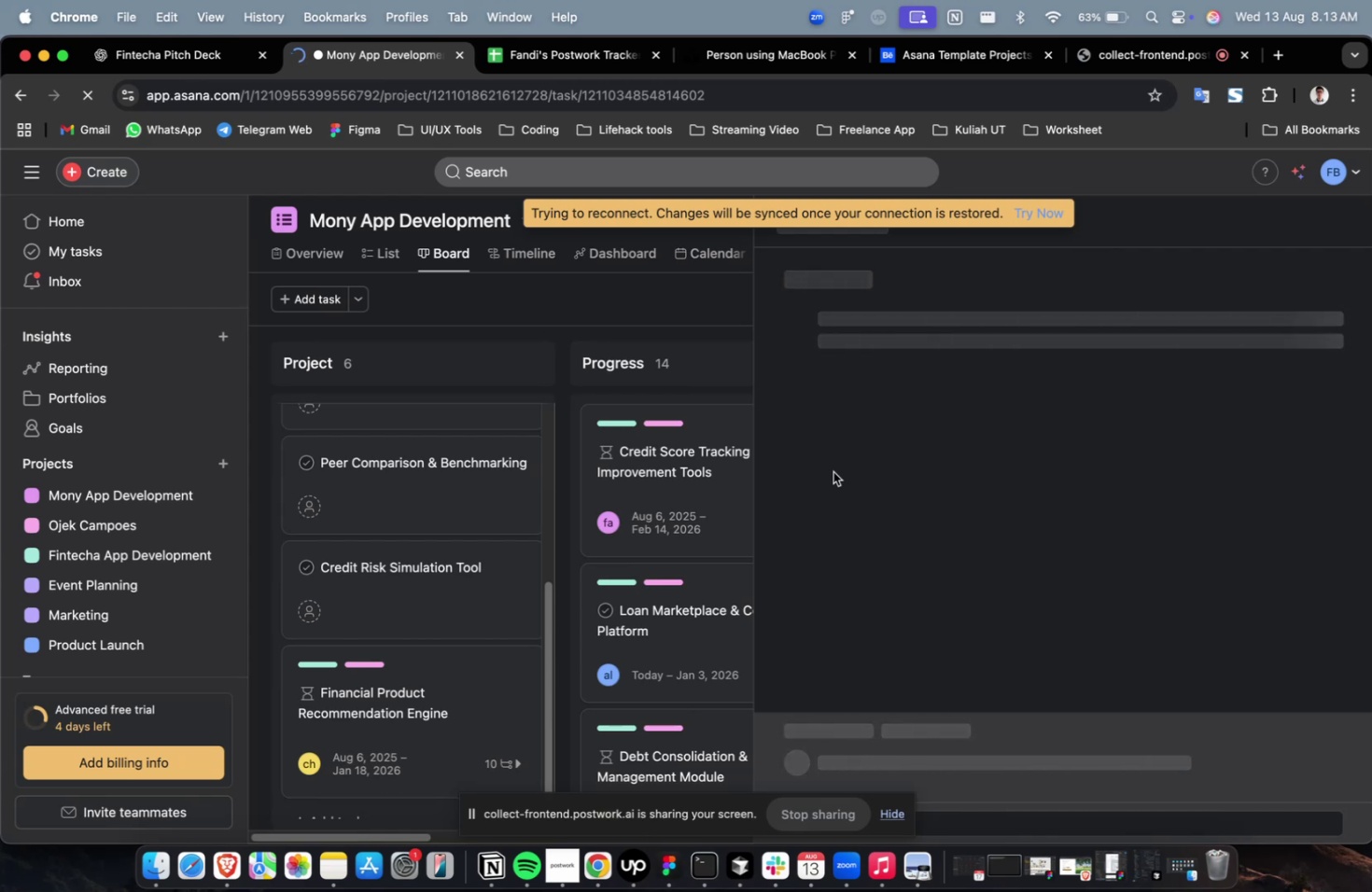 
wait(48.46)
 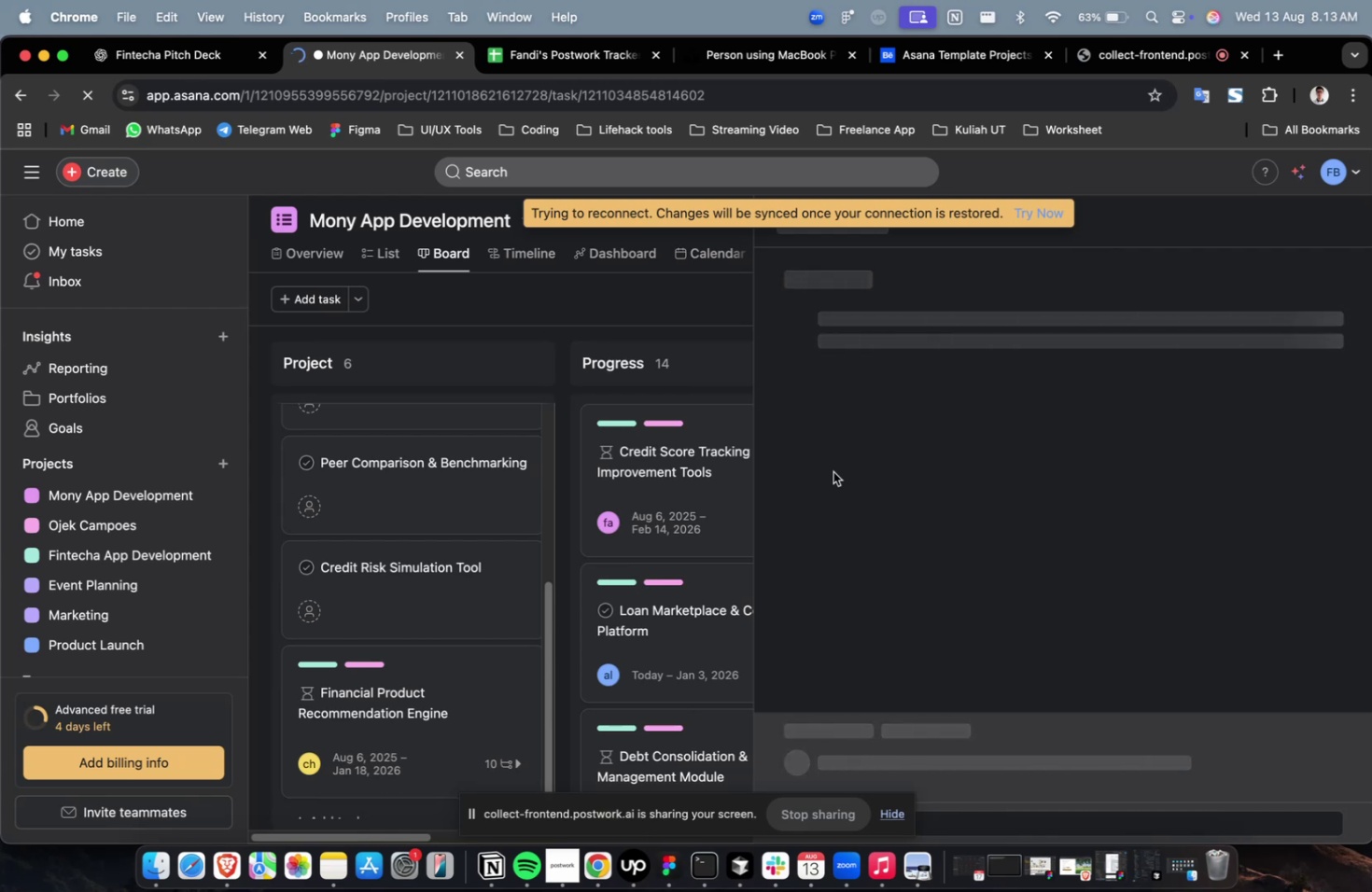 
scroll: coordinate [833, 471], scroll_direction: down, amount: 8.0
 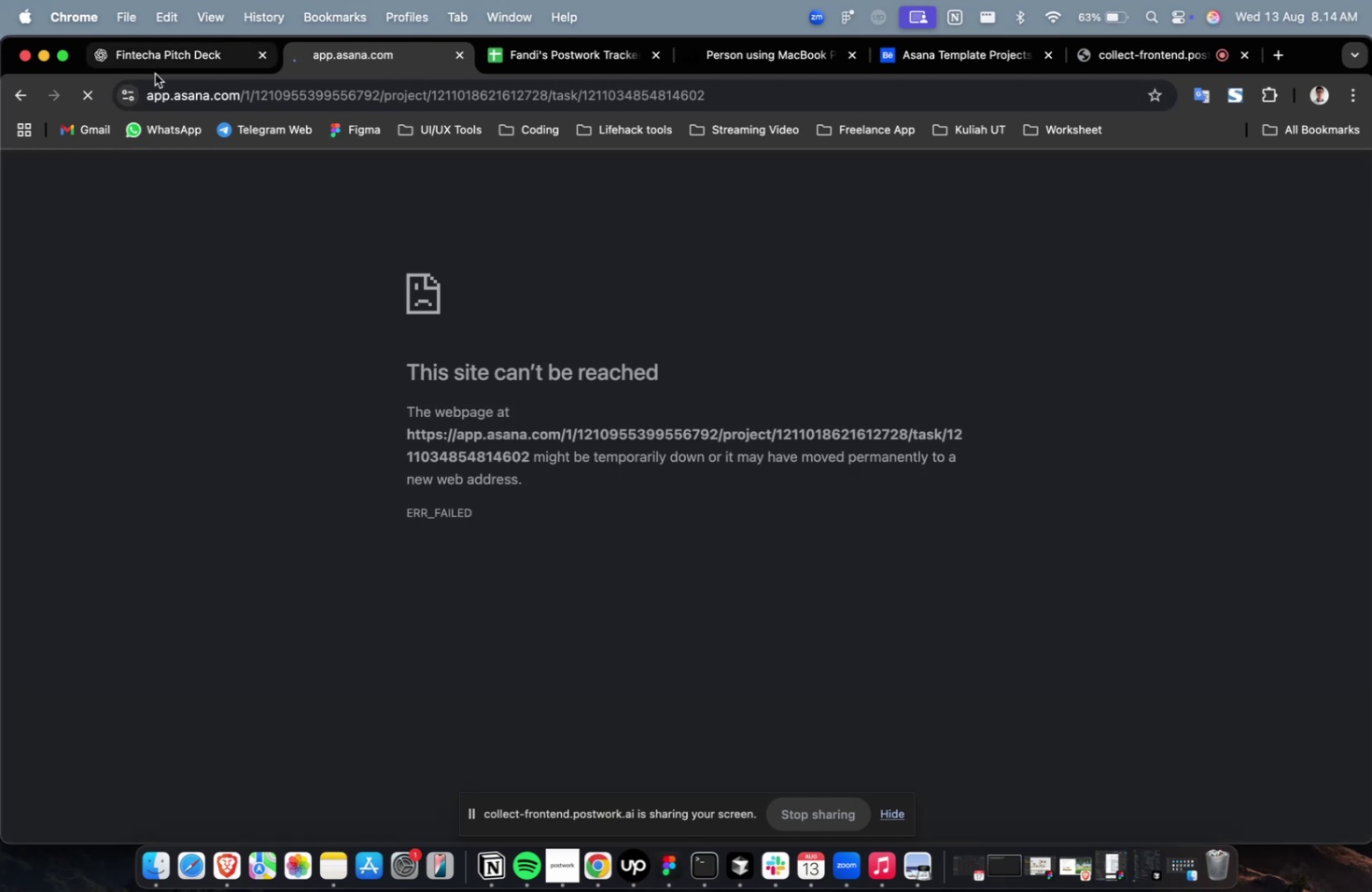 
left_click([188, 54])
 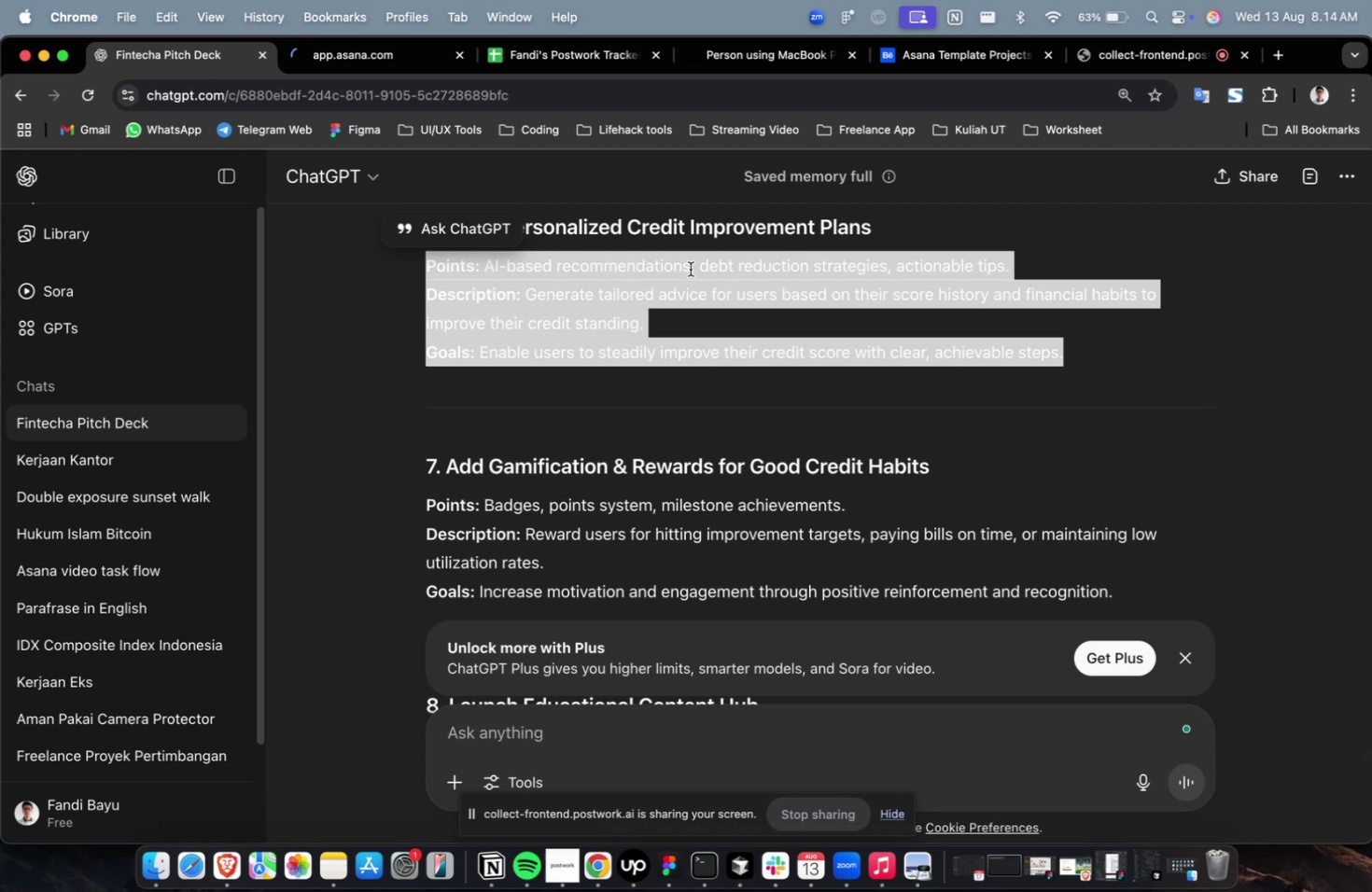 
wait(11.23)
 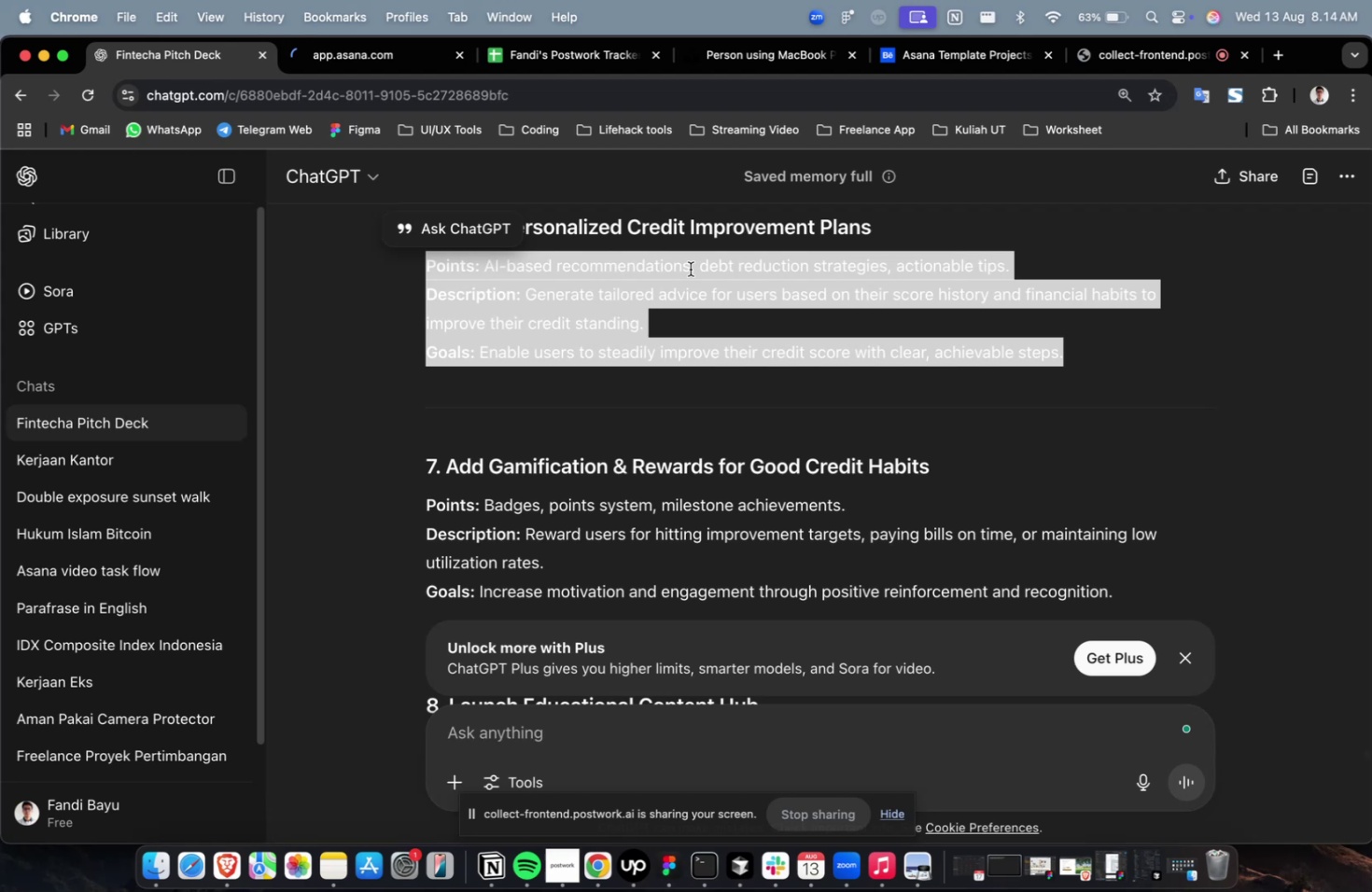 
left_click([1057, 23])
 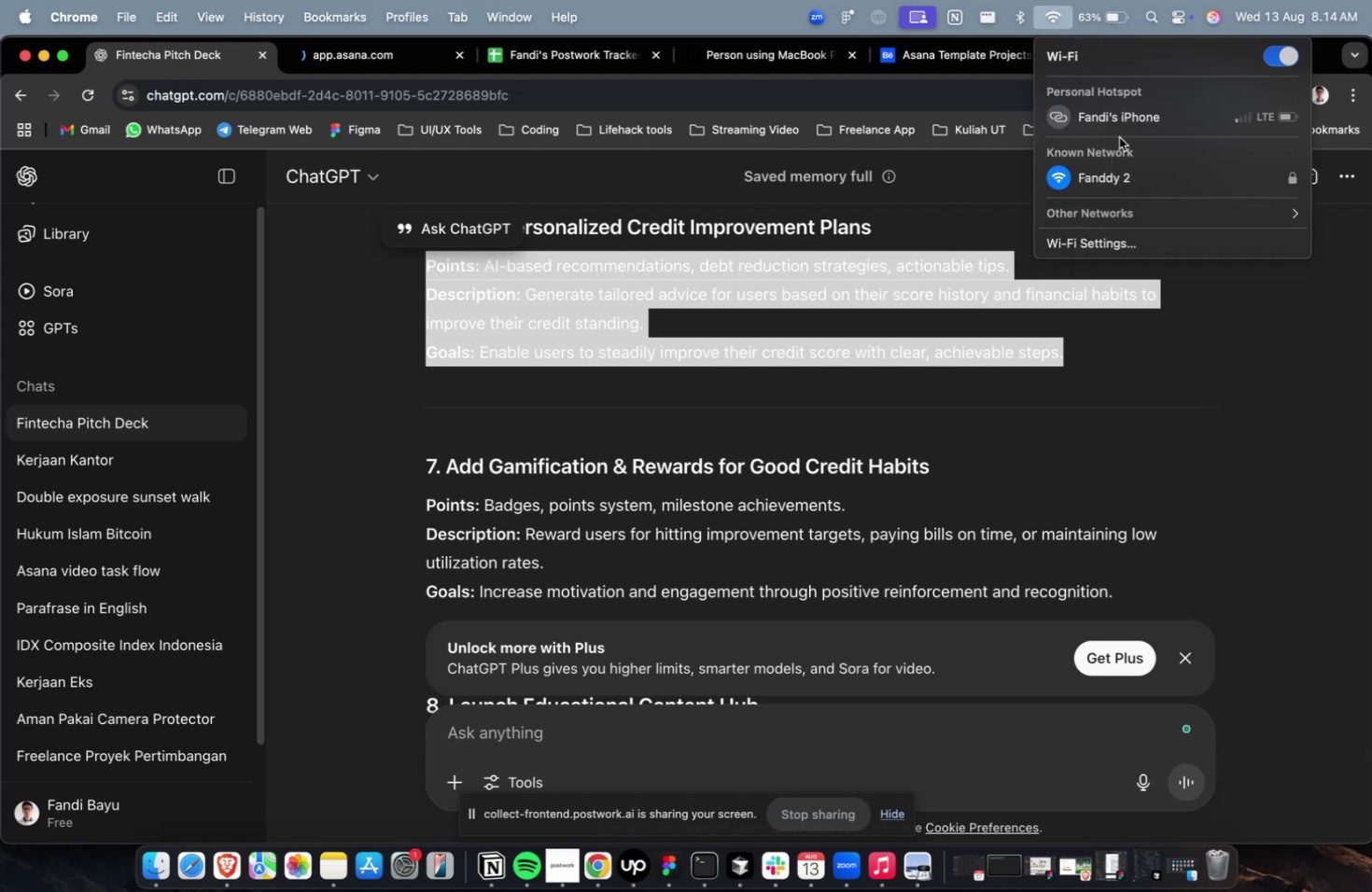 
left_click([1120, 124])
 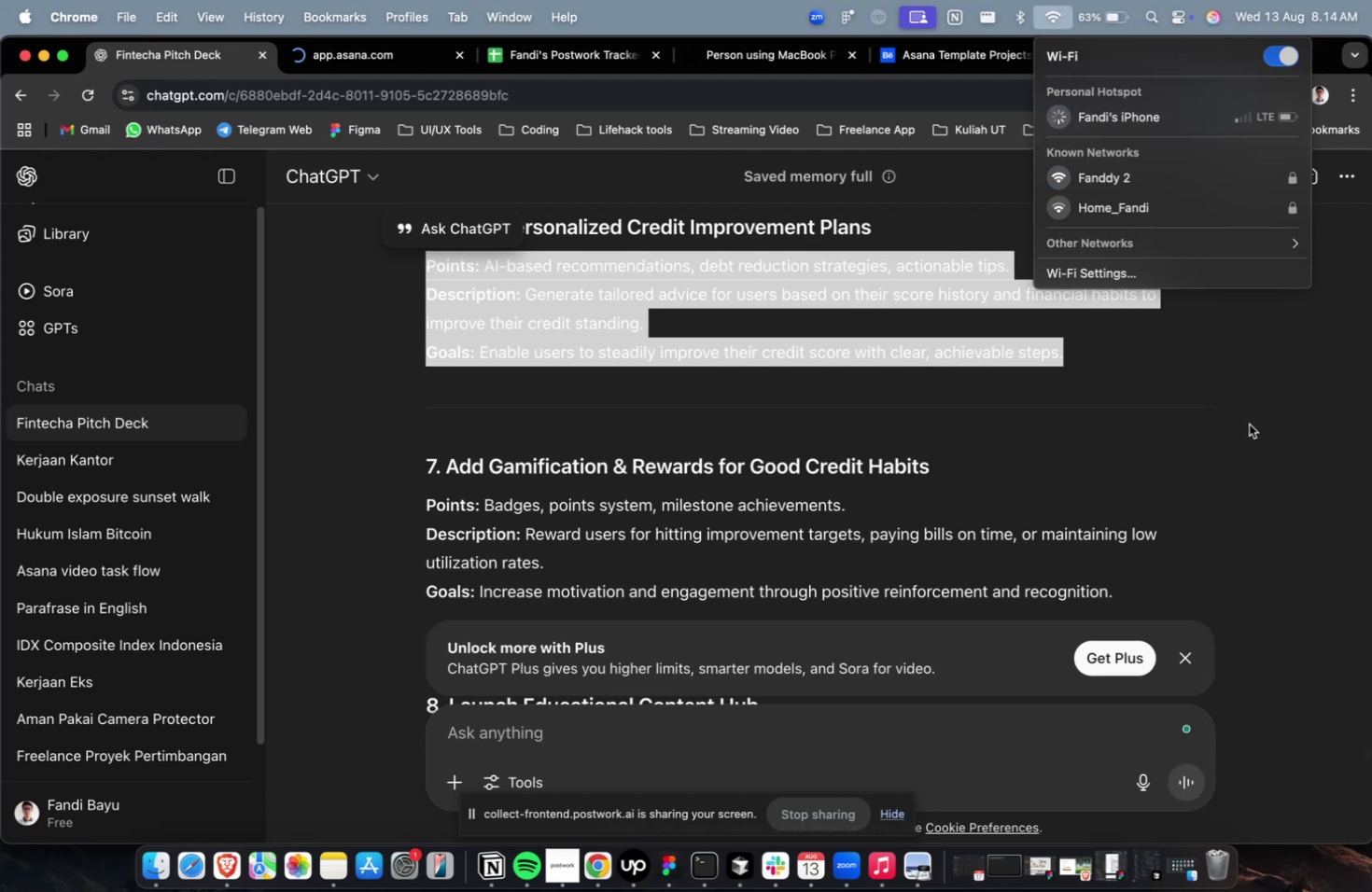 
double_click([1248, 424])
 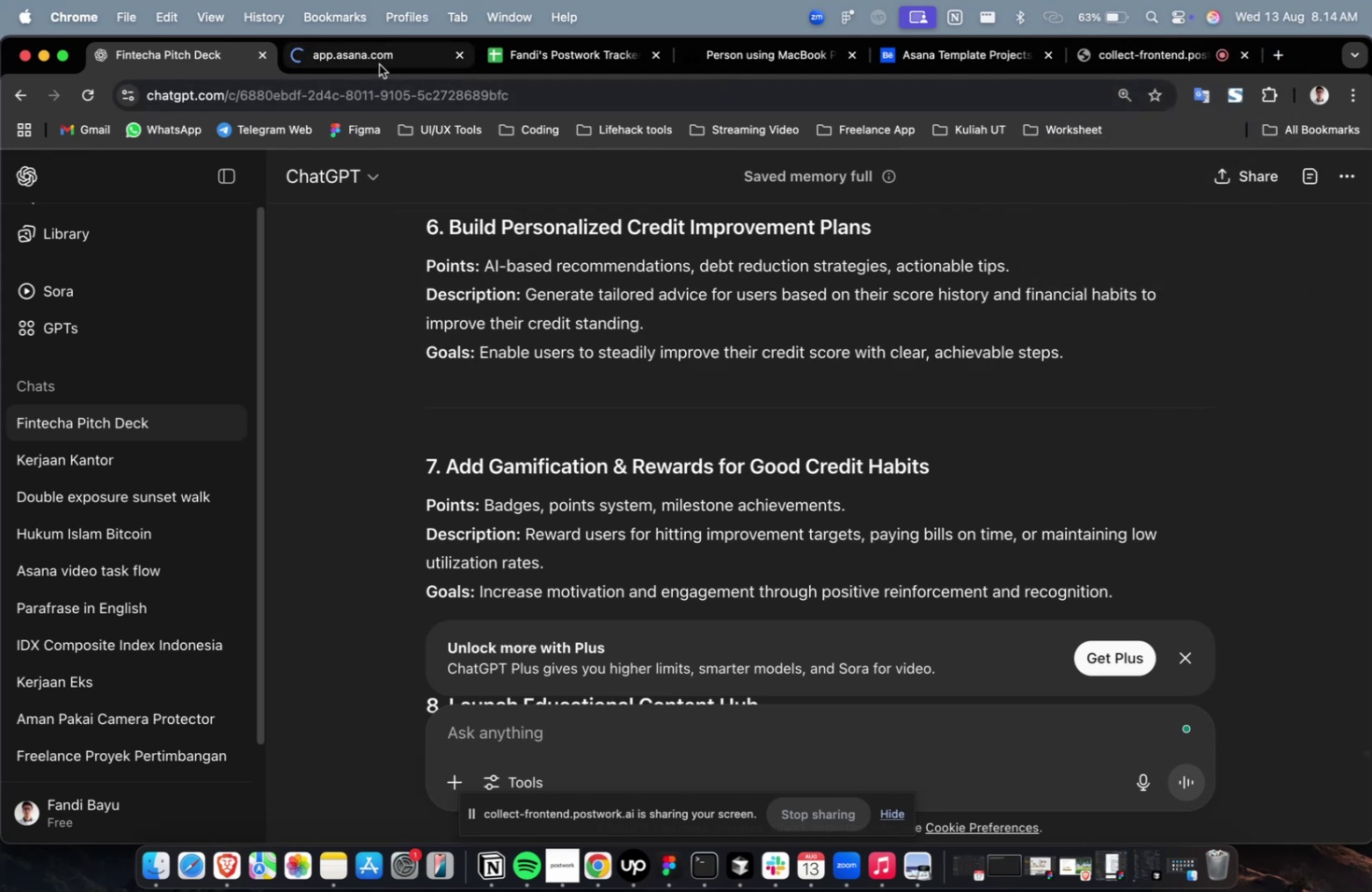 
left_click([379, 64])
 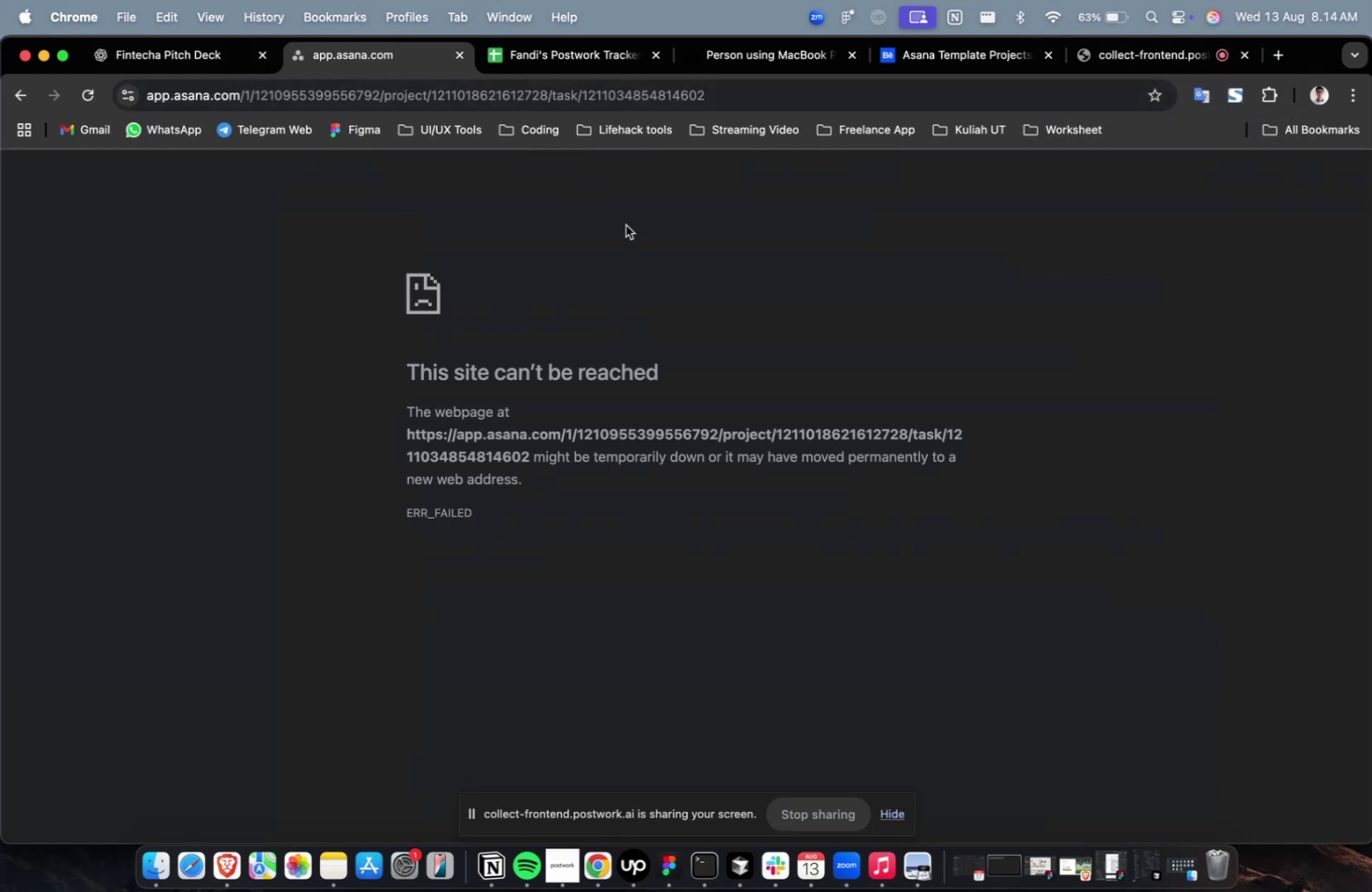 
key(Meta+CommandLeft)
 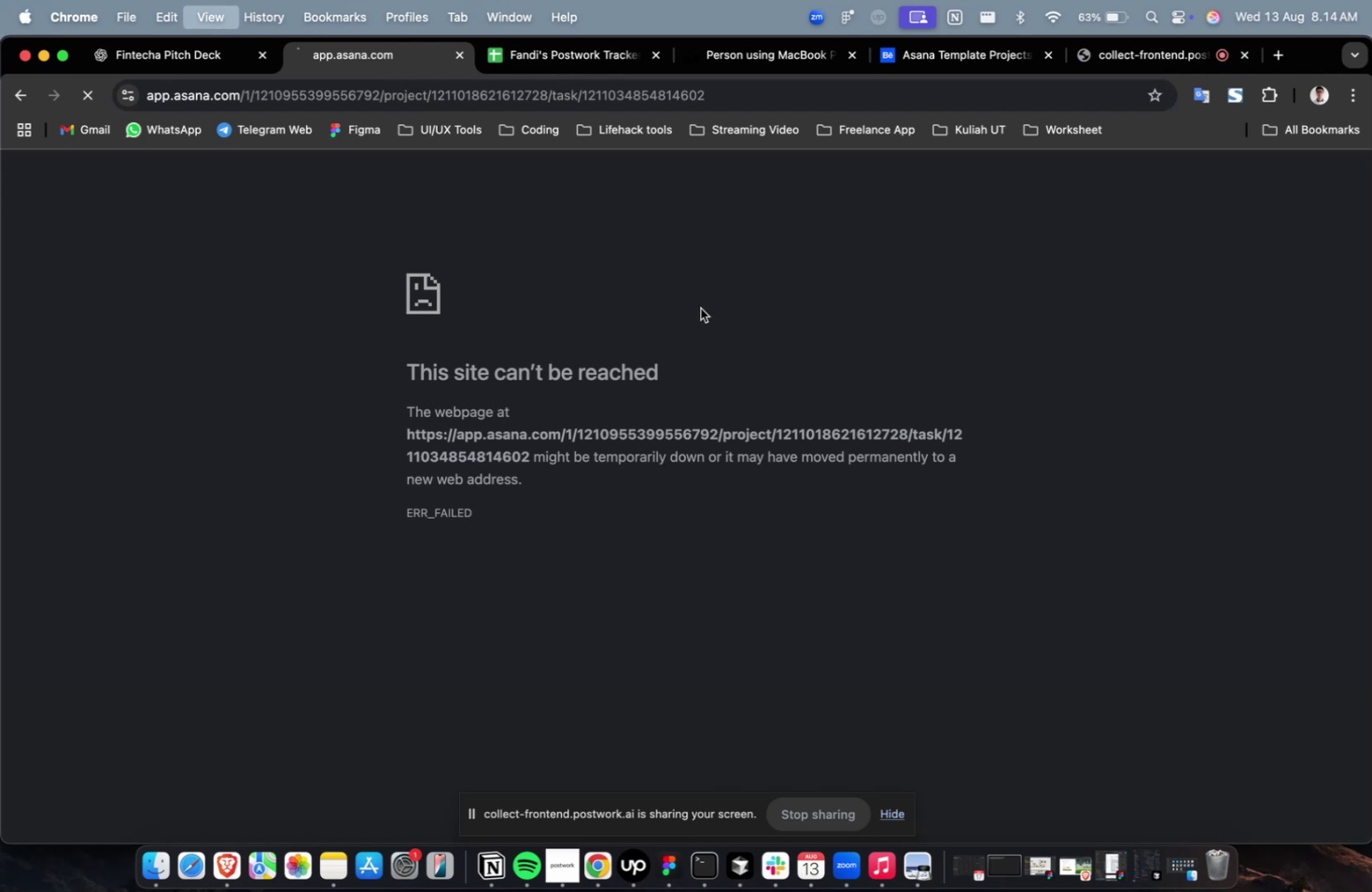 
key(Meta+R)
 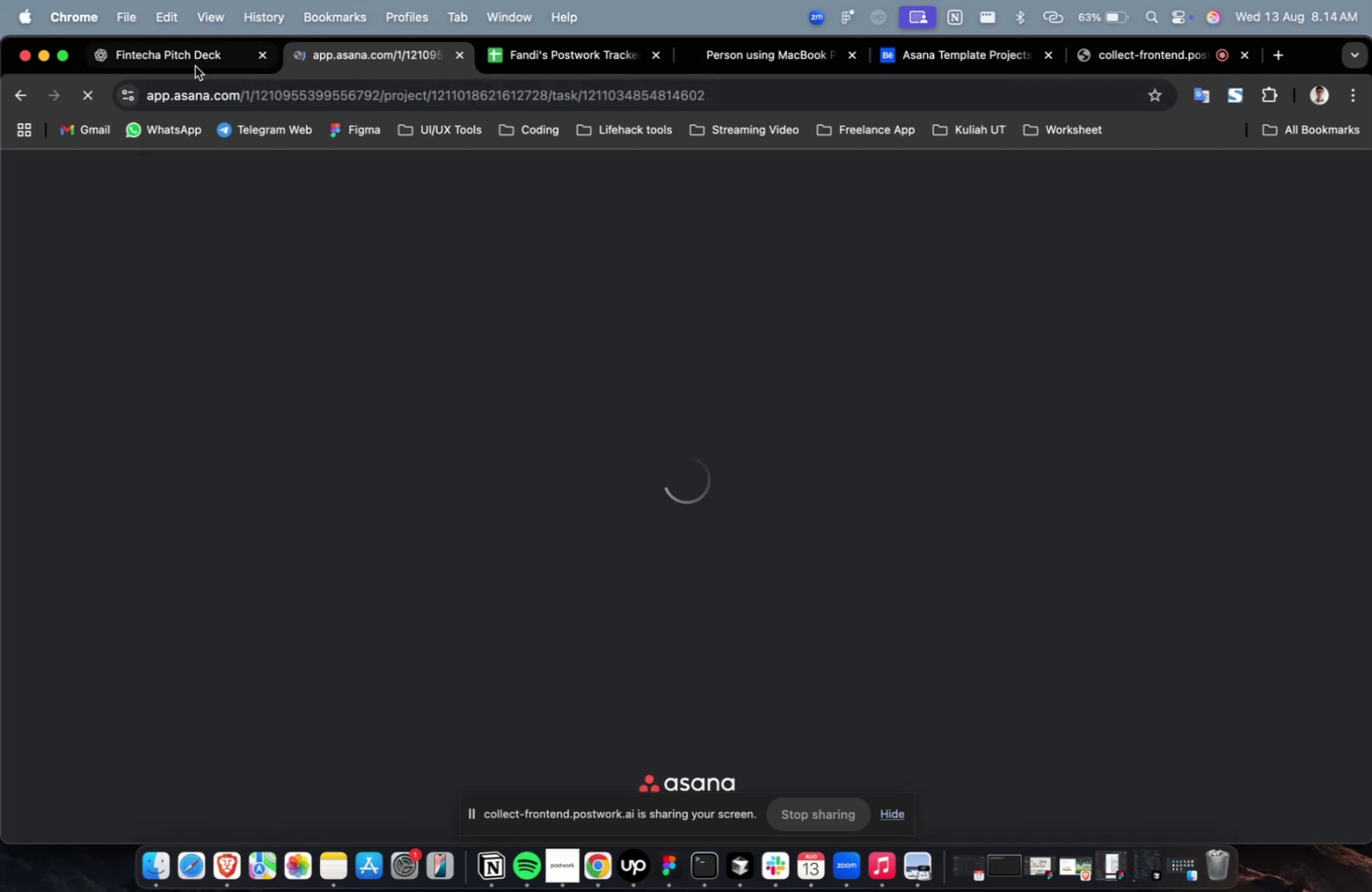 
left_click([190, 58])
 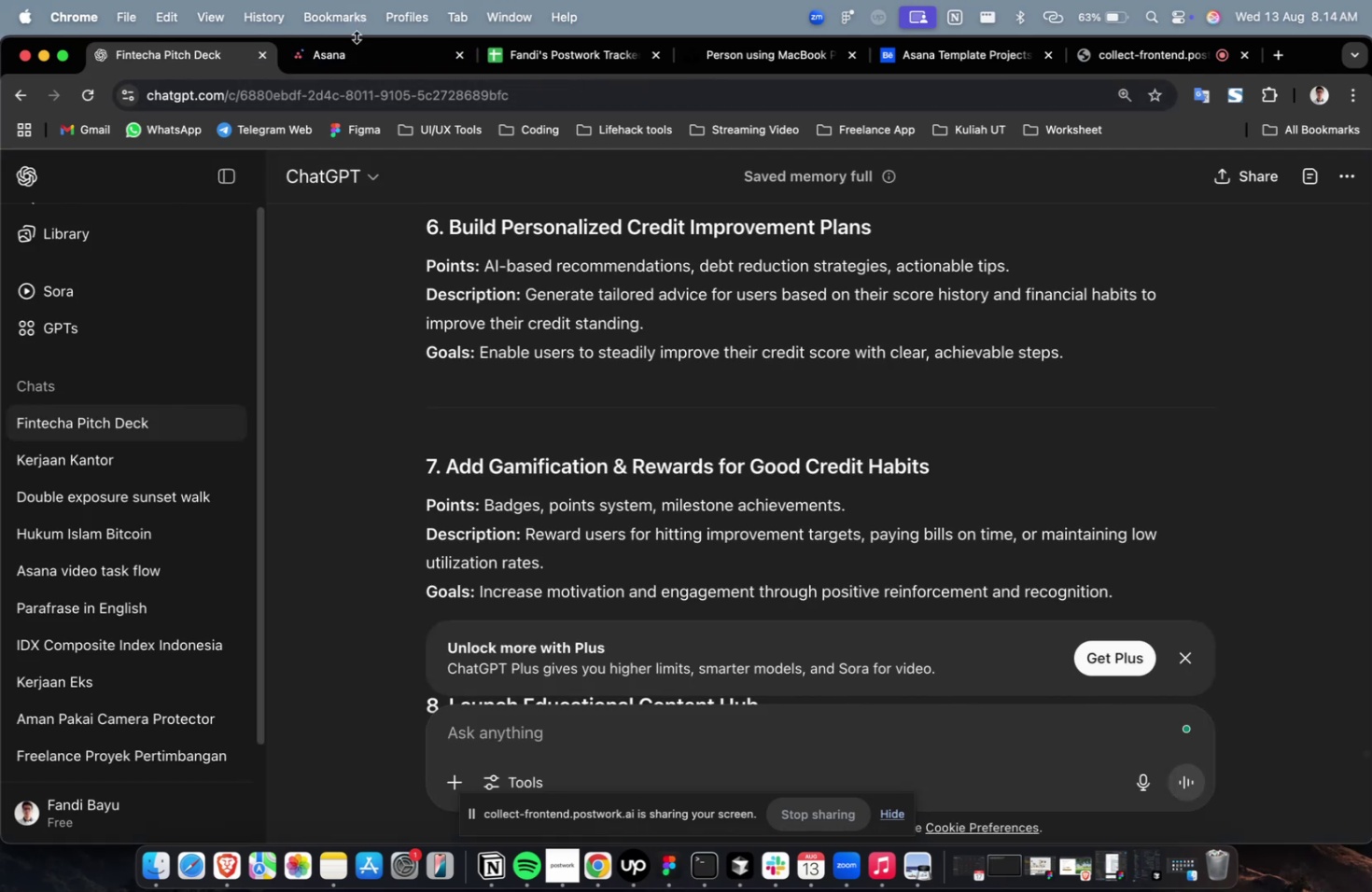 
left_click([365, 53])
 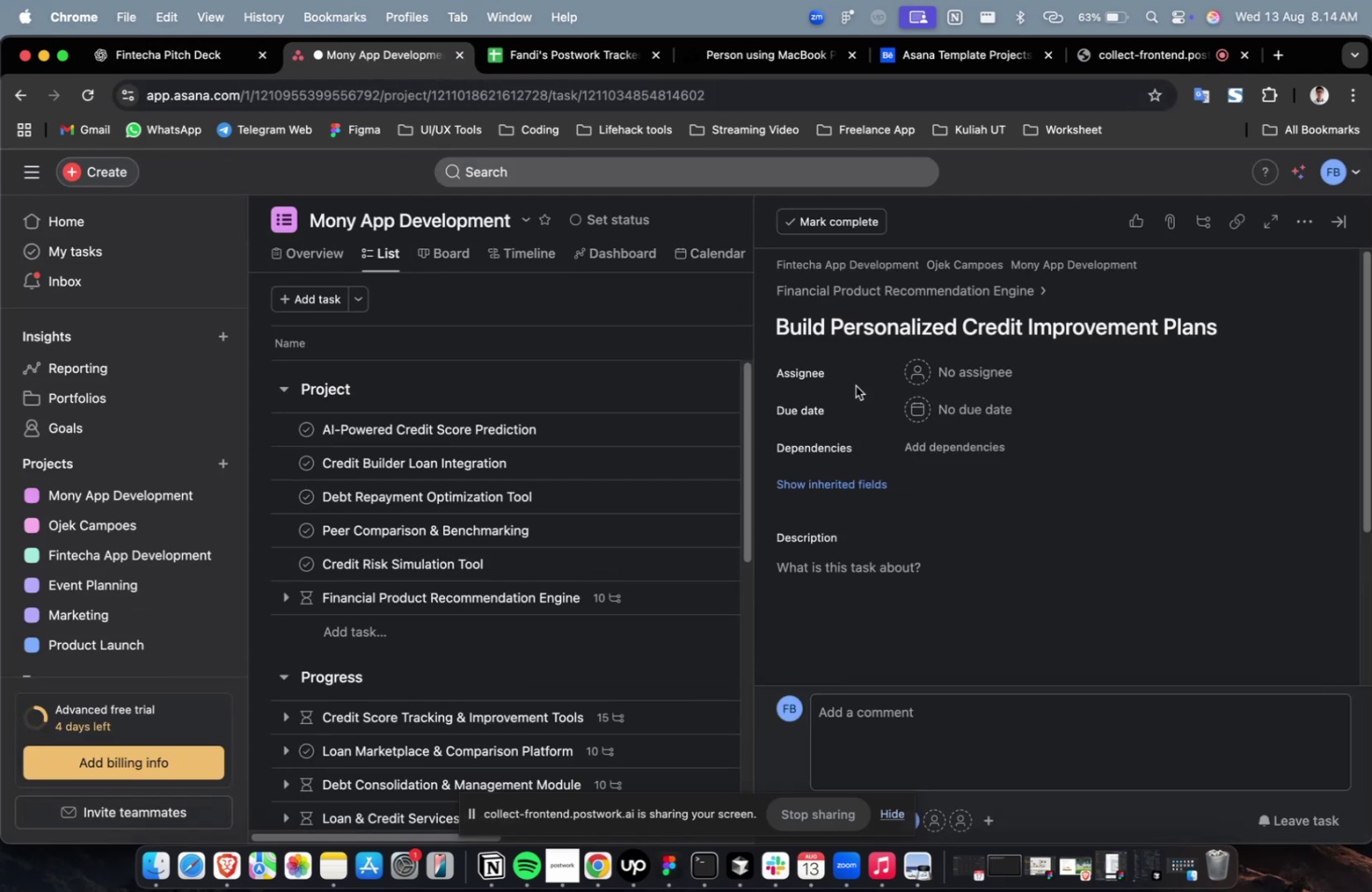 
left_click([941, 551])
 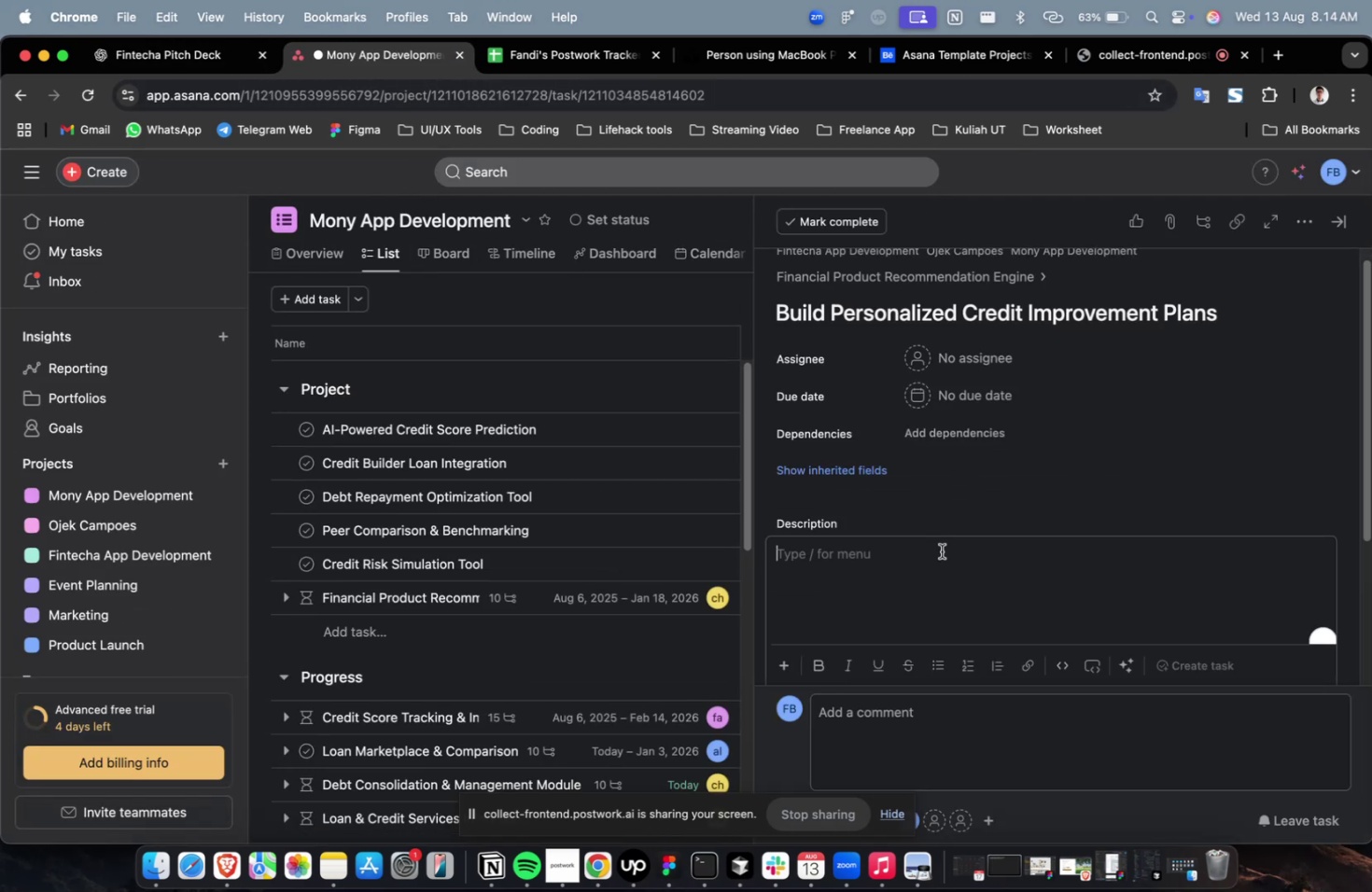 
key(Meta+V)
 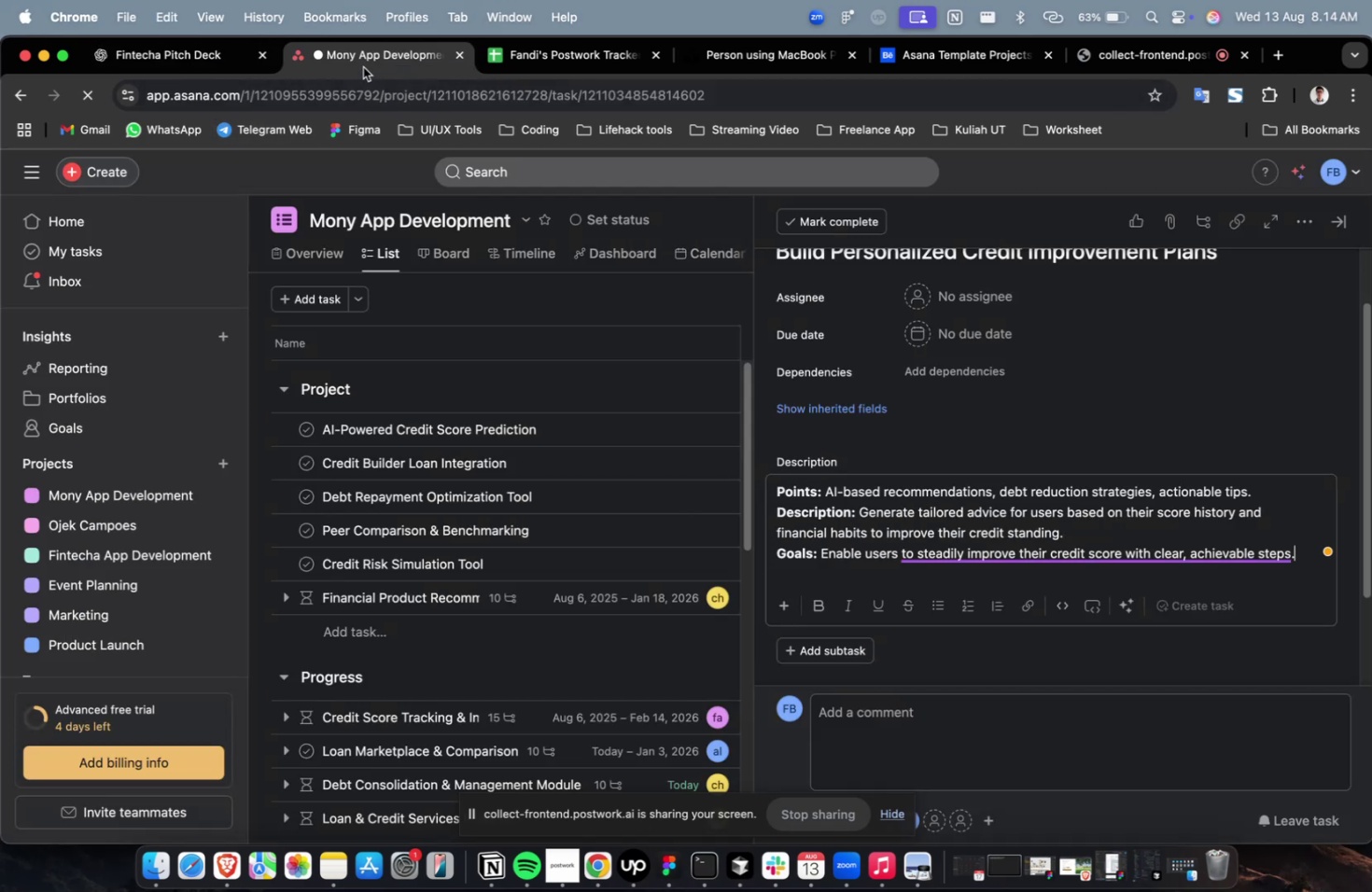 
left_click([969, 304])
 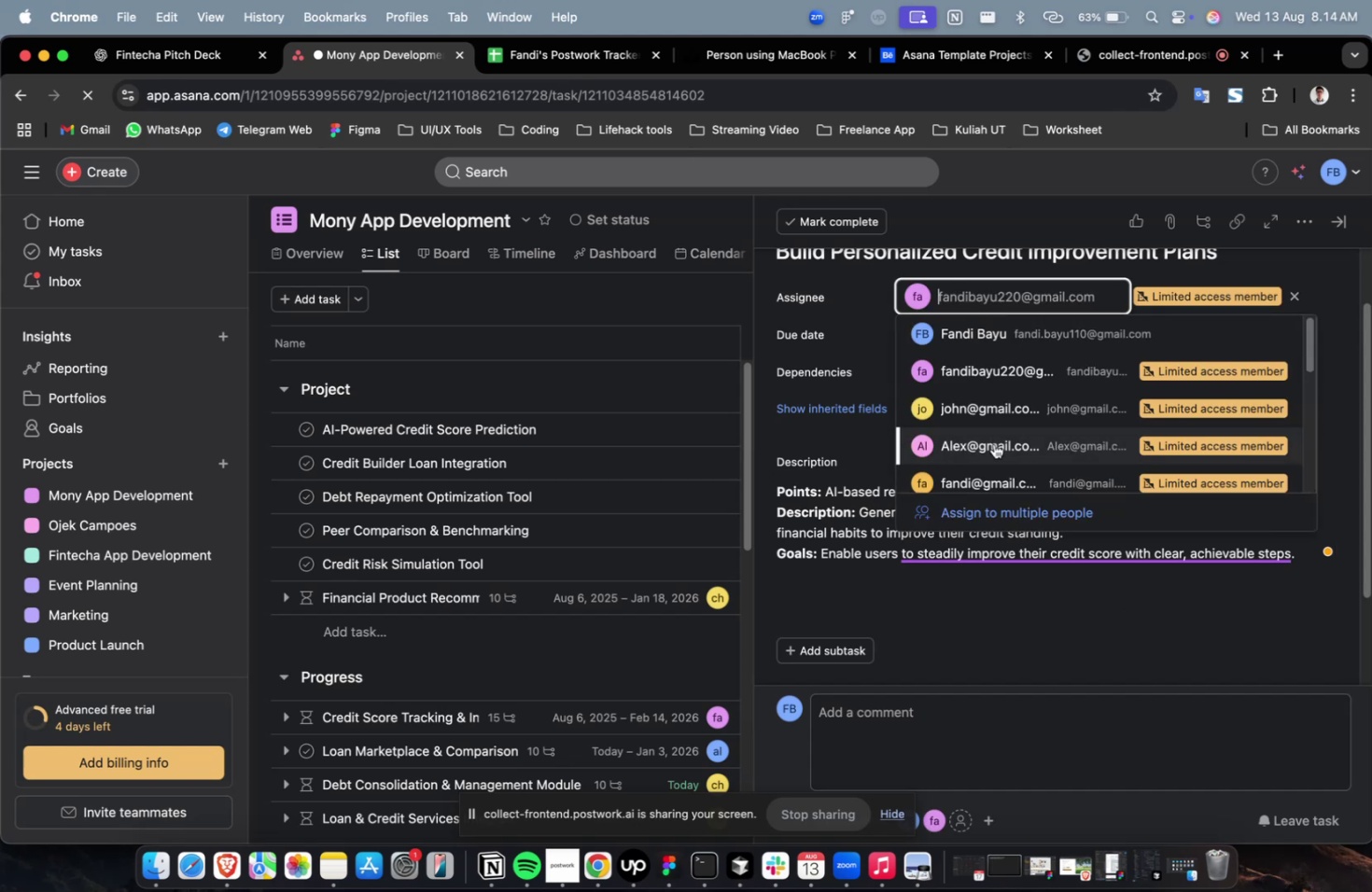 
left_click([992, 471])
 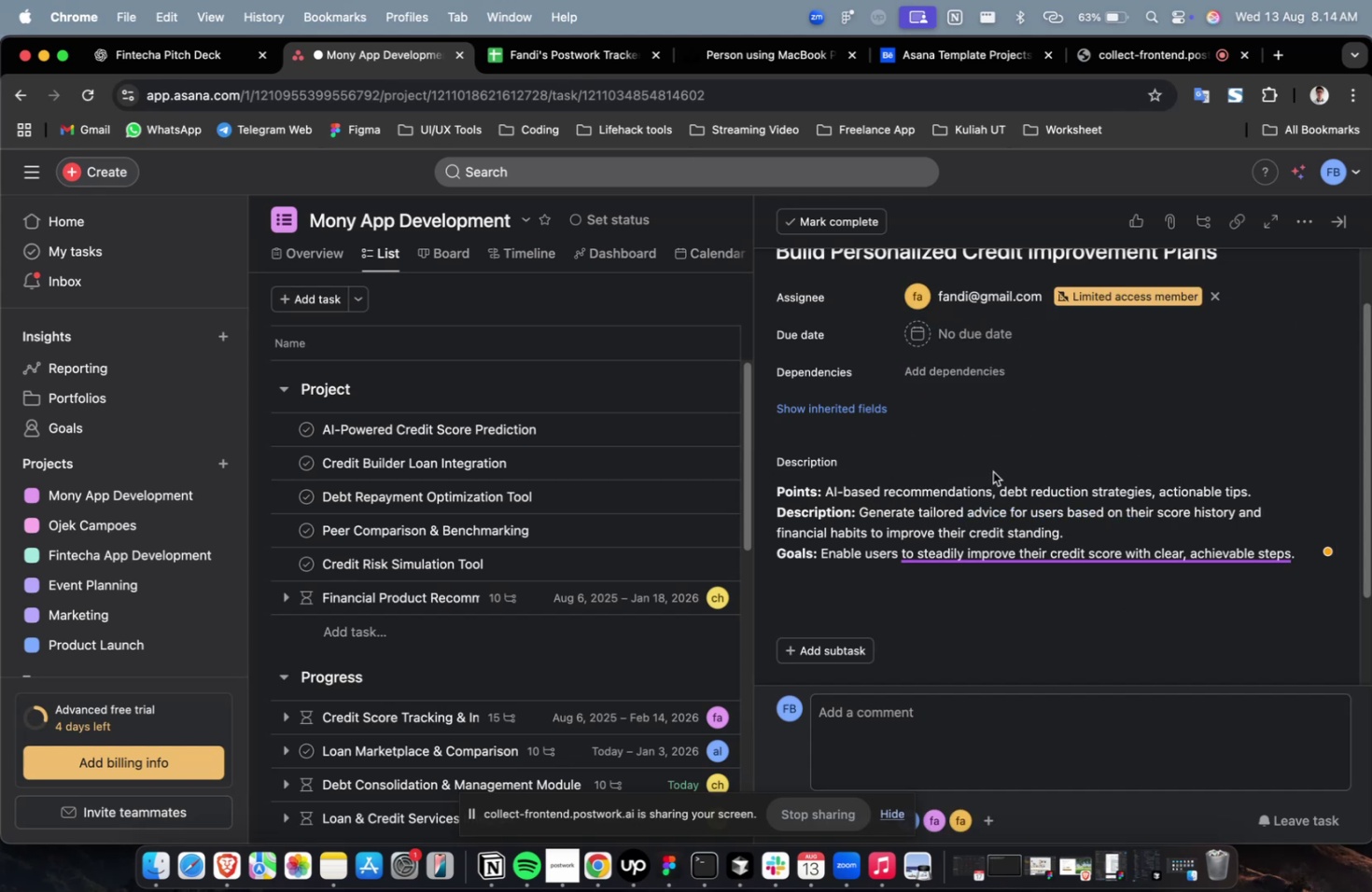 
wait(5.57)
 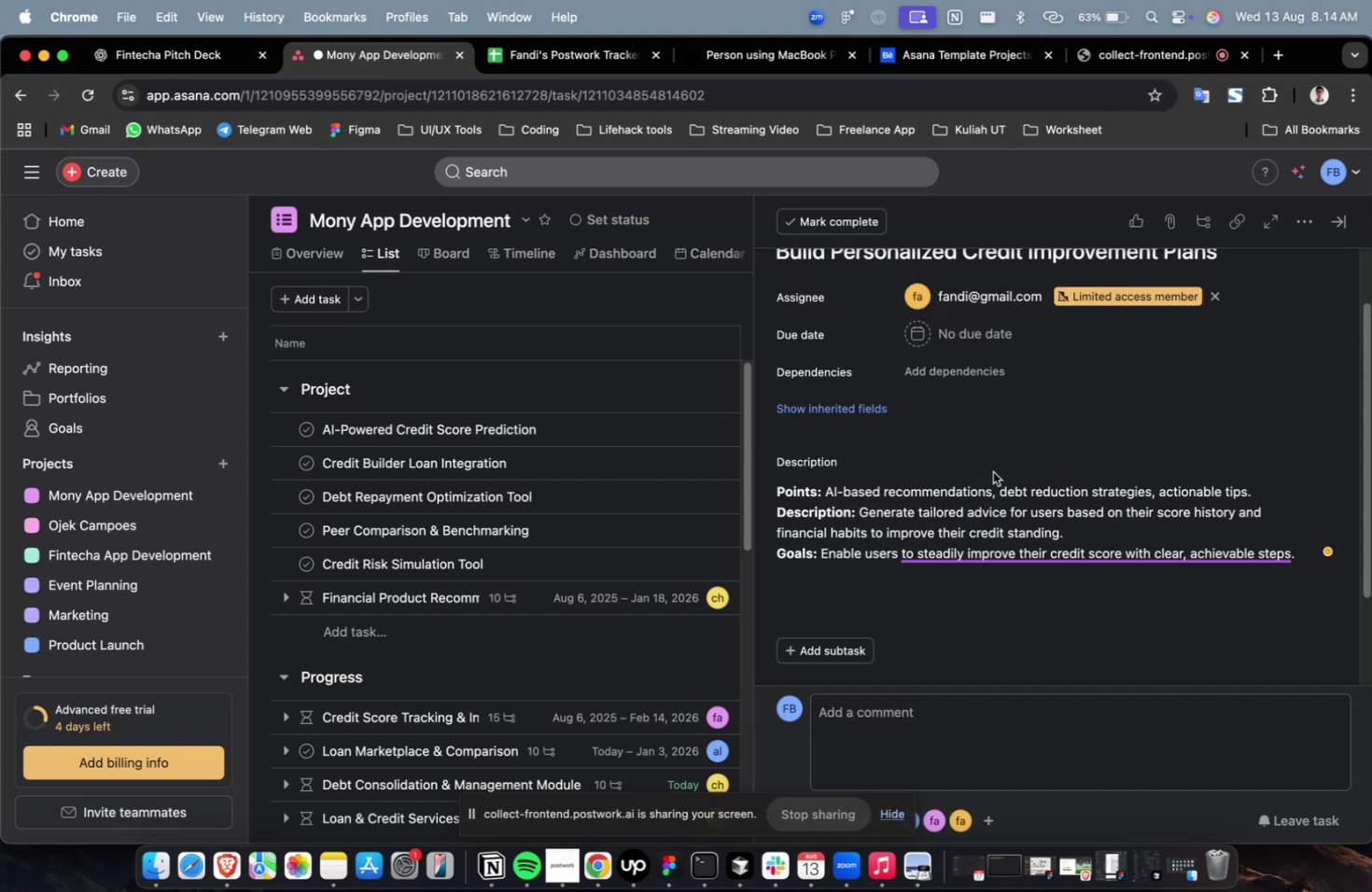 
hold_key(key=Space, duration=0.33)
 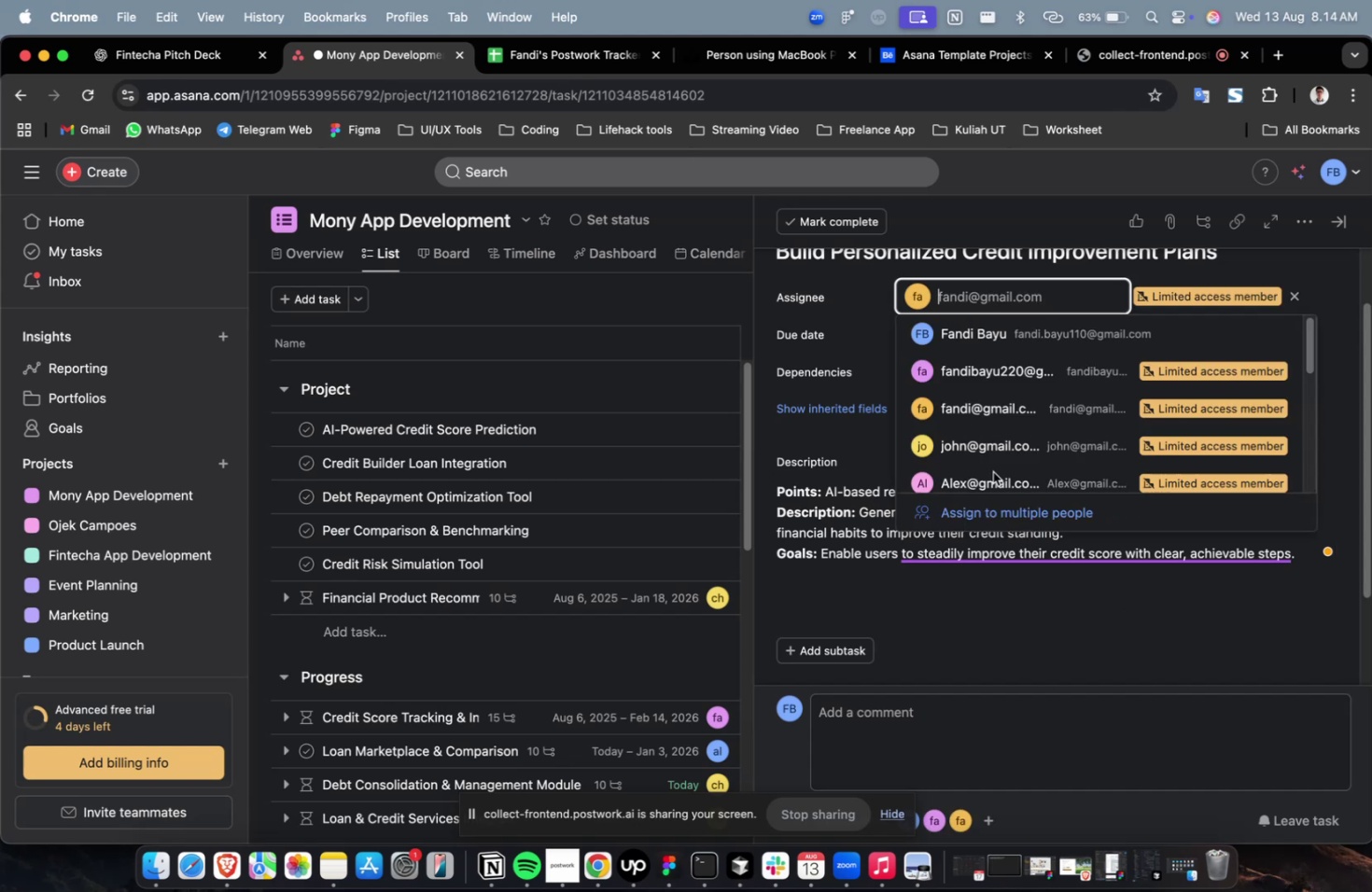 
left_click([992, 471])
 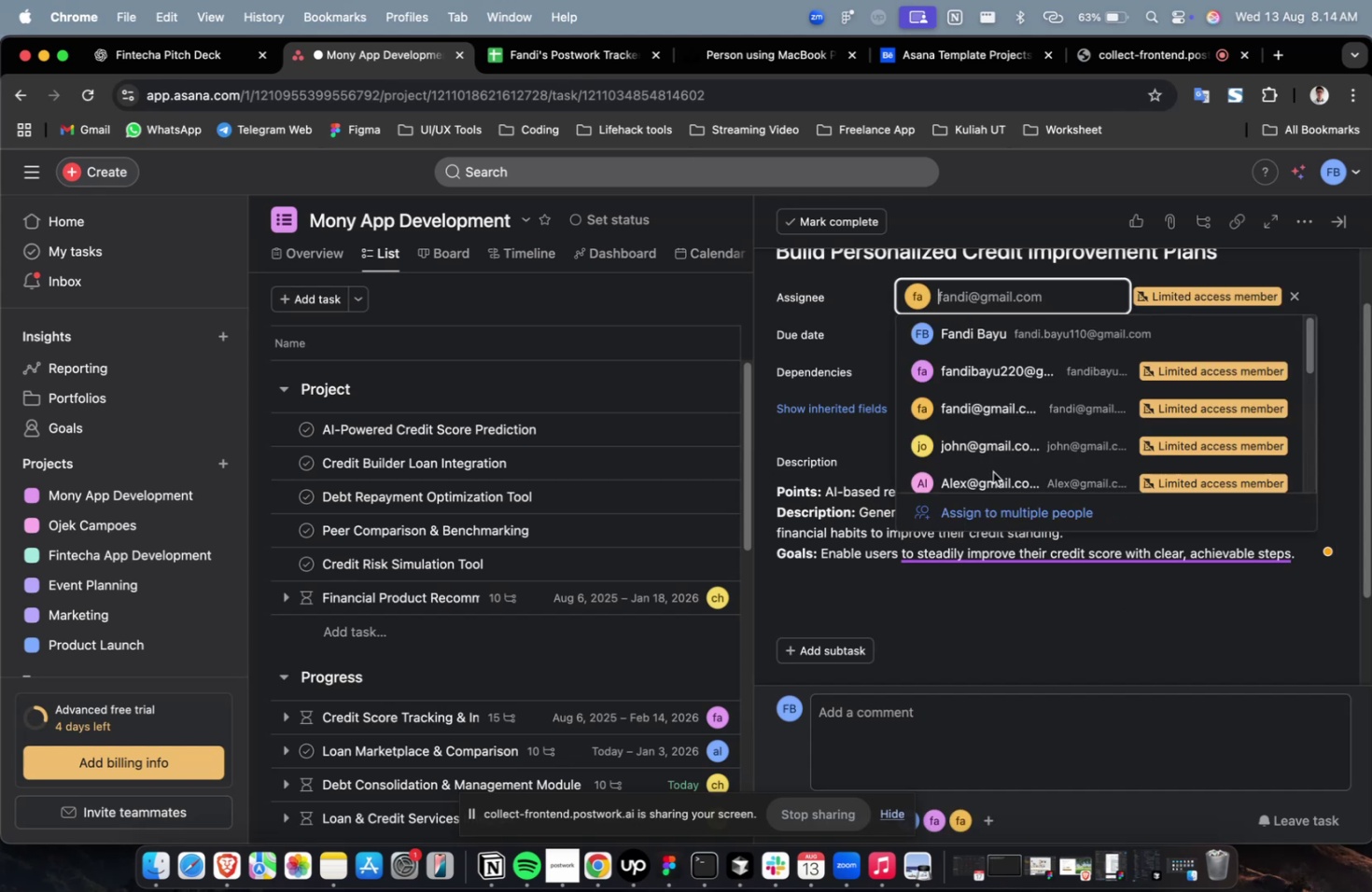 
hold_key(key=Space, duration=0.33)
 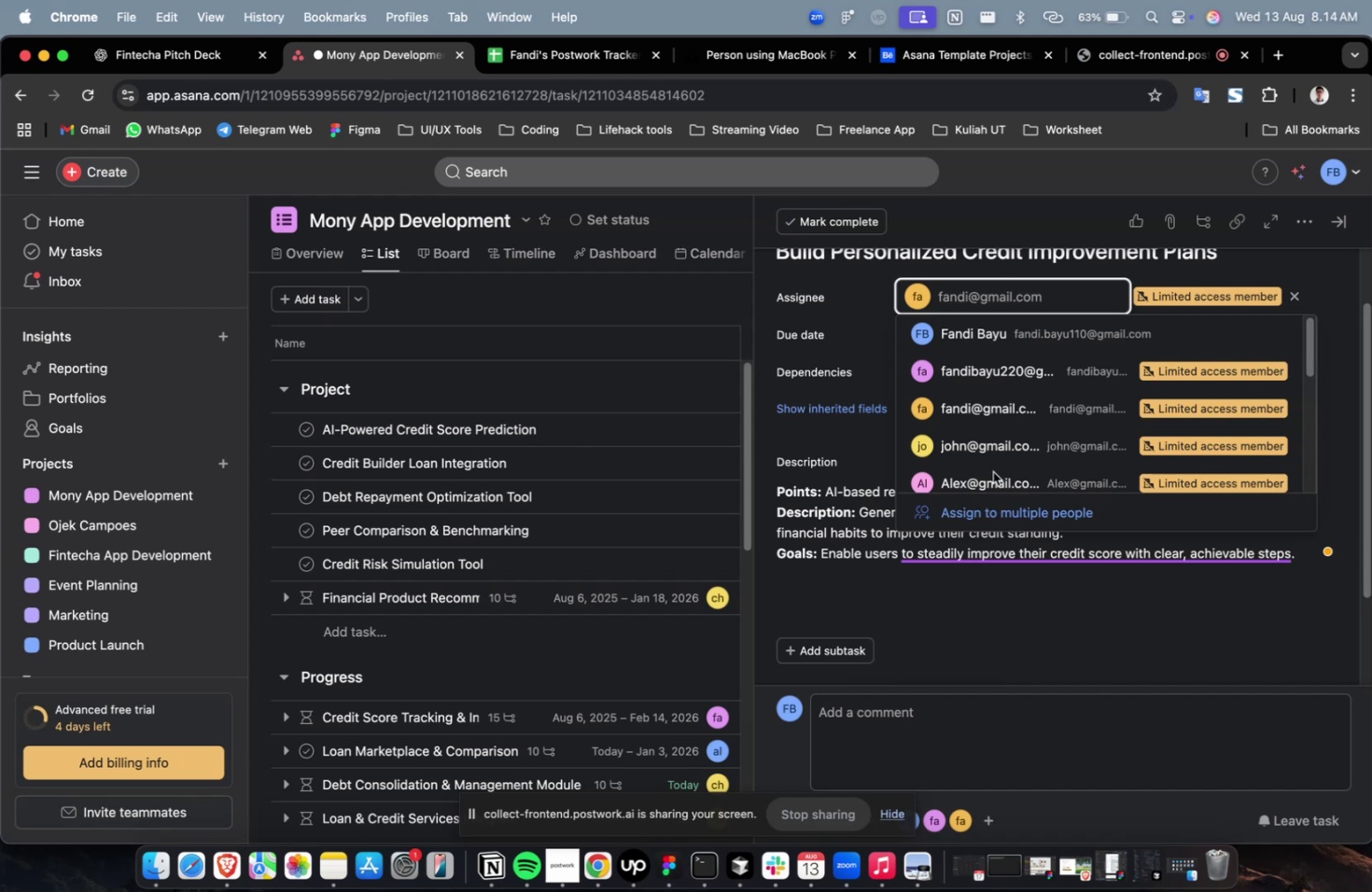 
key(Meta+MetaRight)
 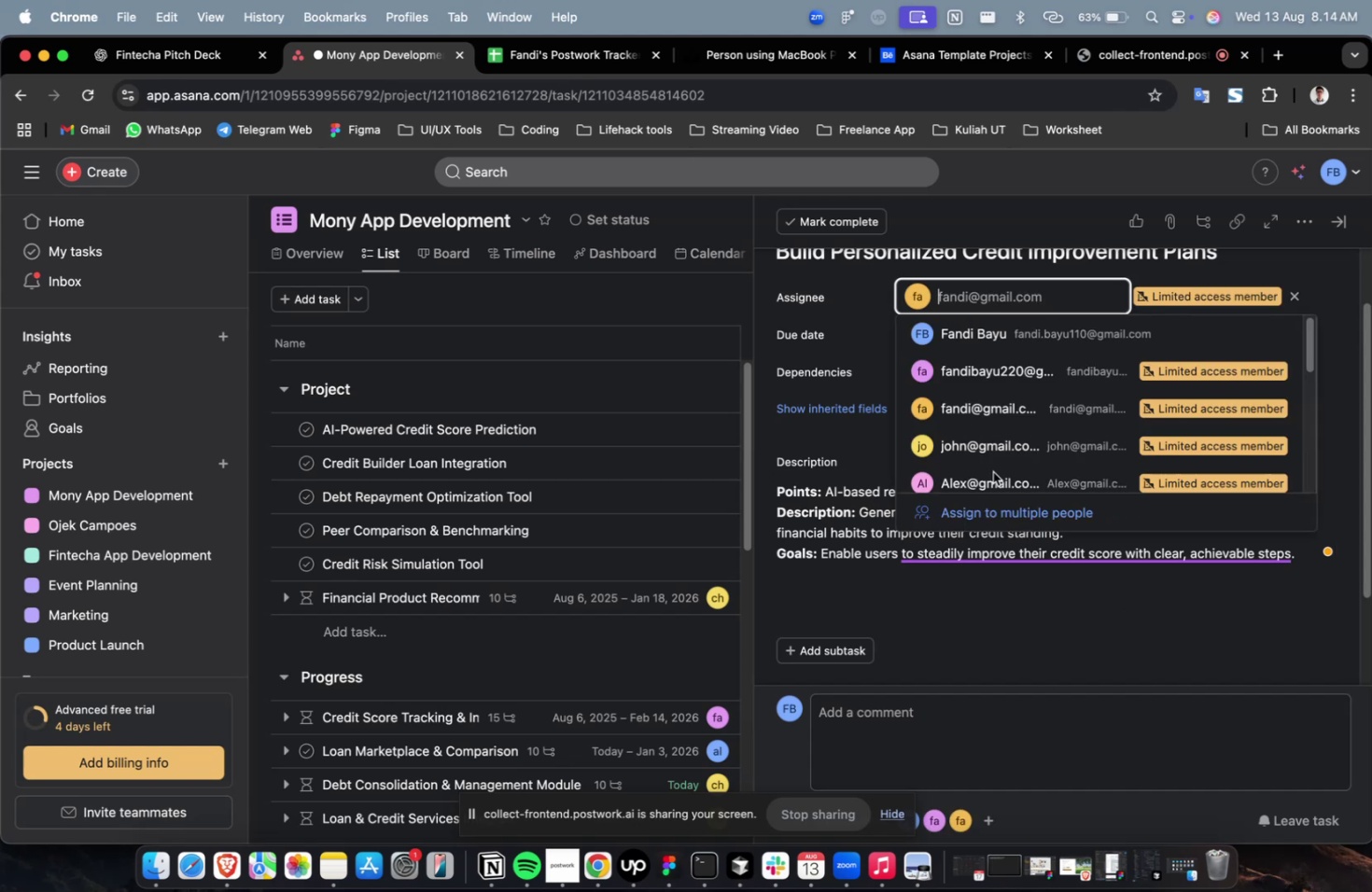 
double_click([992, 471])
 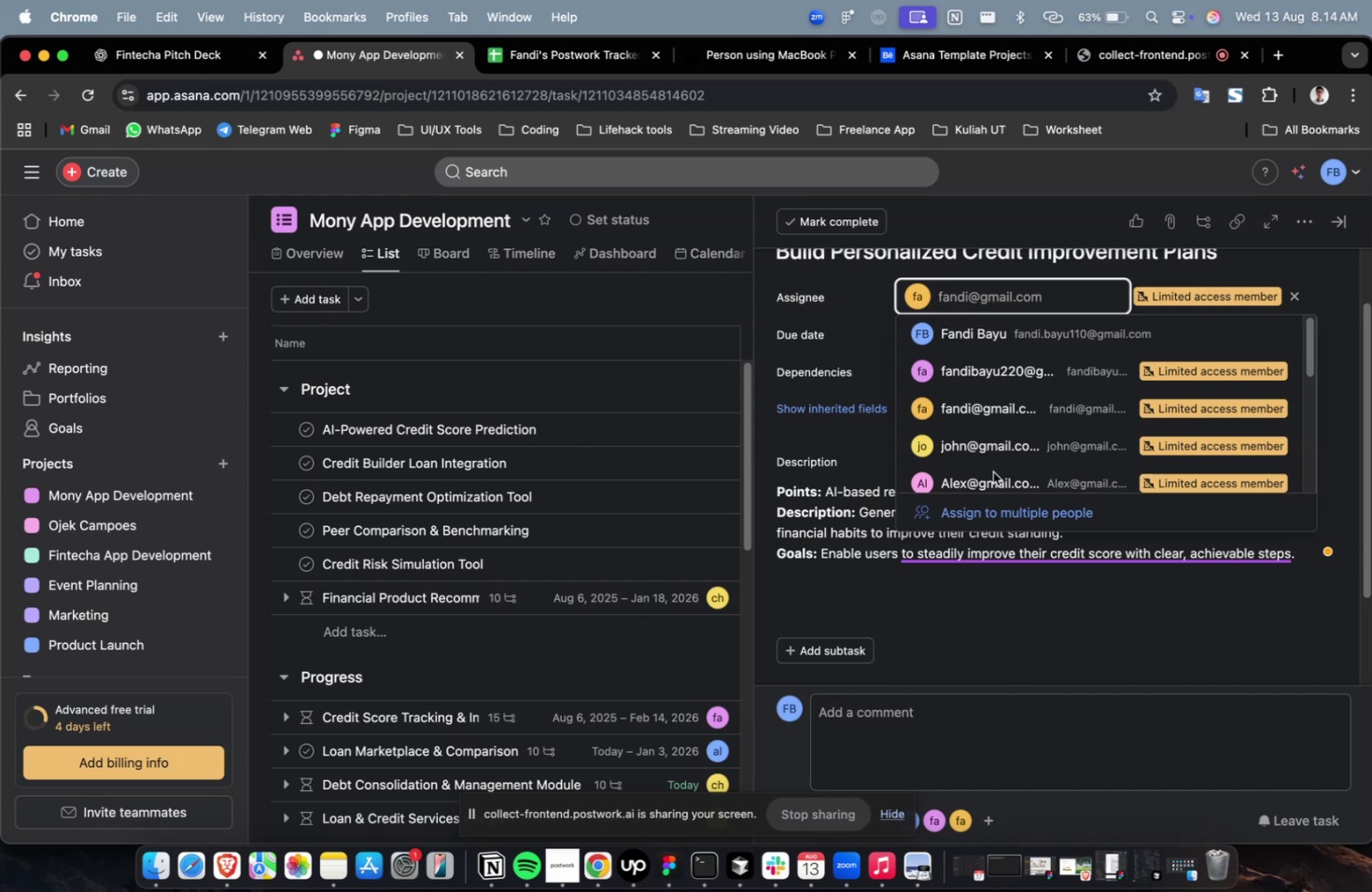 
wait(23.23)
 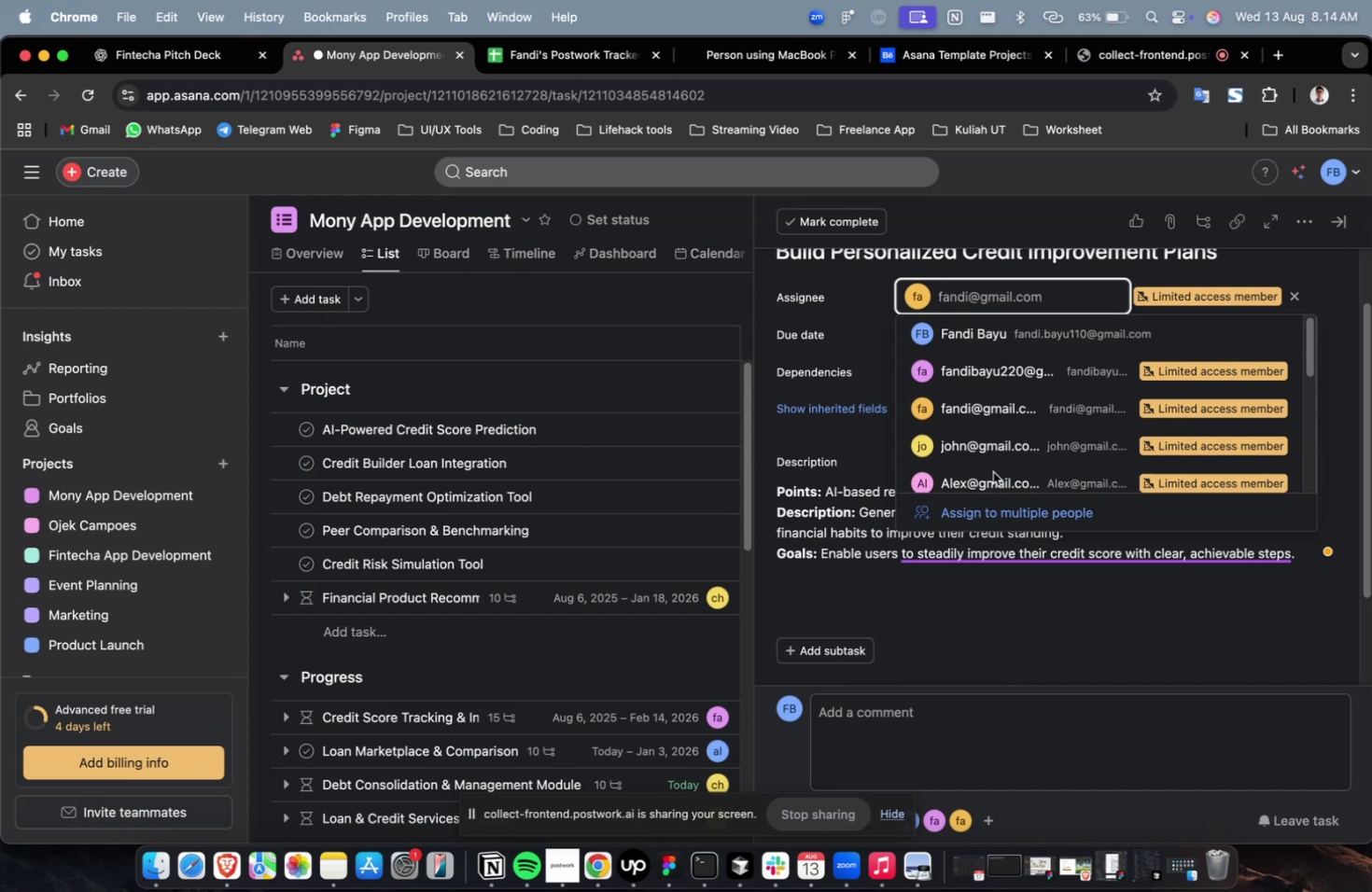 
left_click([1029, 430])
 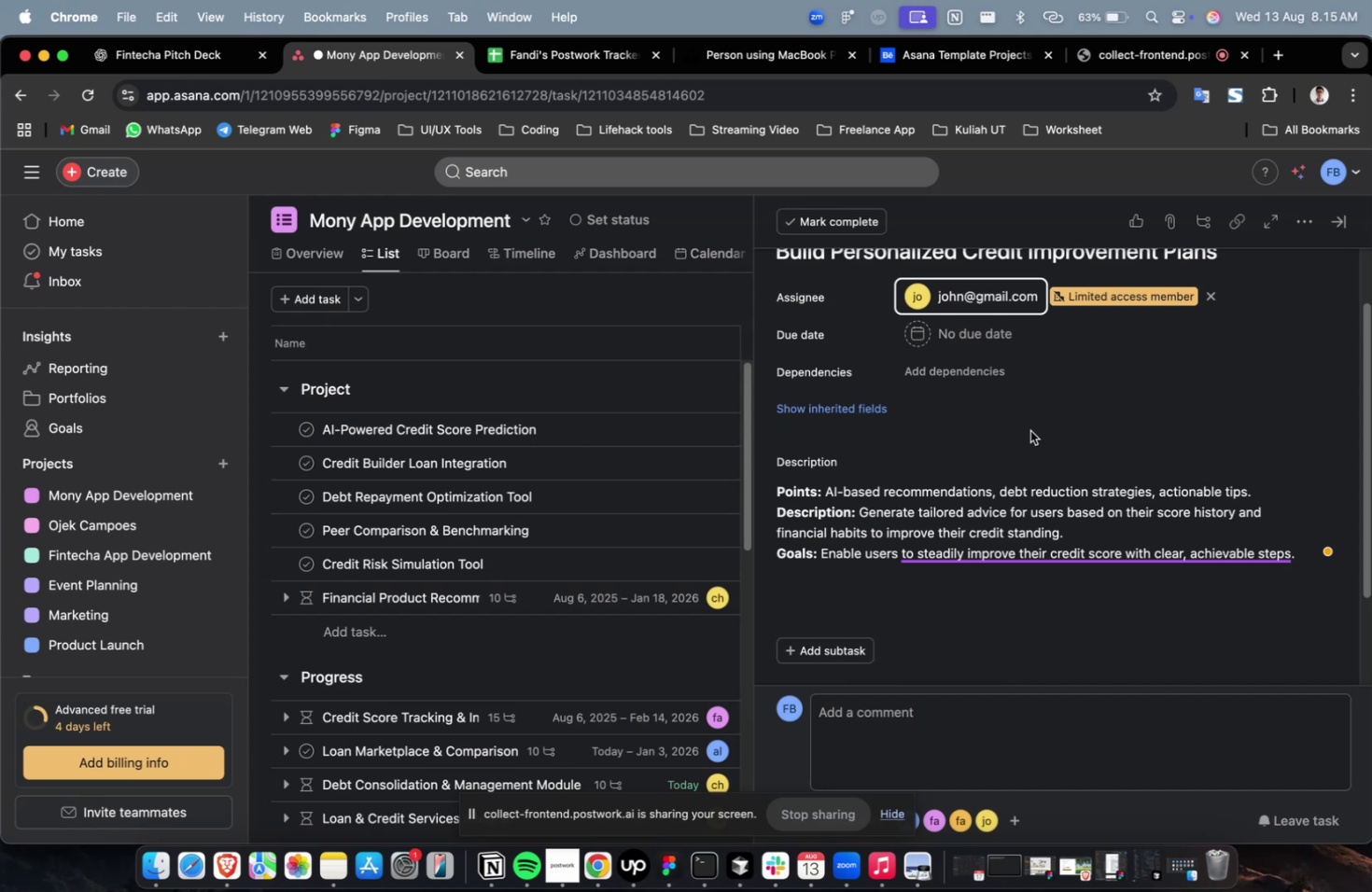 
wait(53.9)
 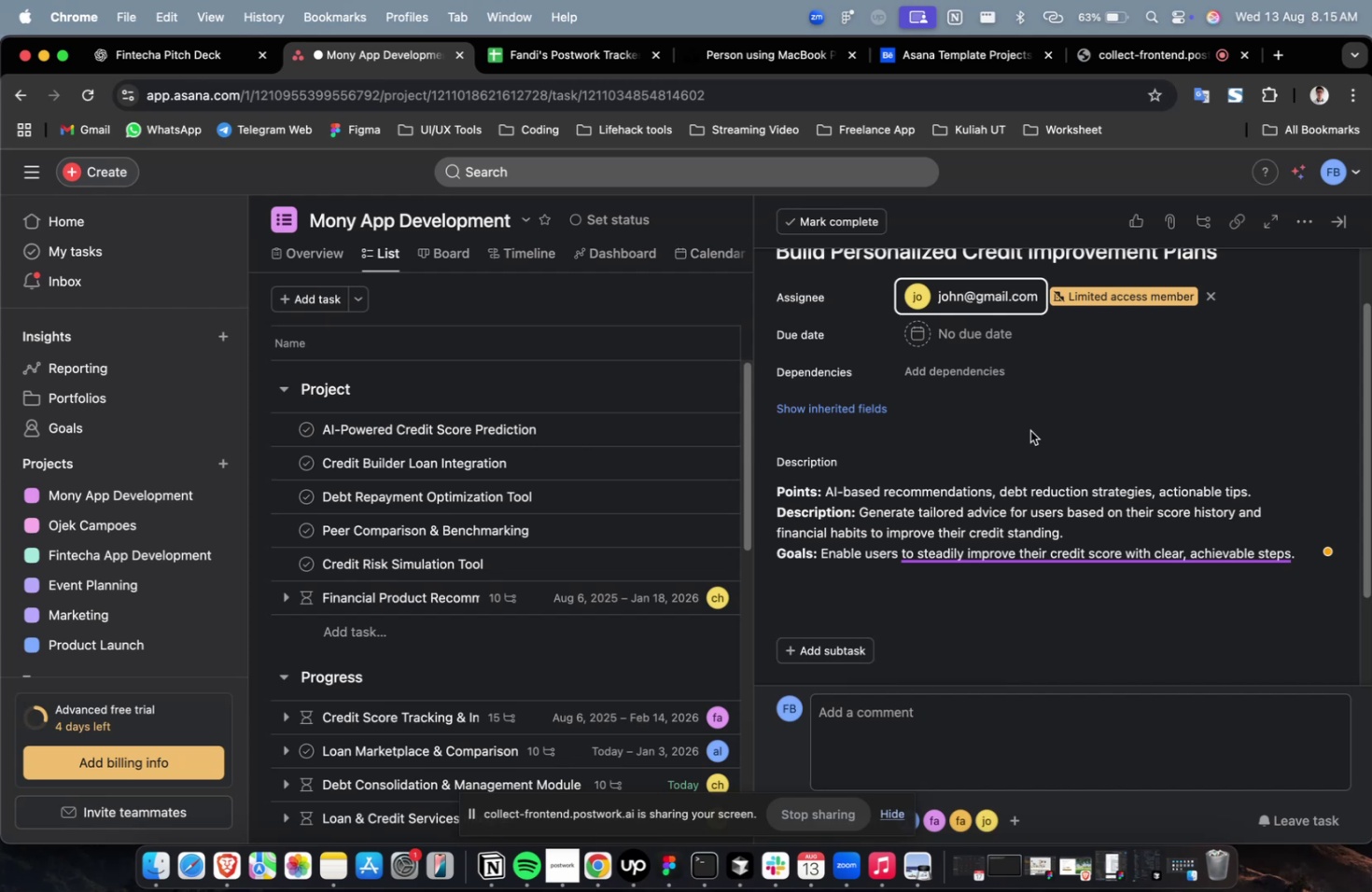 
scroll: coordinate [1029, 430], scroll_direction: up, amount: 17.0
 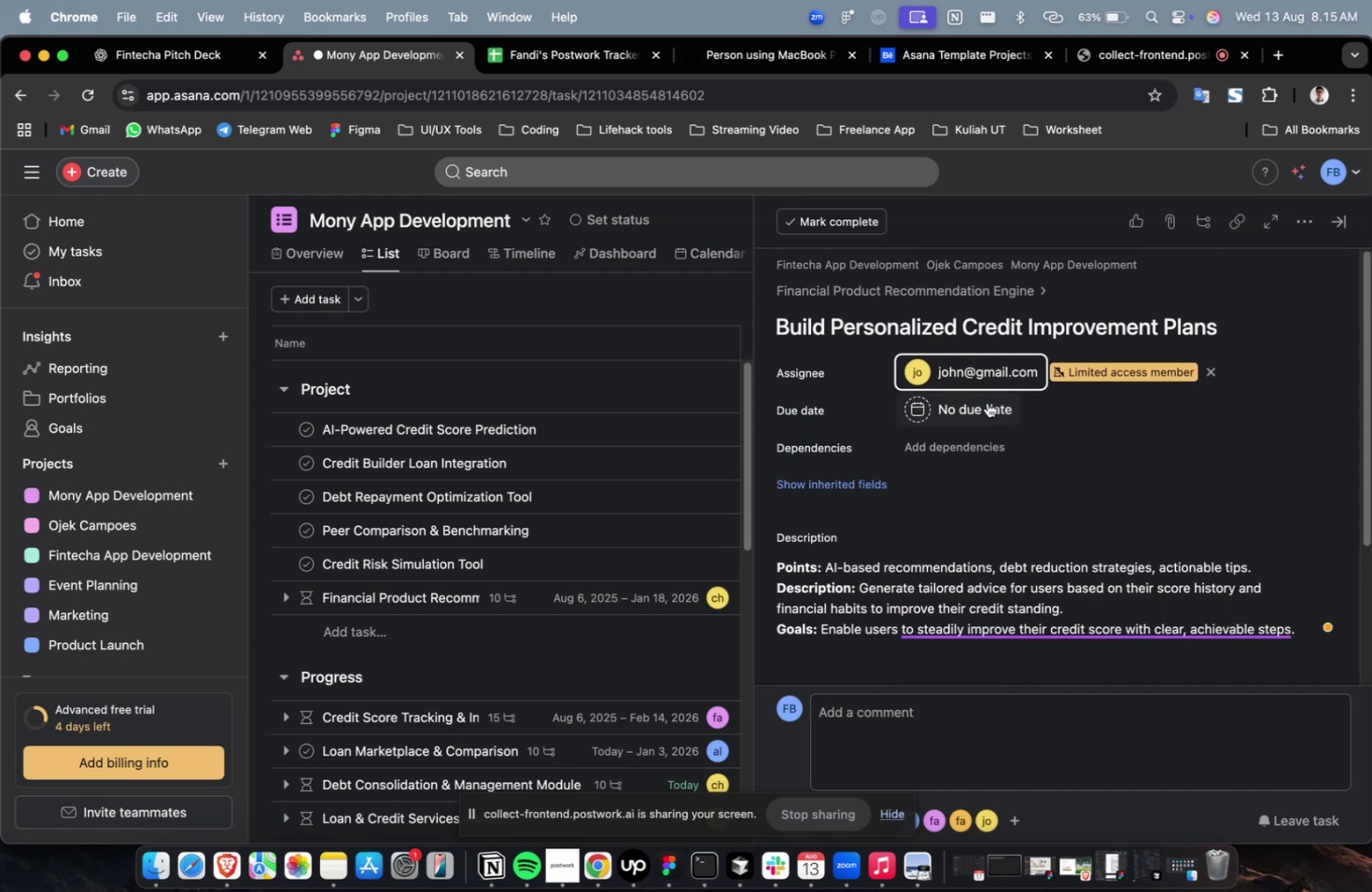 
left_click([983, 402])
 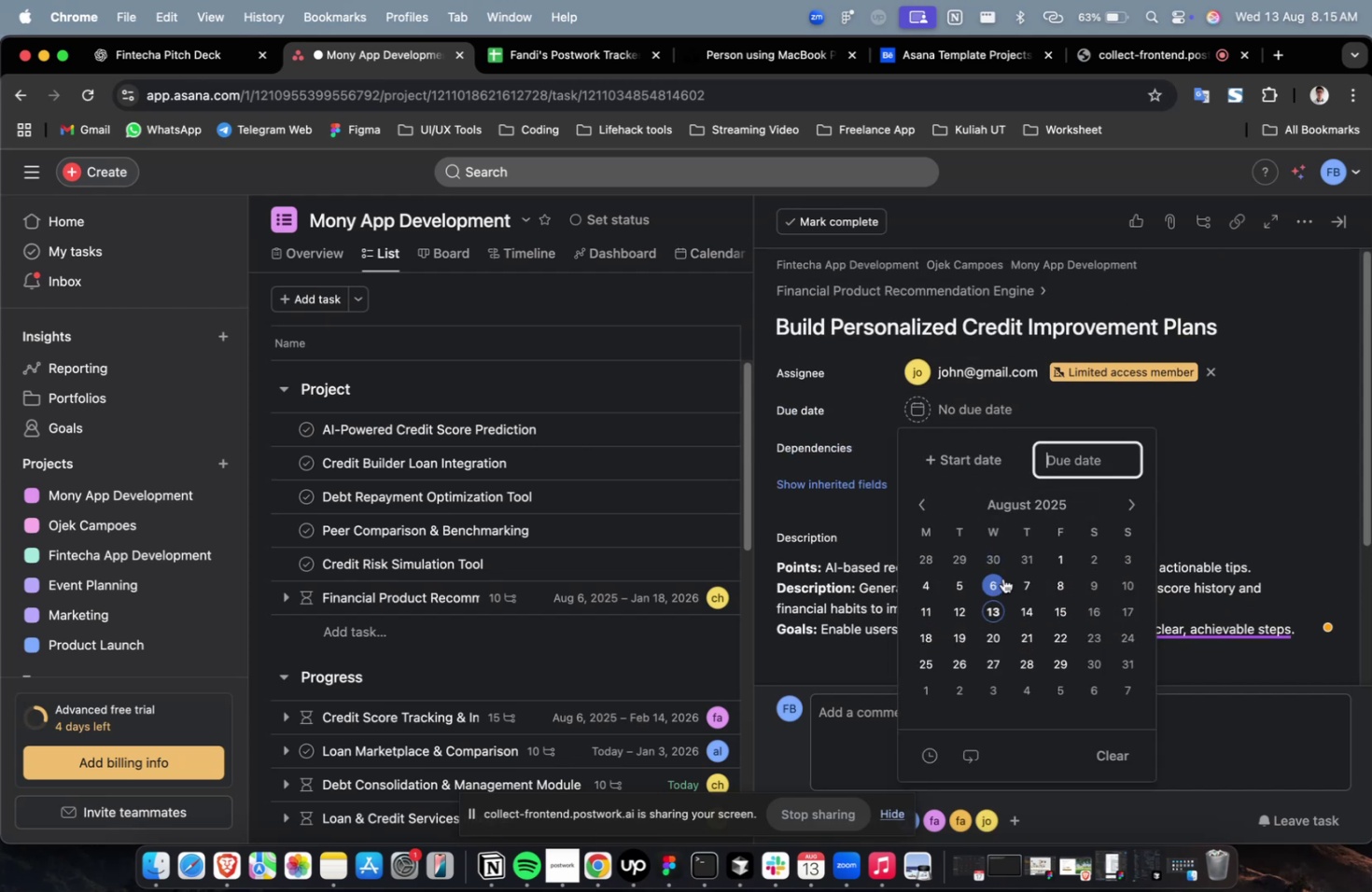 
left_click([1001, 579])
 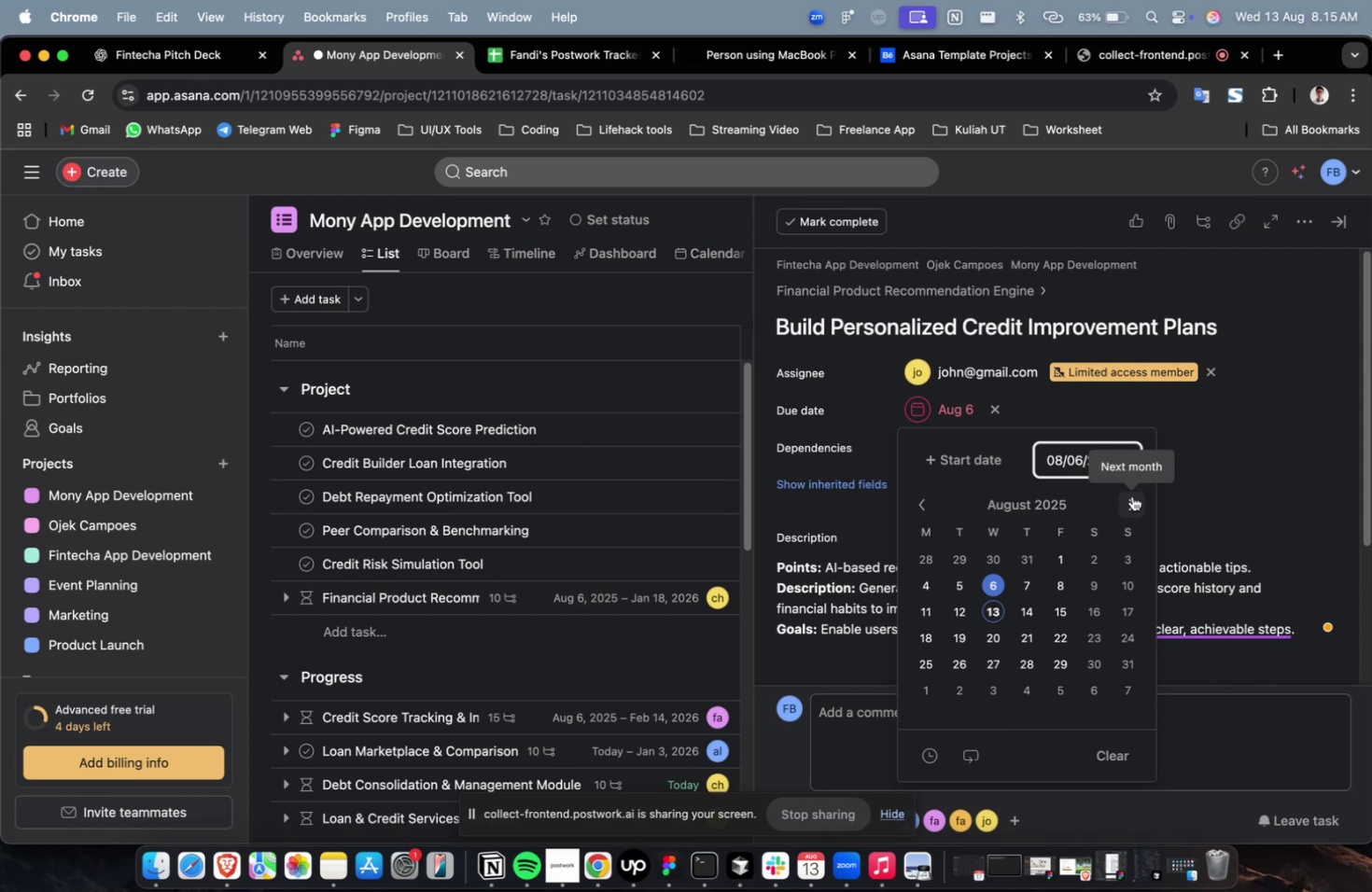 
double_click([1131, 495])
 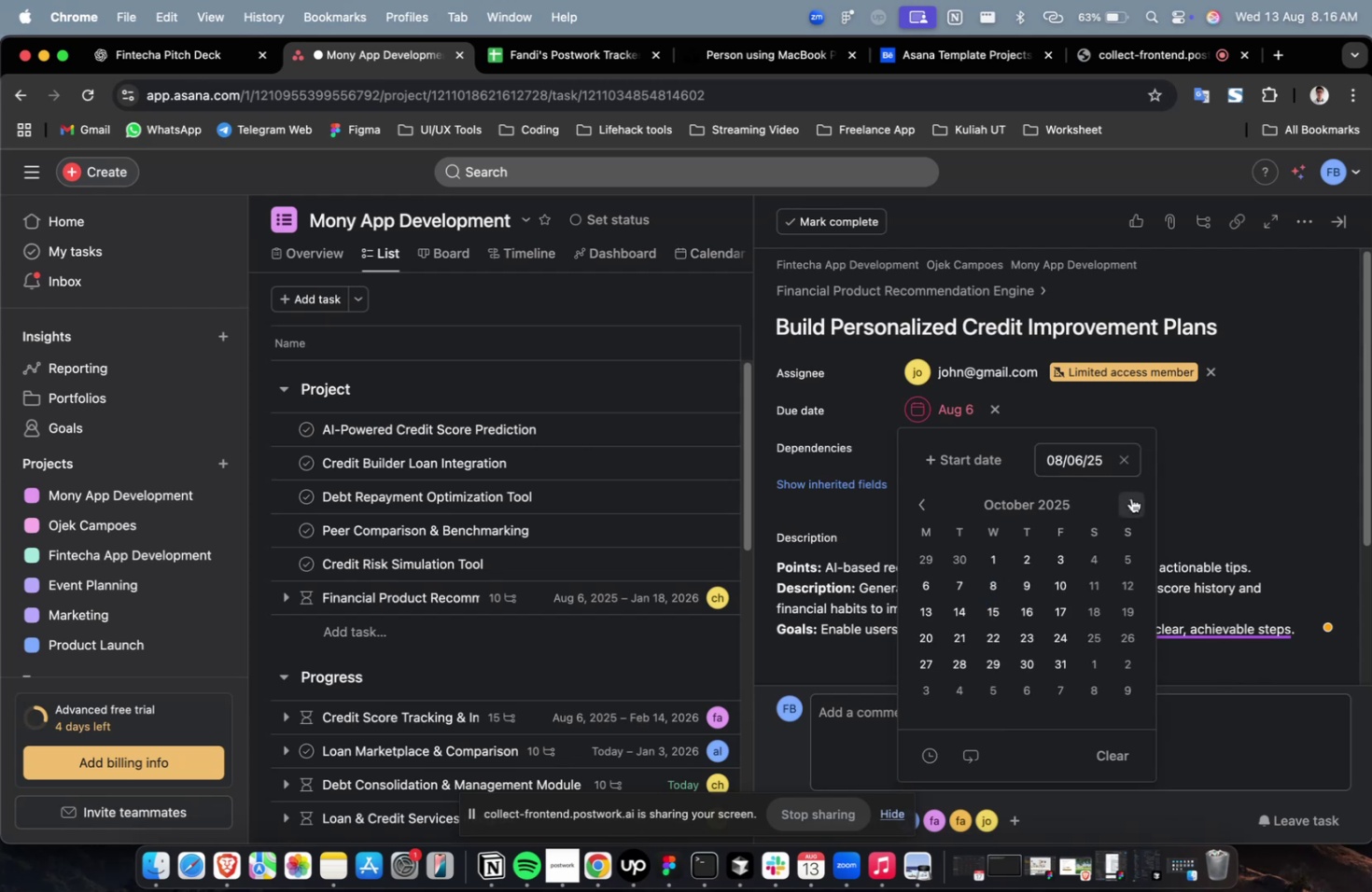 
triple_click([1131, 495])
 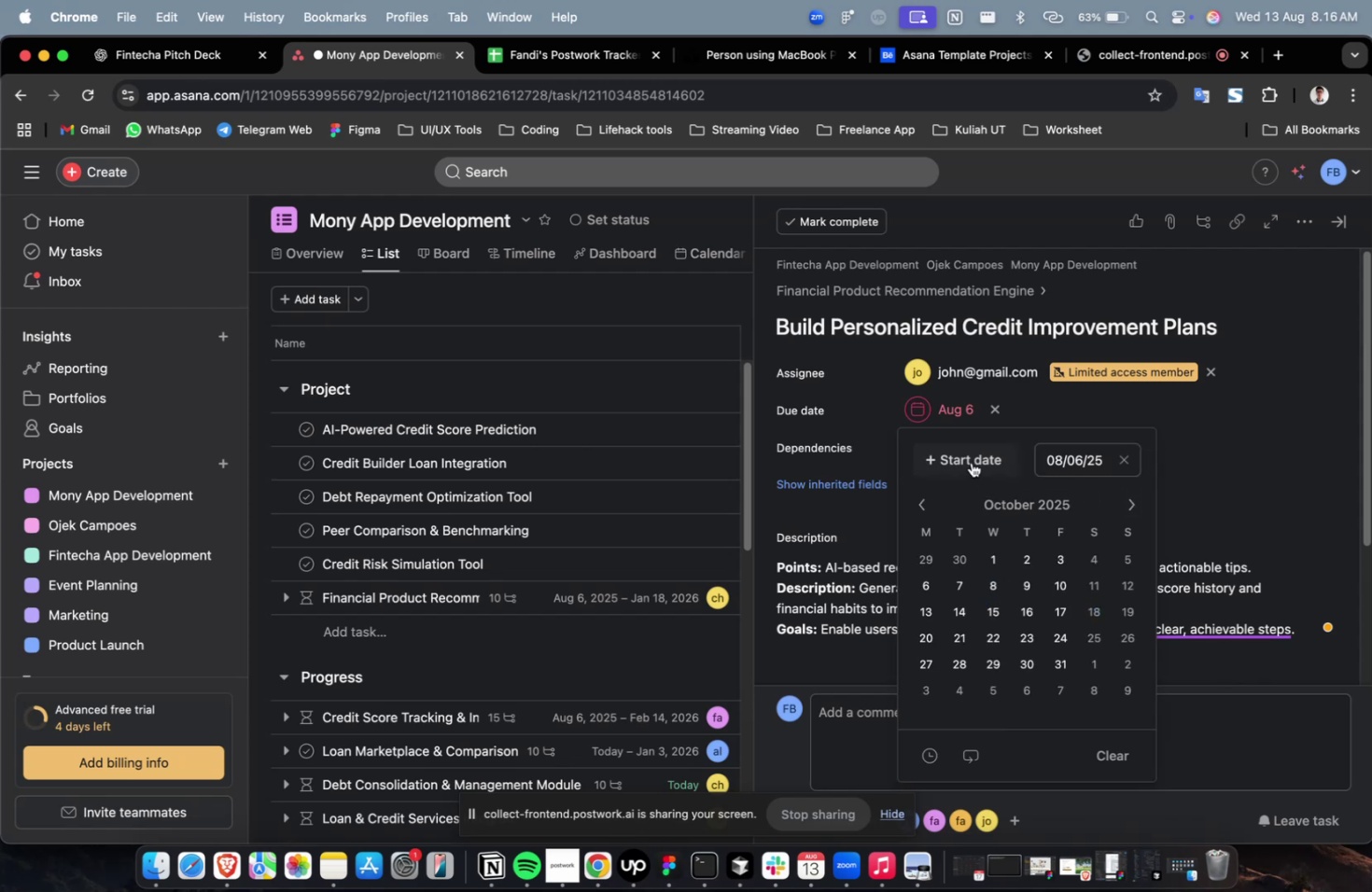 
left_click([970, 456])
 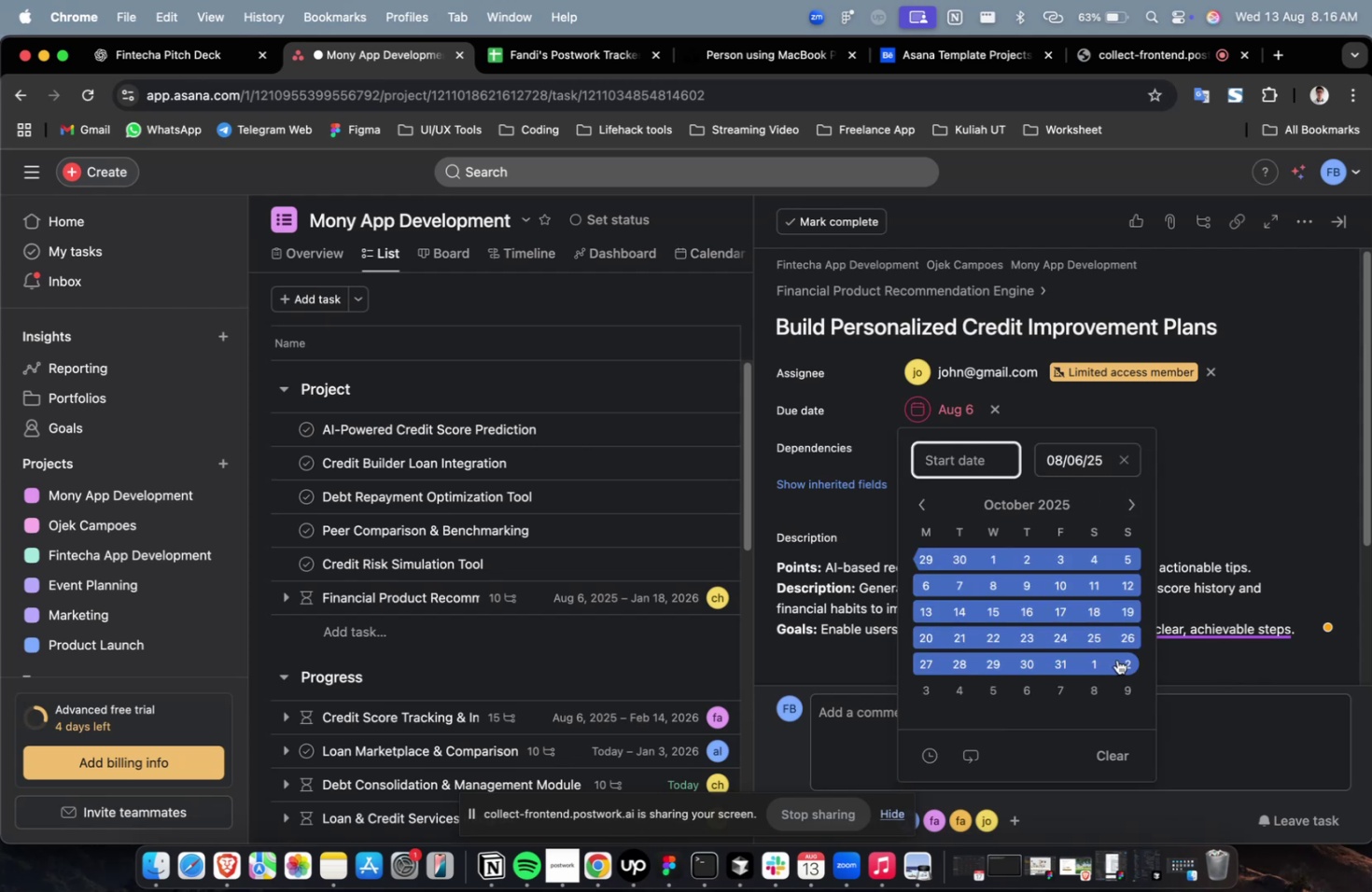 
double_click([1116, 659])
 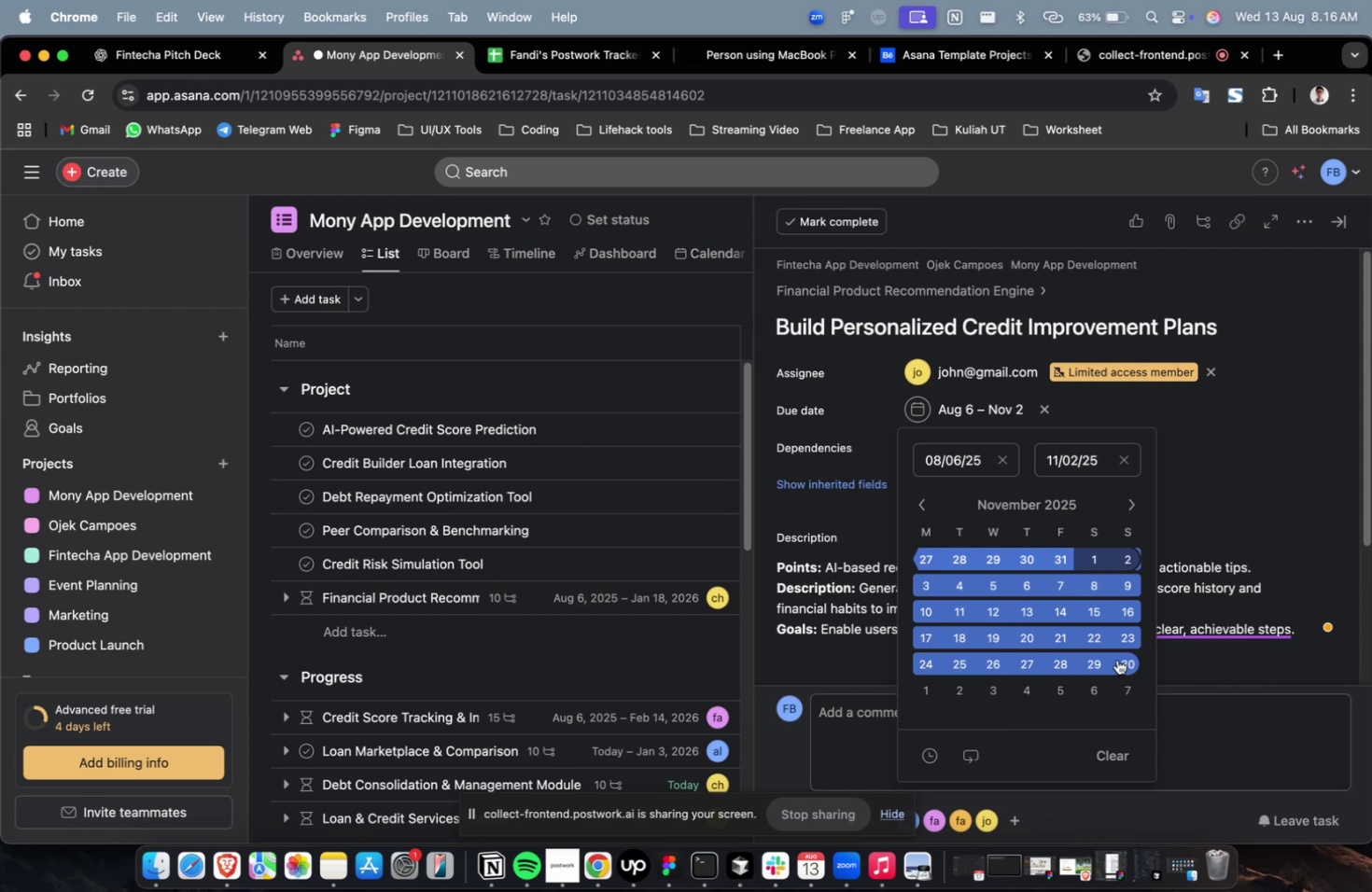 
wait(40.54)
 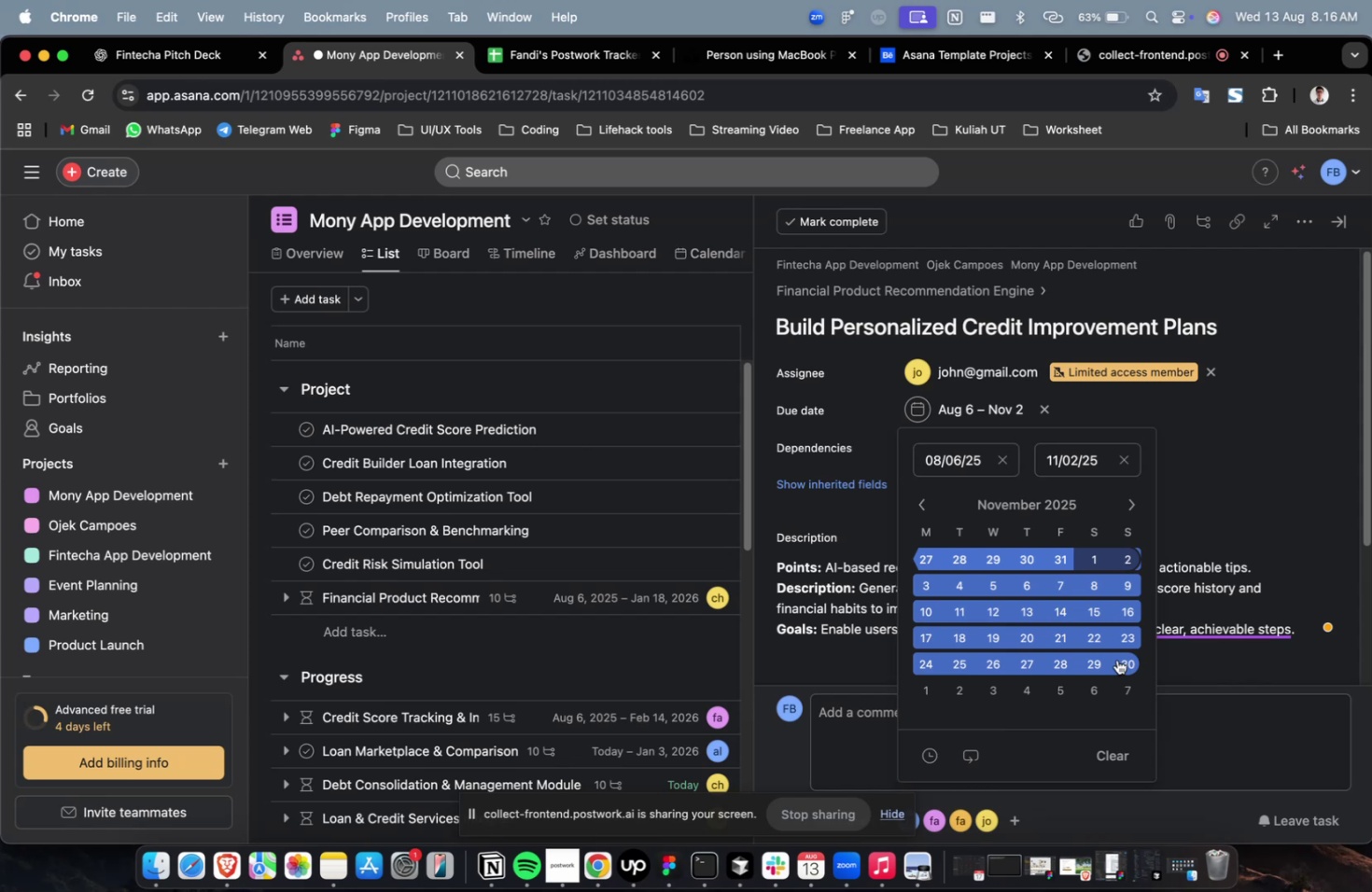 
left_click([1134, 674])
 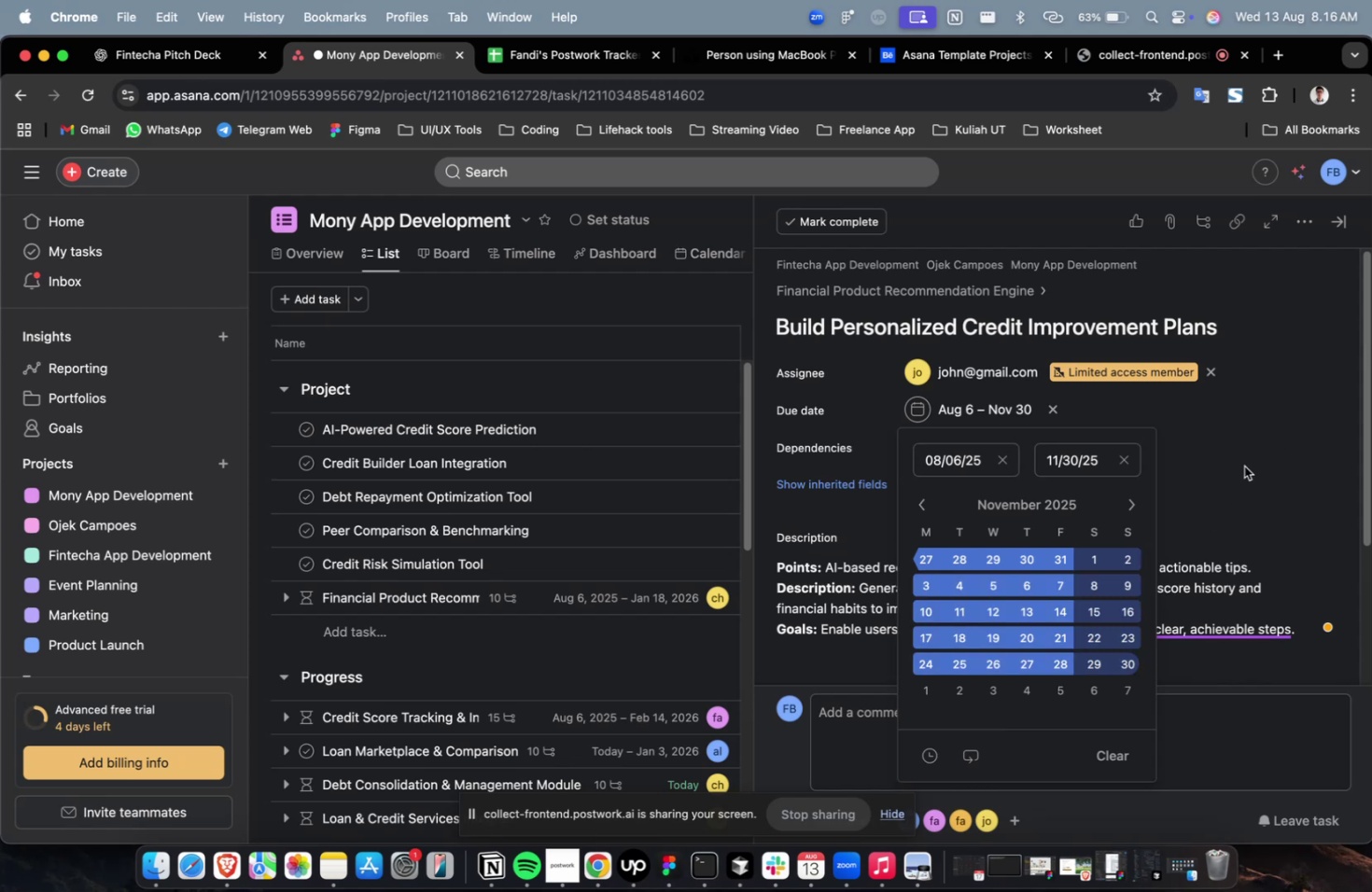 
left_click([1243, 466])
 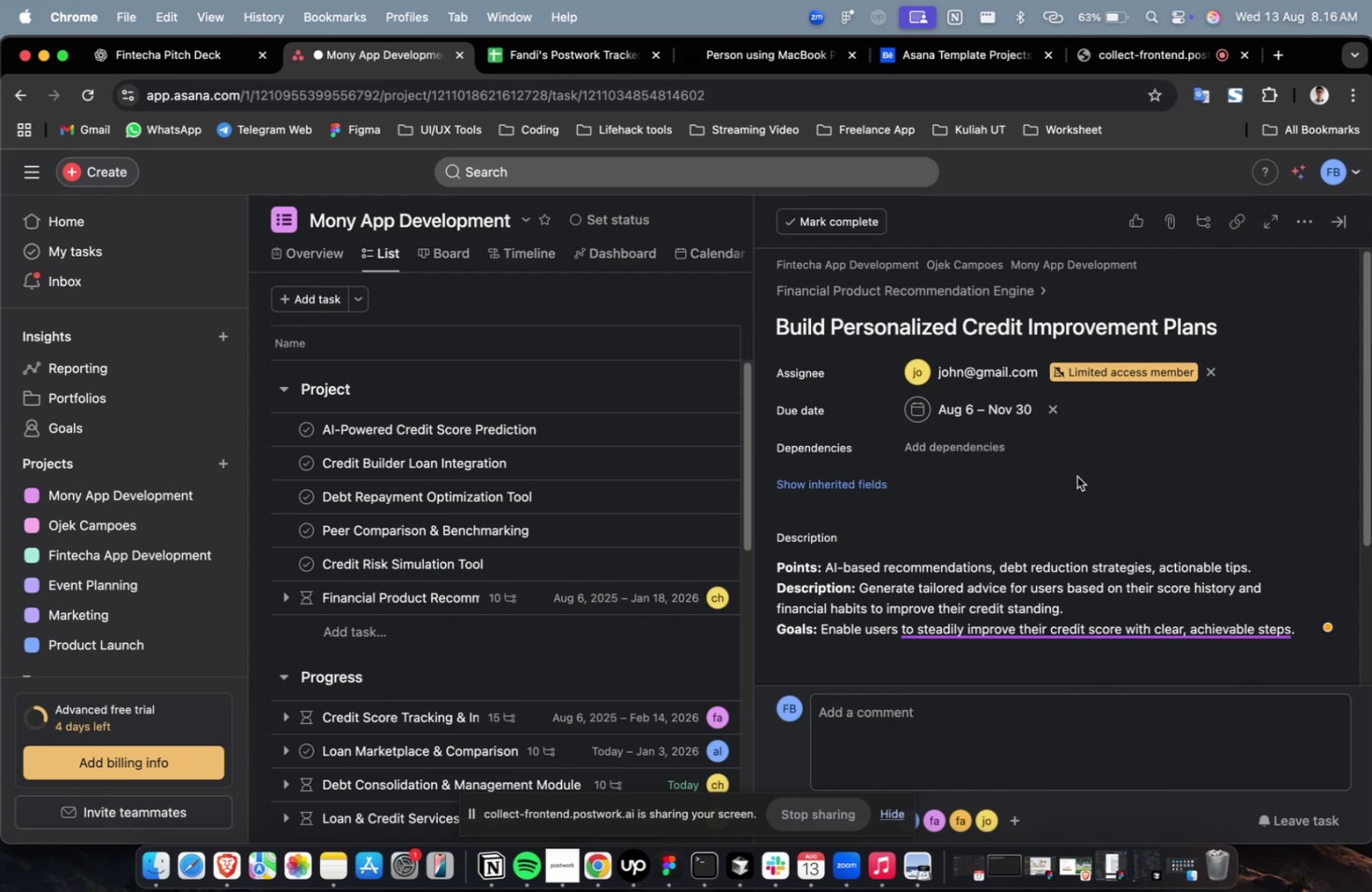 
left_click([983, 455])
 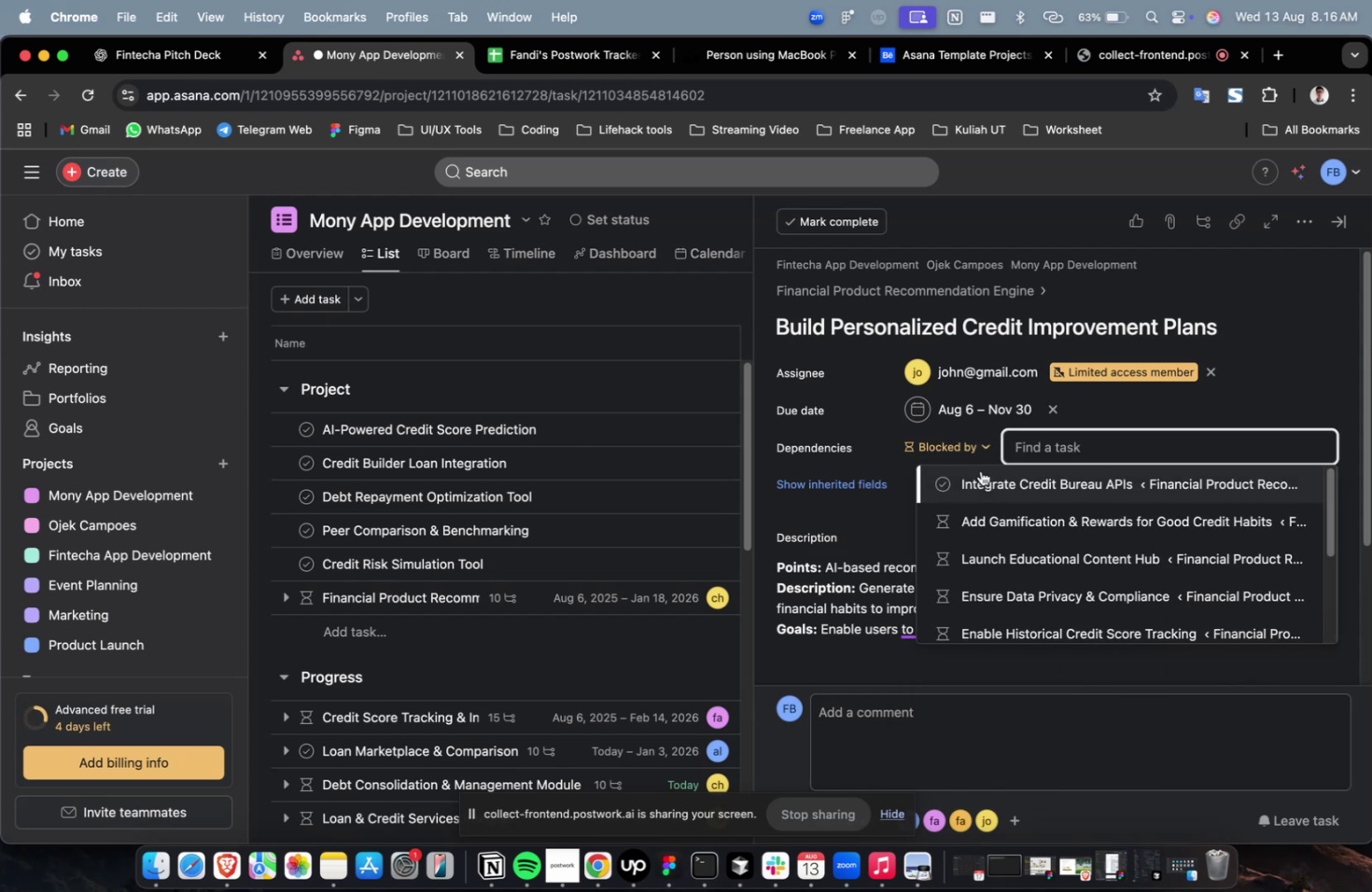 
double_click([980, 470])
 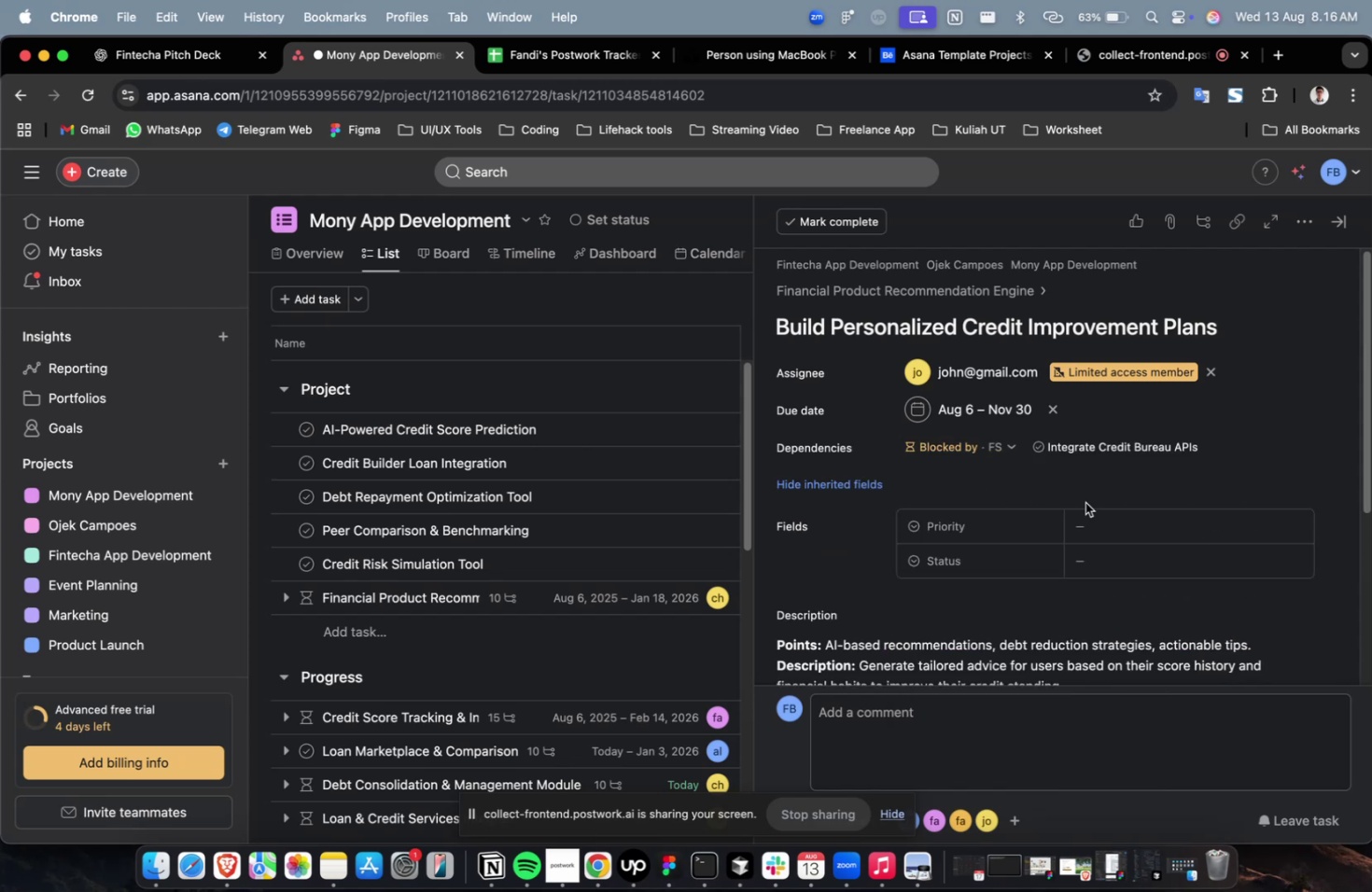 
double_click([1120, 523])
 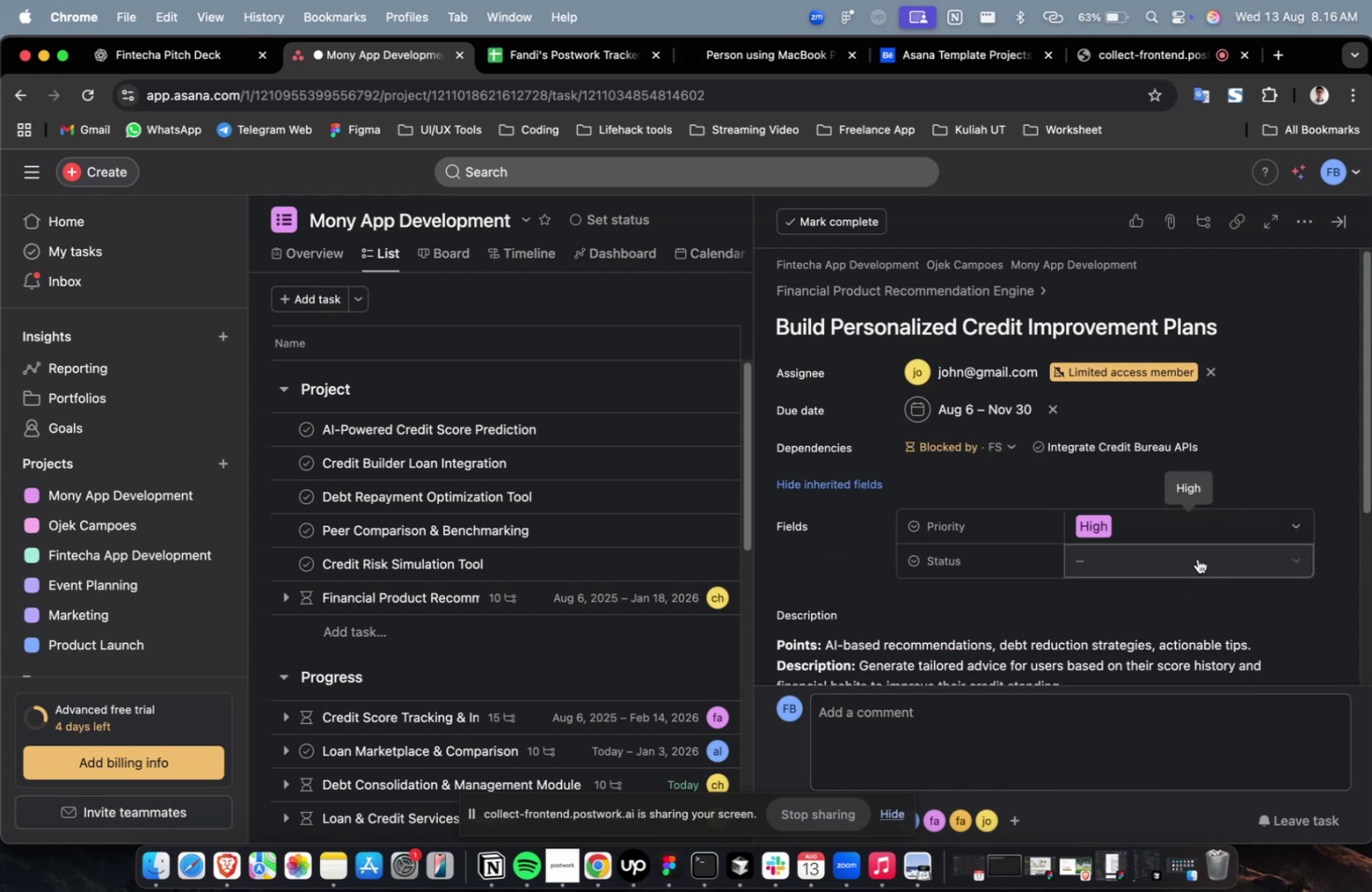 
triple_click([1197, 551])
 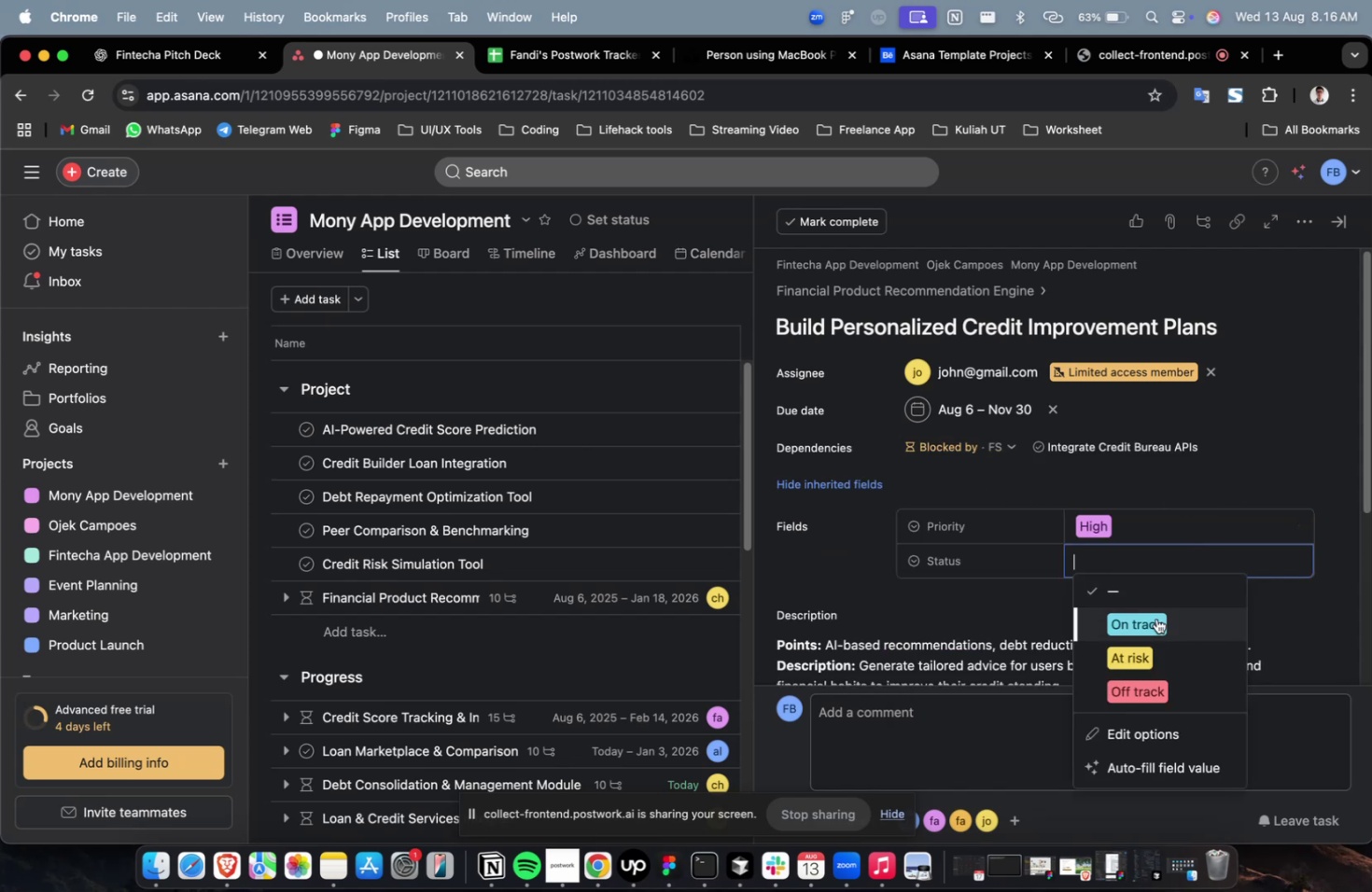 
triple_click([1155, 618])
 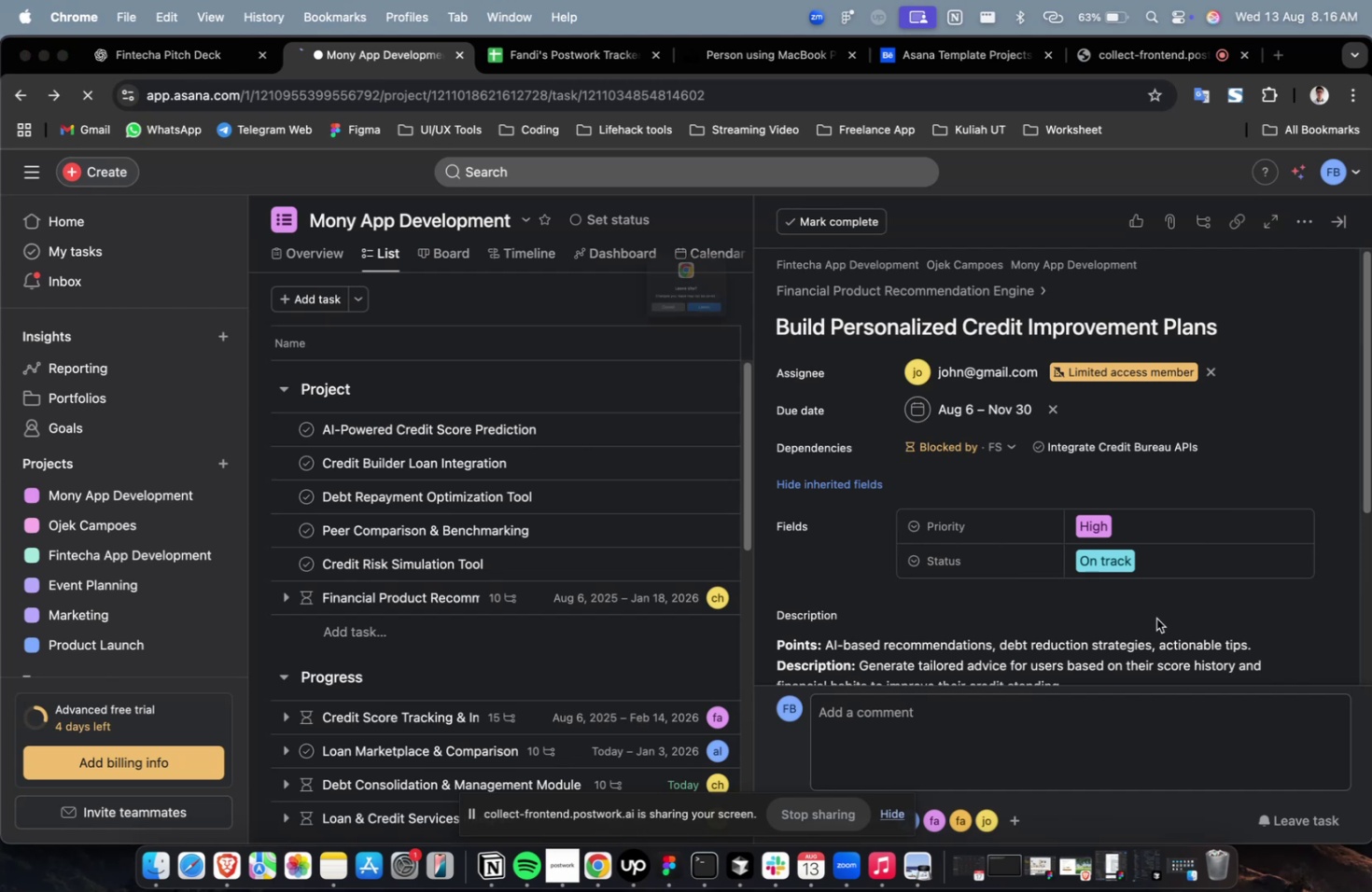 
scroll: coordinate [1155, 618], scroll_direction: down, amount: 19.0
 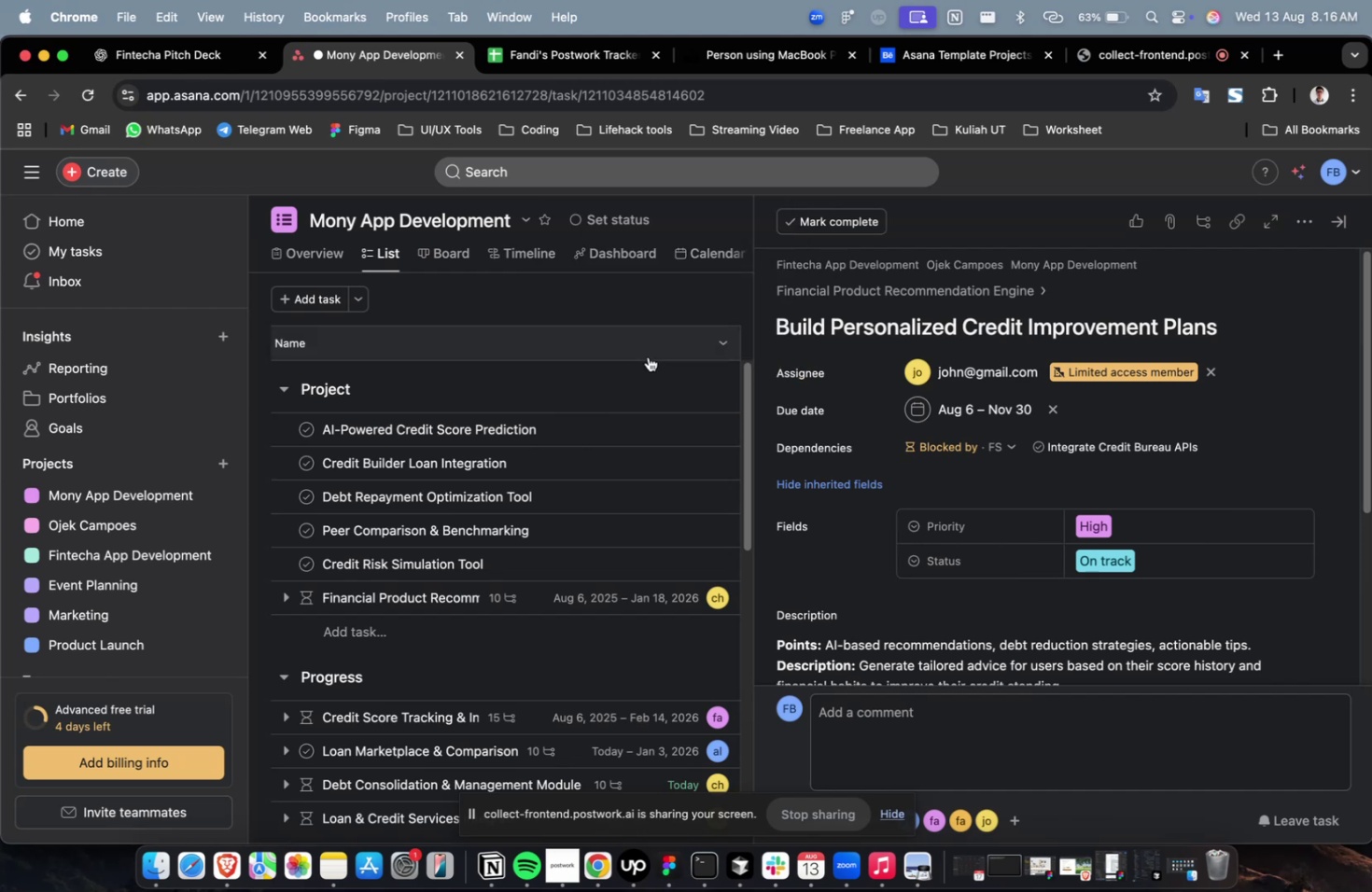 
key(Meta+CommandLeft)
 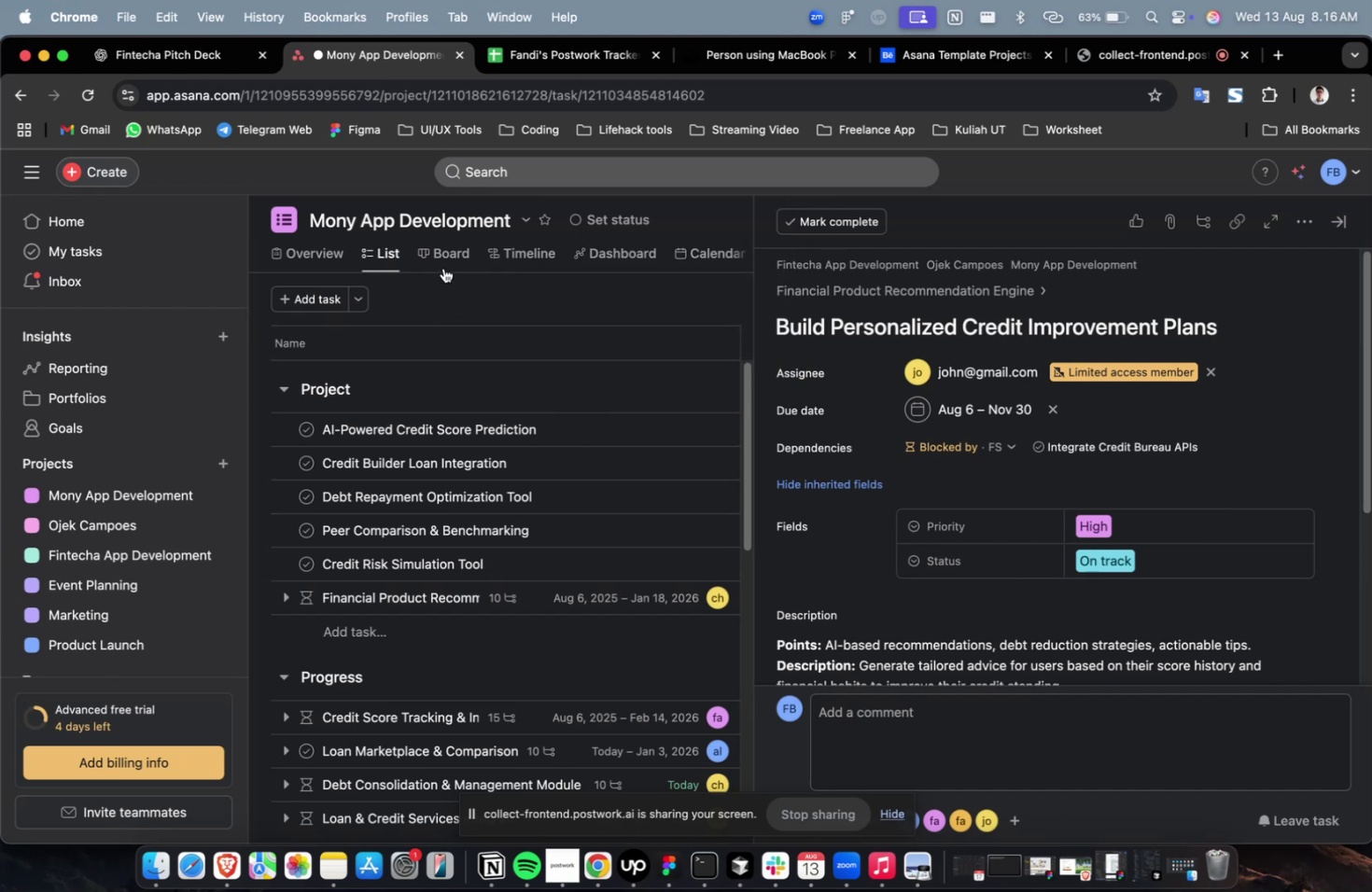 
double_click([435, 260])
 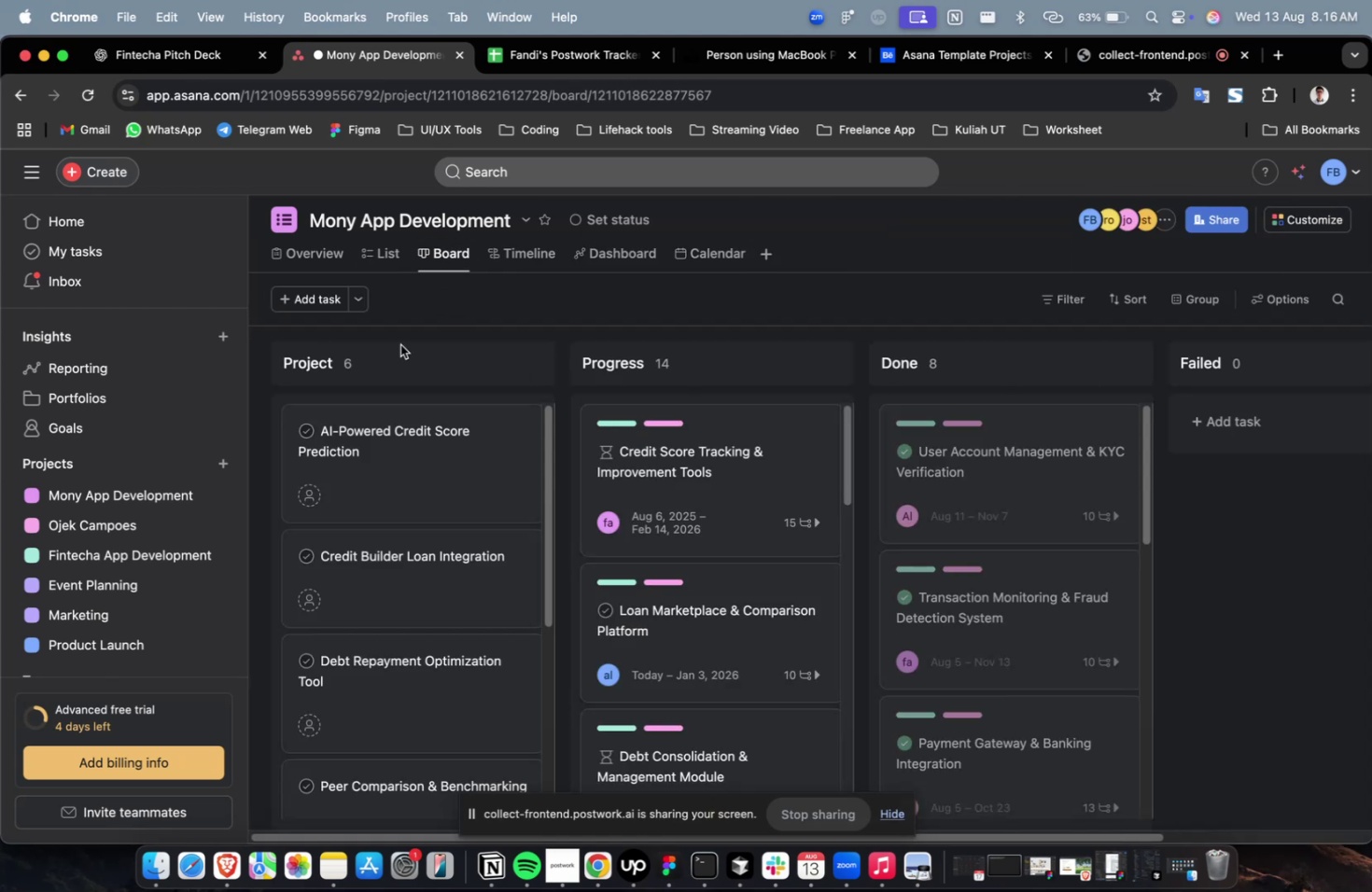 
scroll: coordinate [459, 480], scroll_direction: down, amount: 14.0
 